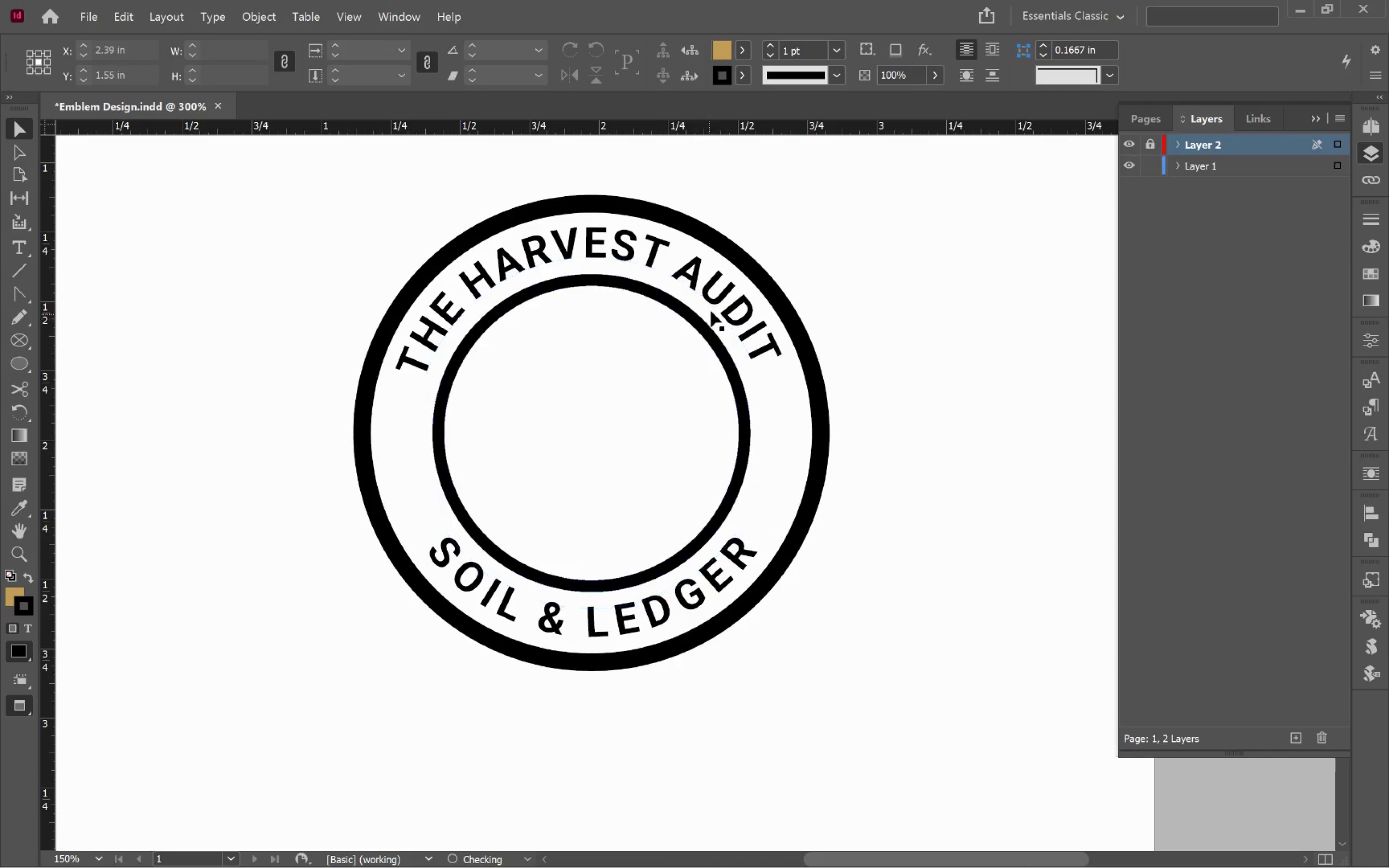 
left_click([711, 311])
 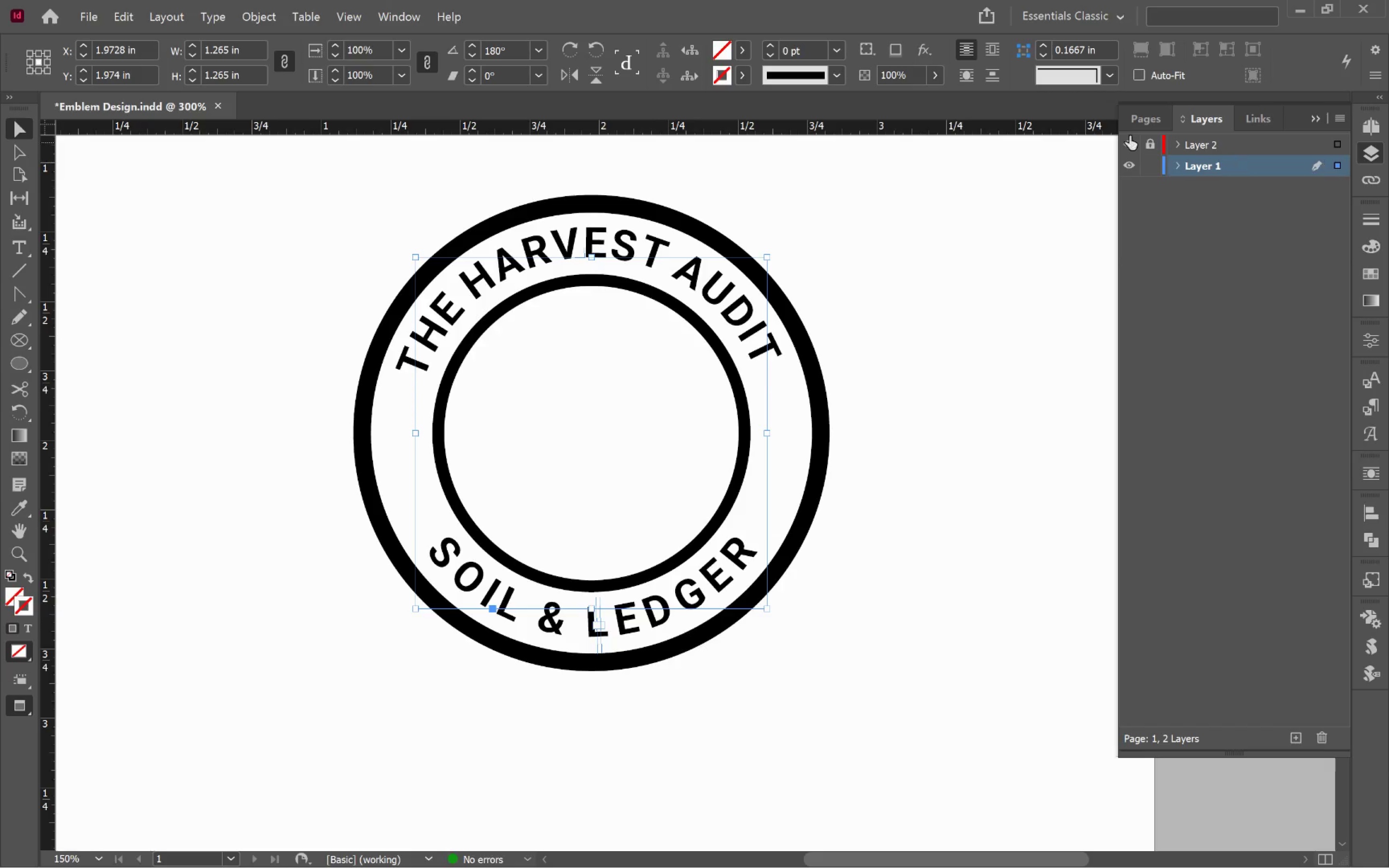 
left_click([1150, 143])
 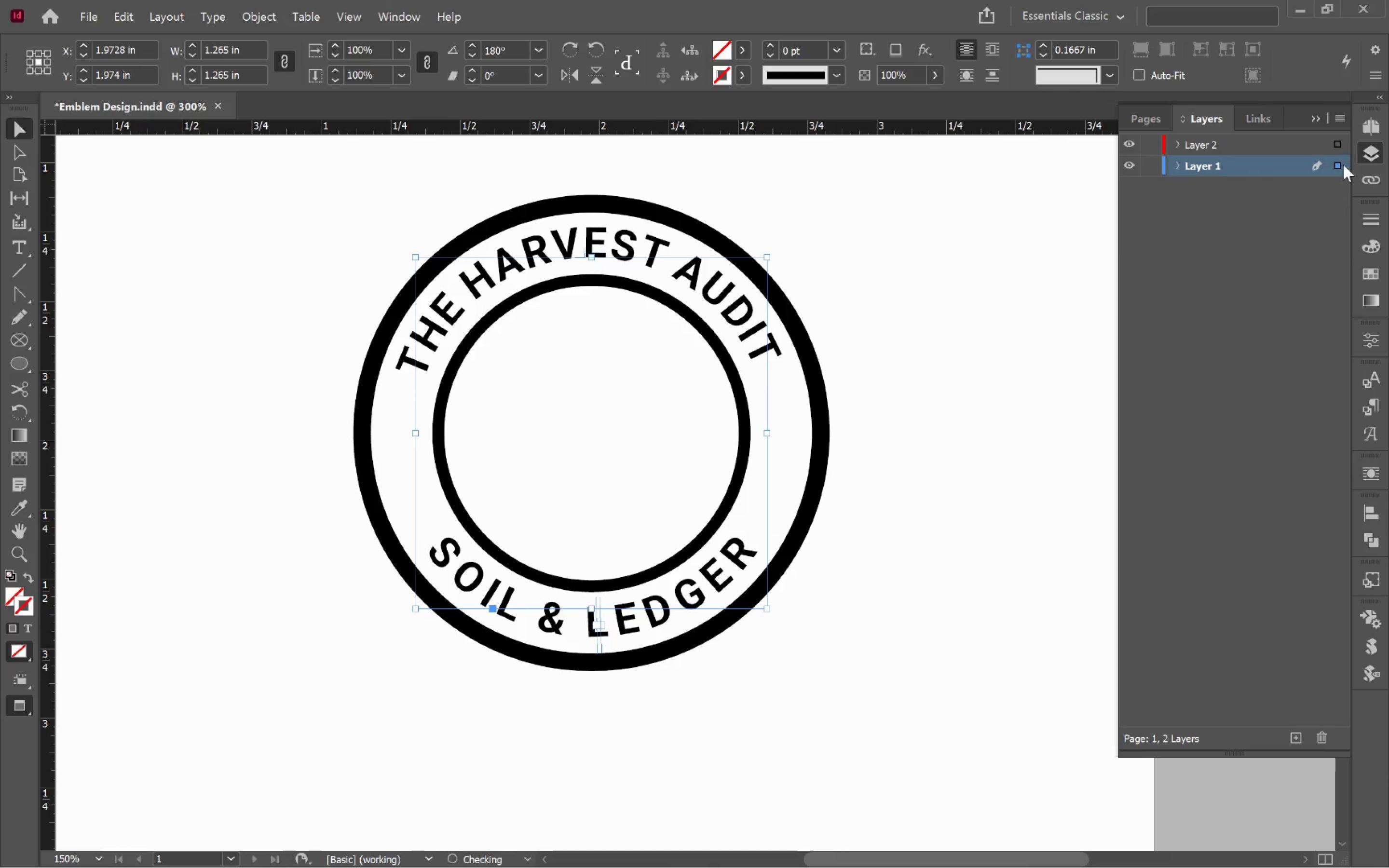 
left_click_drag(start_coordinate=[1340, 164], to_coordinate=[1342, 149])
 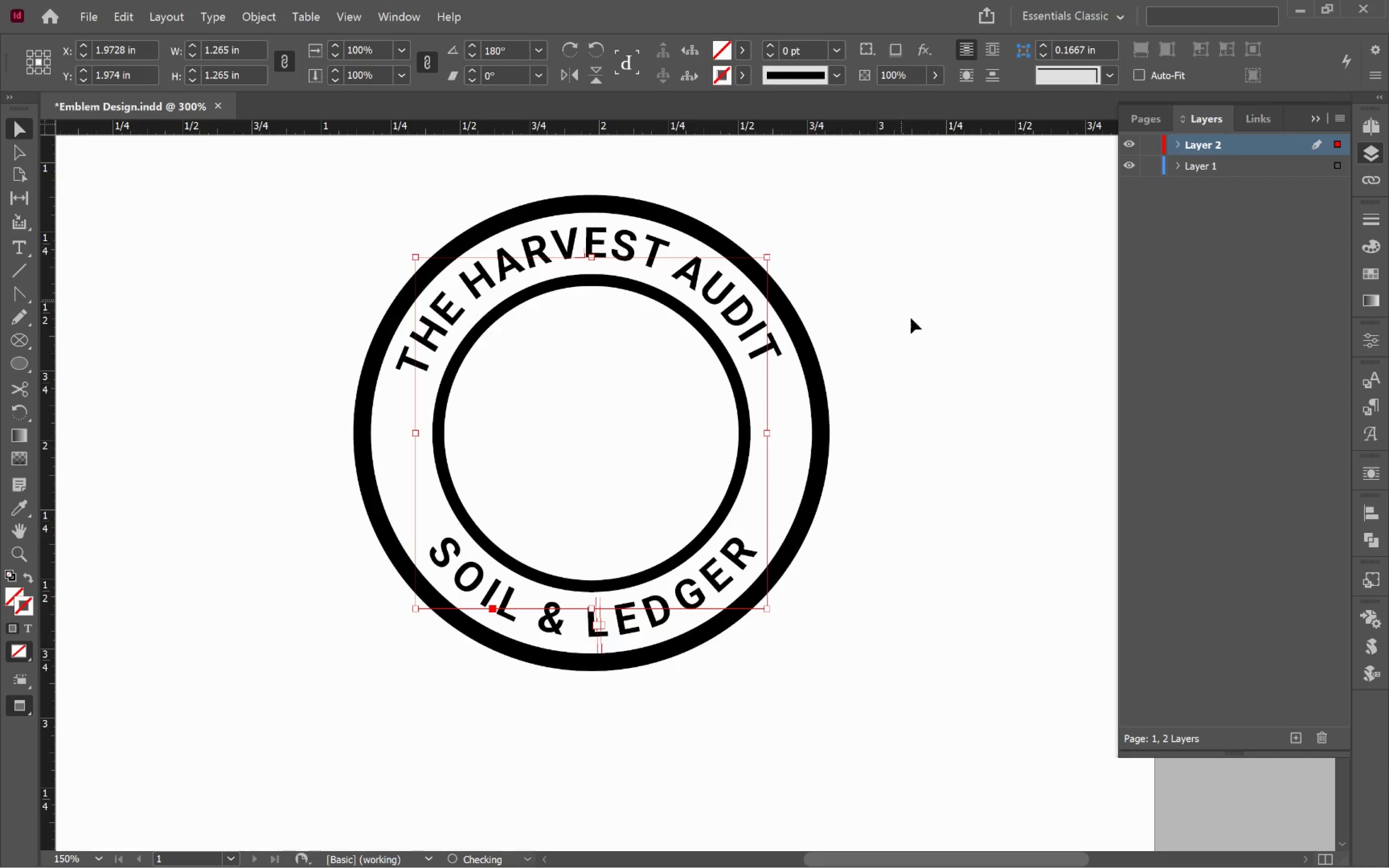 
left_click([916, 325])
 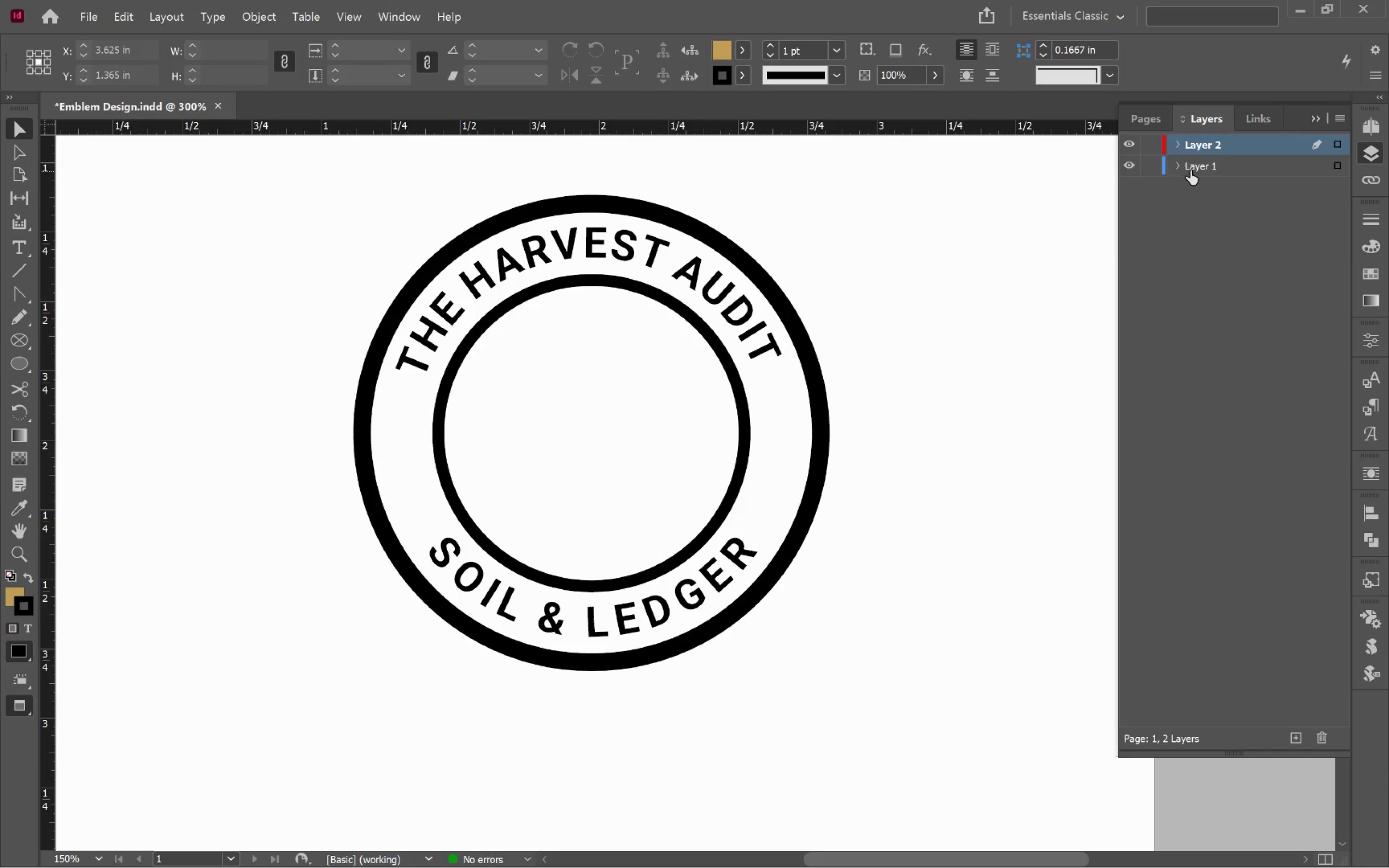 
left_click([1151, 164])
 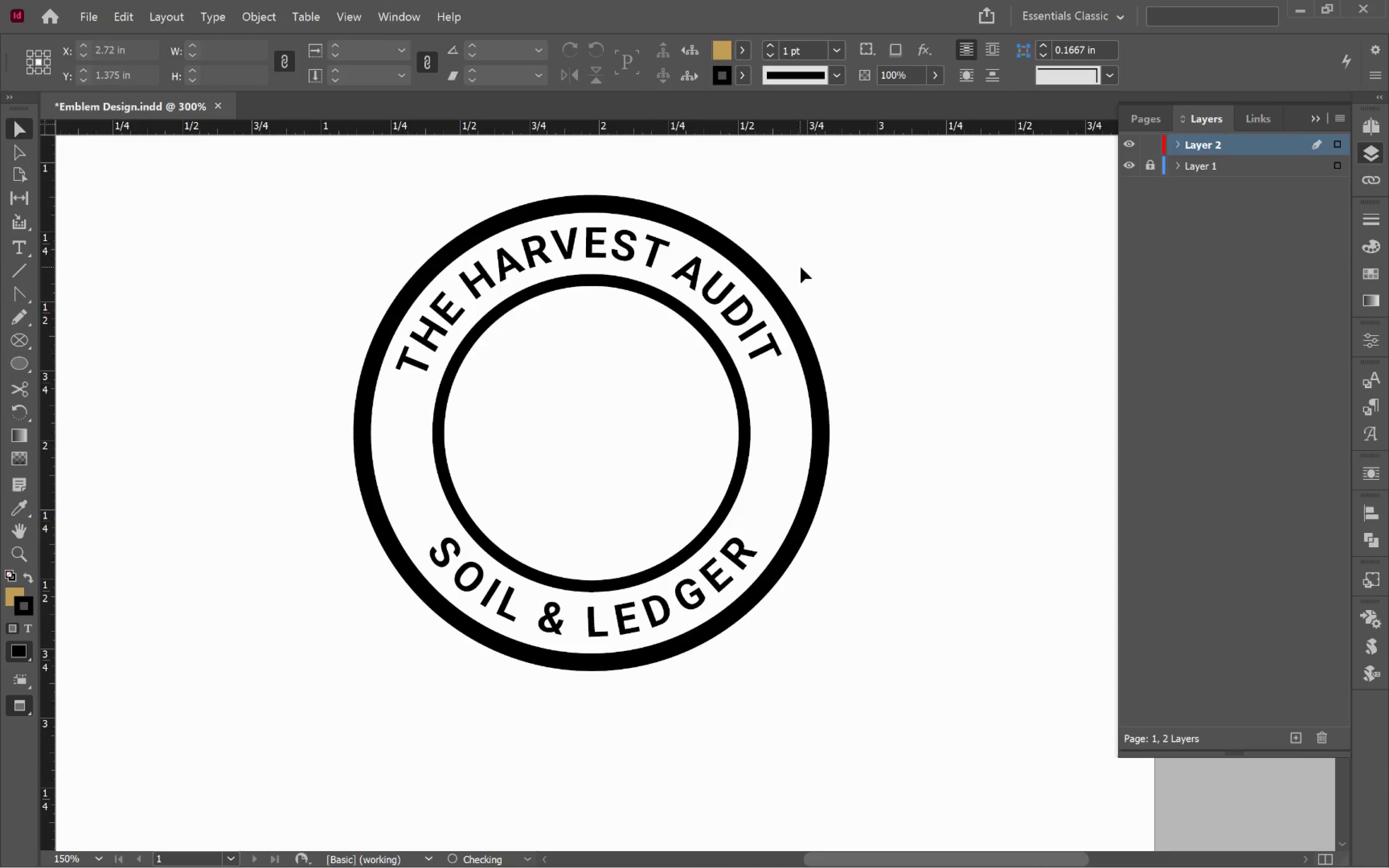 
left_click_drag(start_coordinate=[815, 256], to_coordinate=[585, 467])
 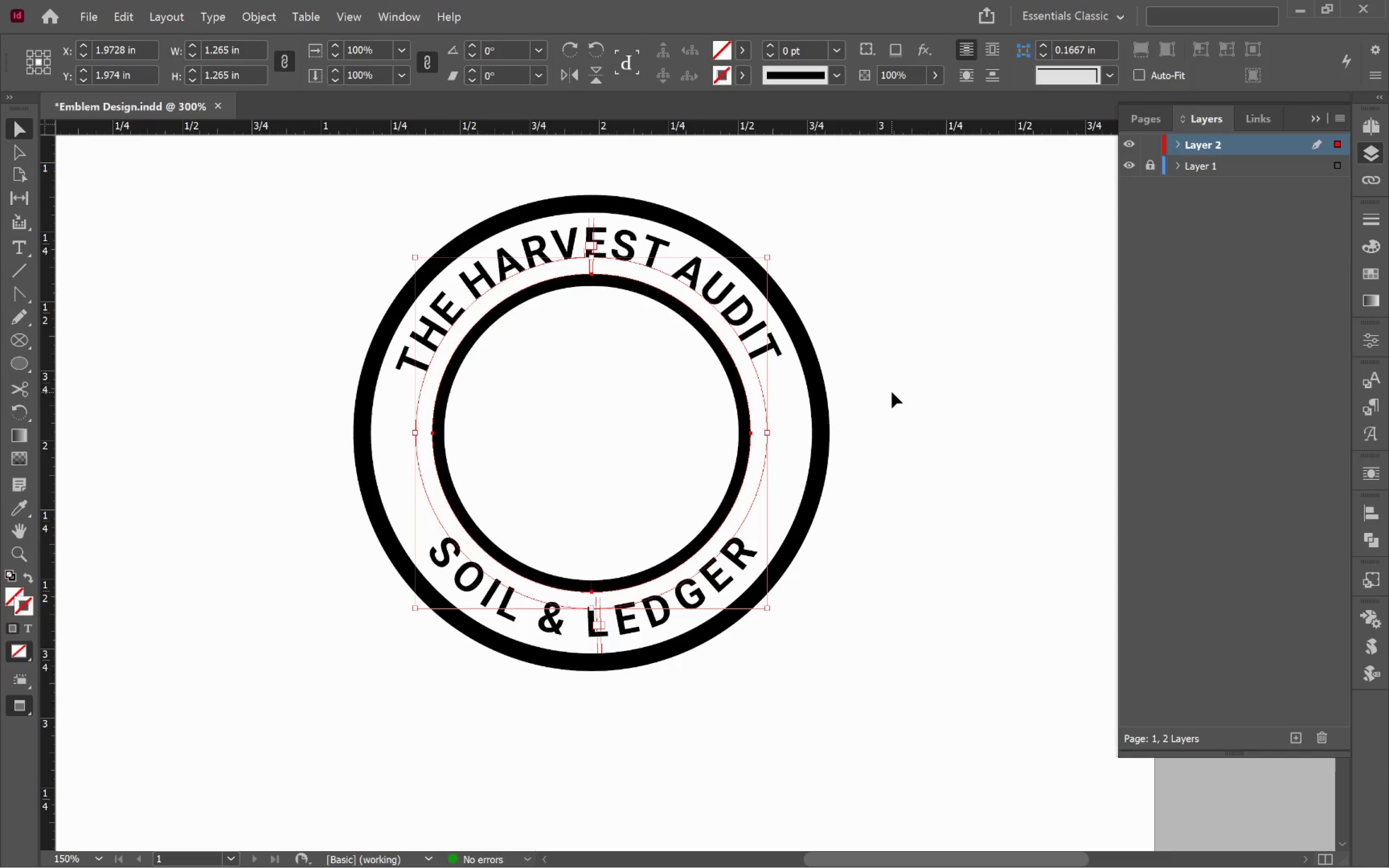 
wait(8.98)
 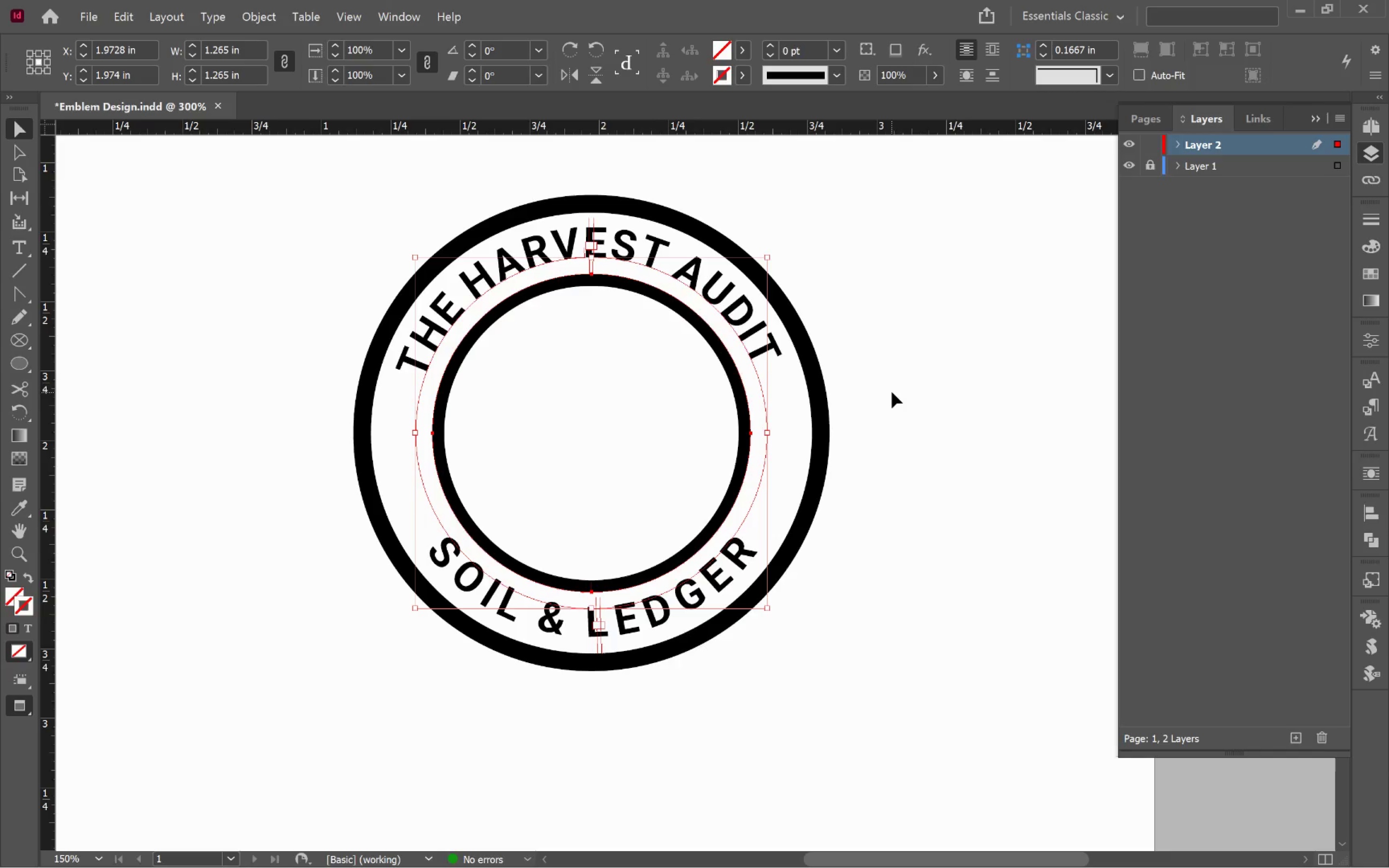 
left_click([1376, 401])
 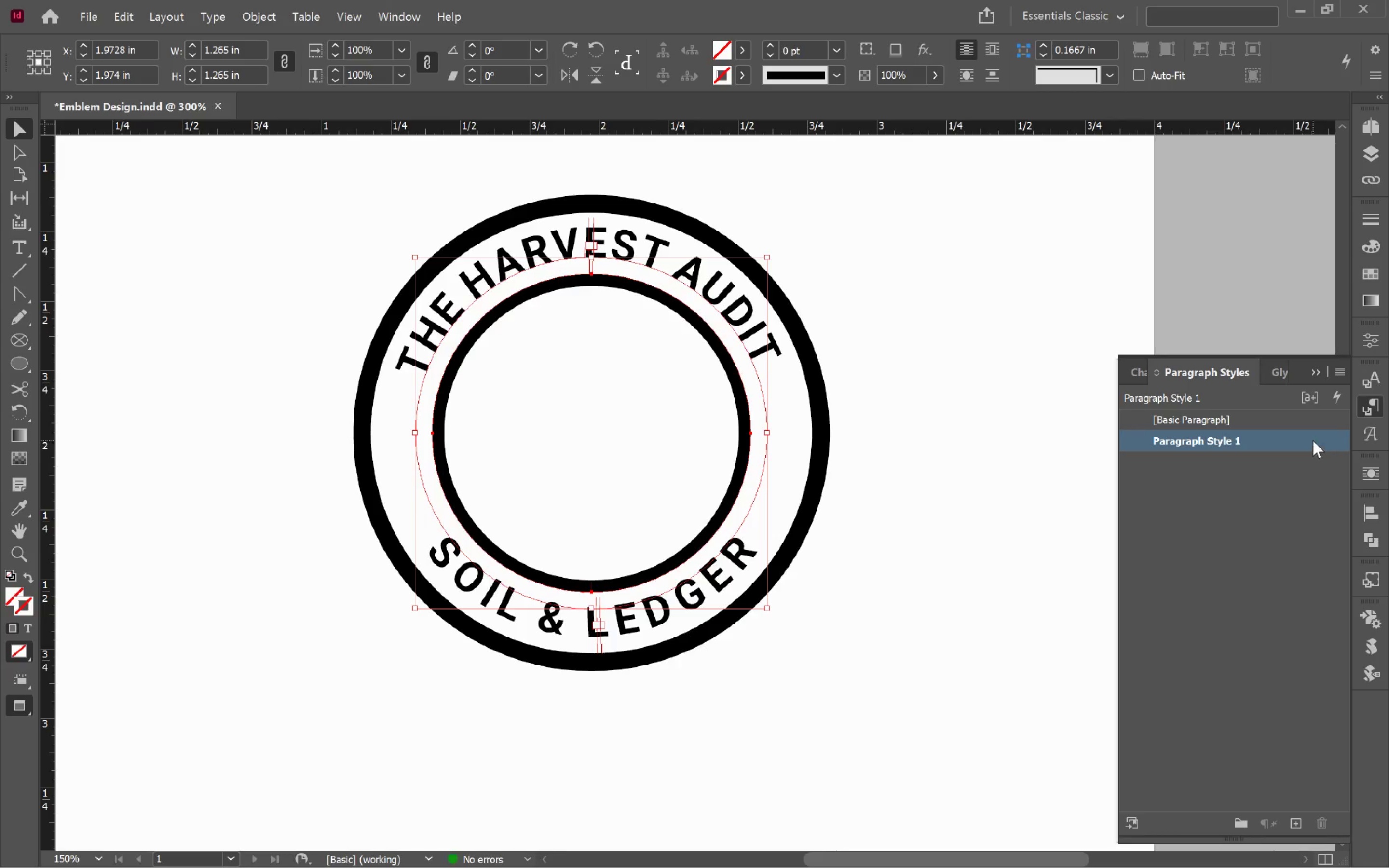 
double_click([1312, 439])
 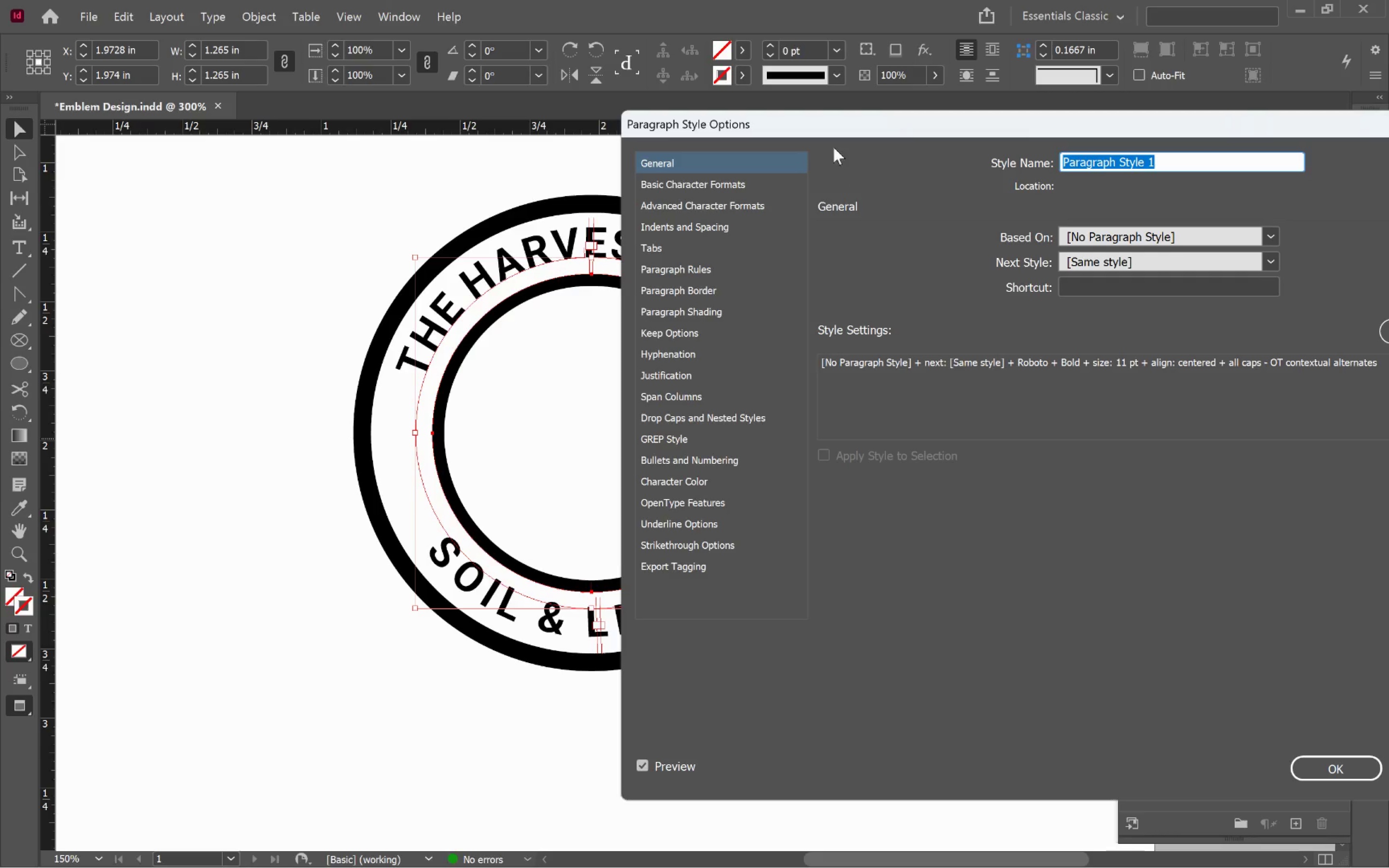 
left_click_drag(start_coordinate=[839, 124], to_coordinate=[1043, 138])
 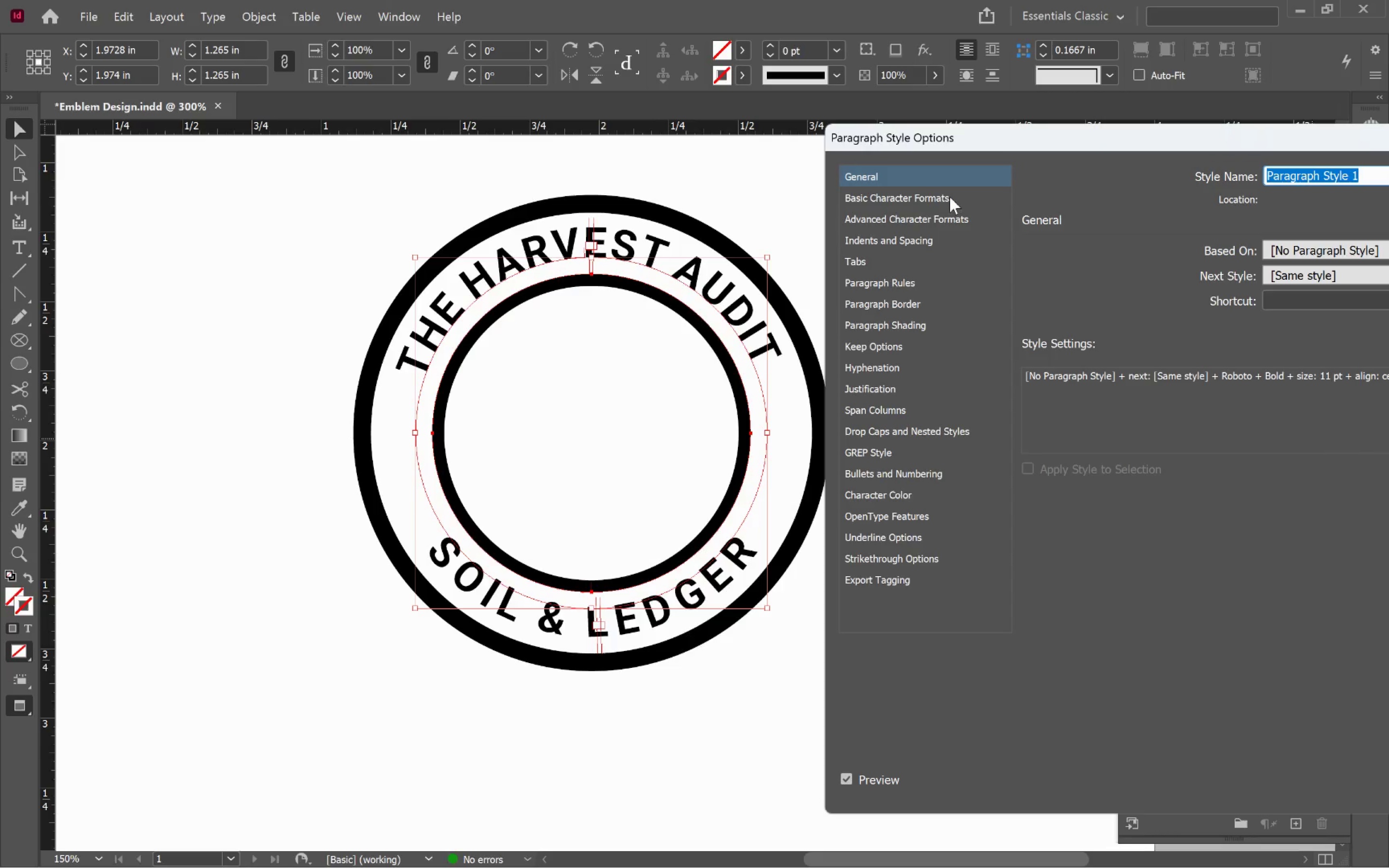 
left_click([945, 197])
 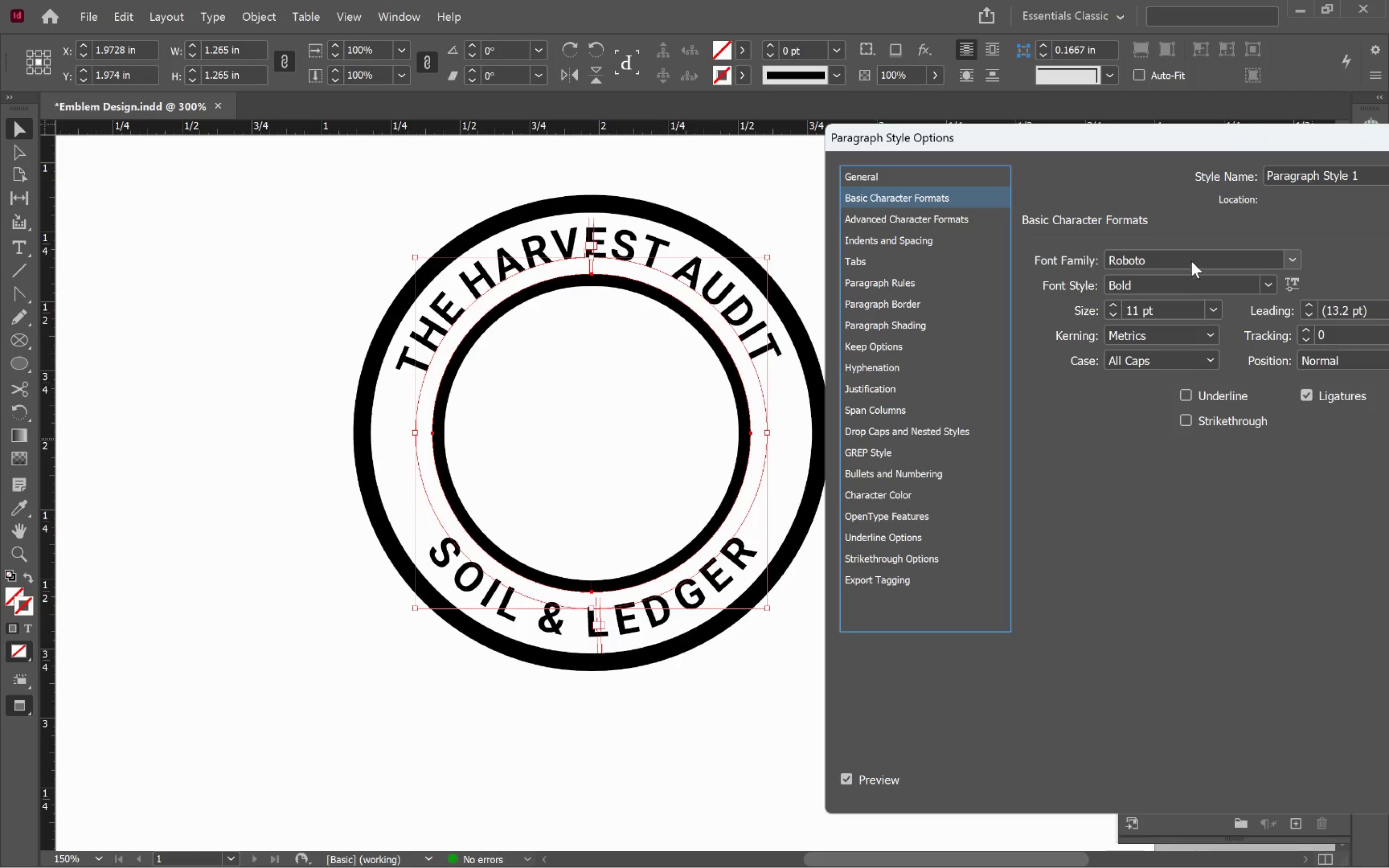 
double_click([1184, 257])
 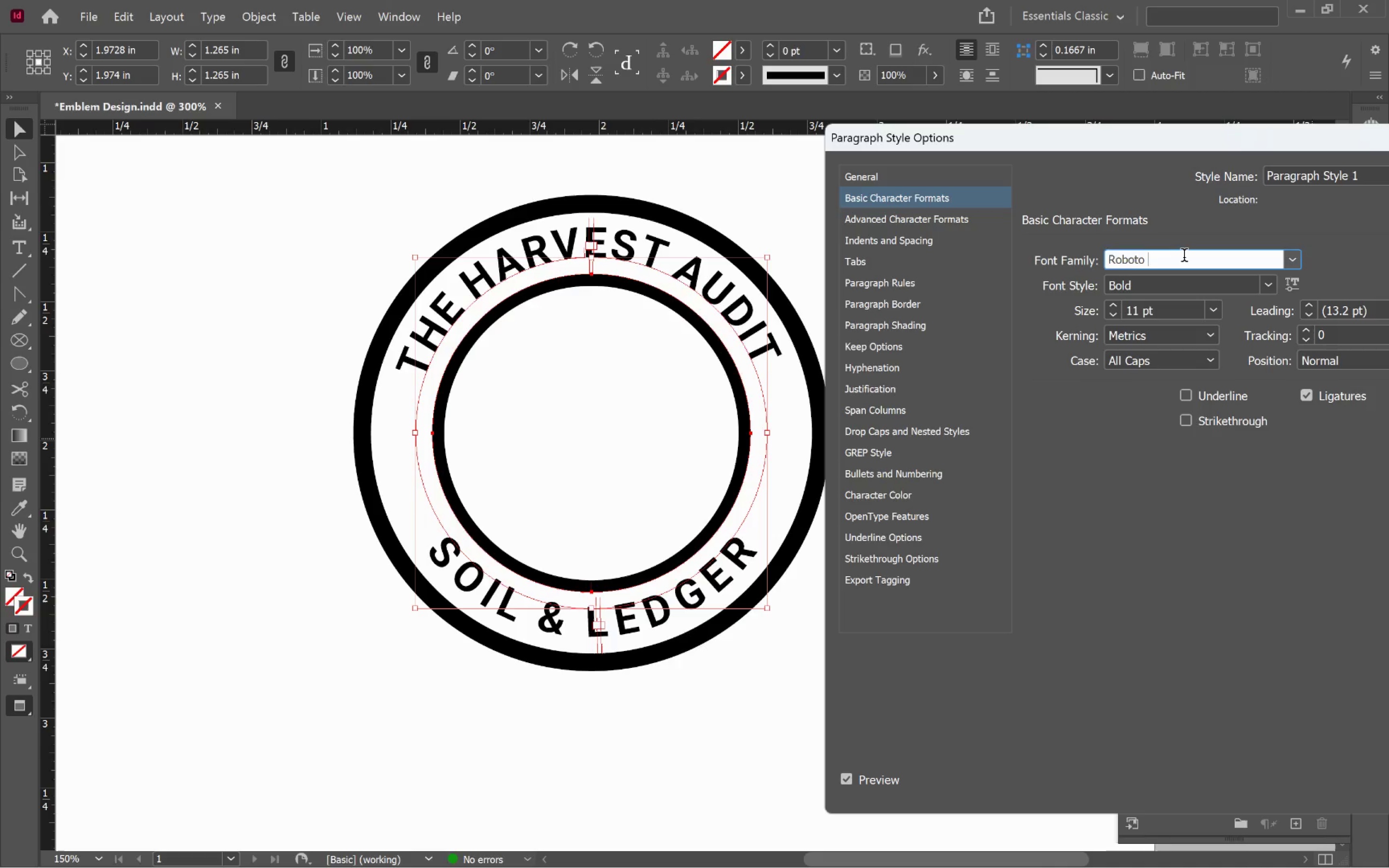 
triple_click([1184, 257])
 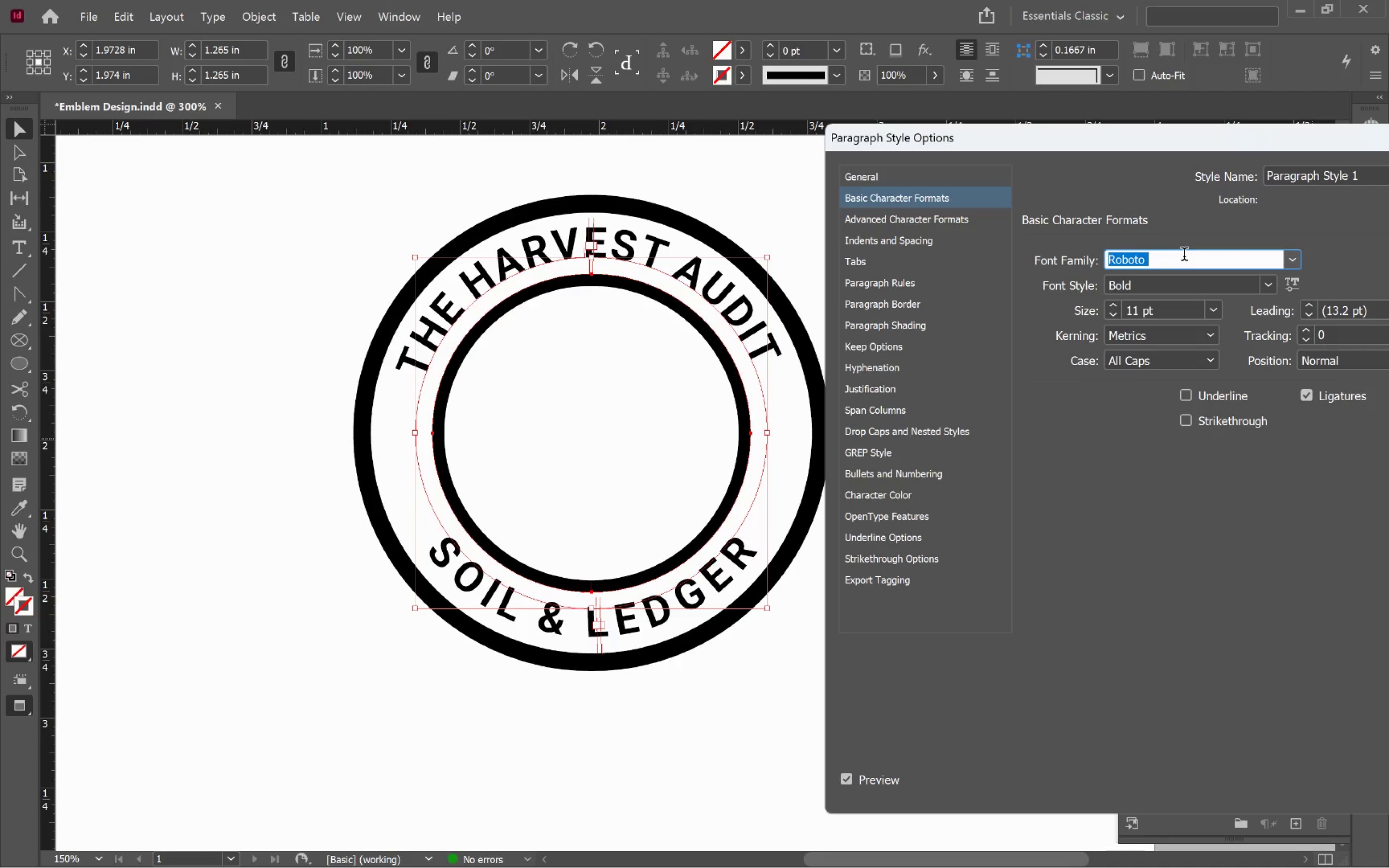 
type(gara)
key(Tab)
 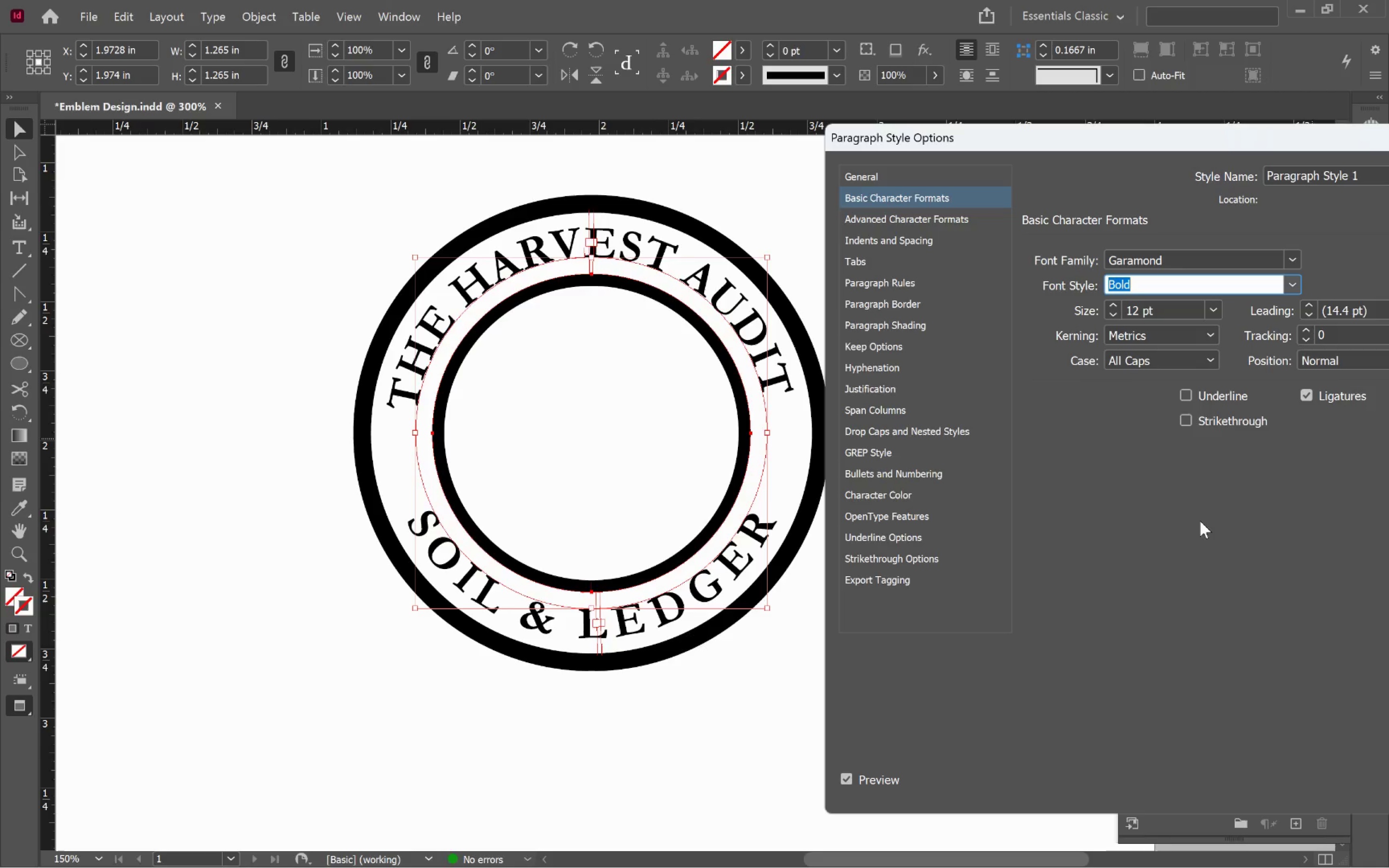 
wait(7.39)
 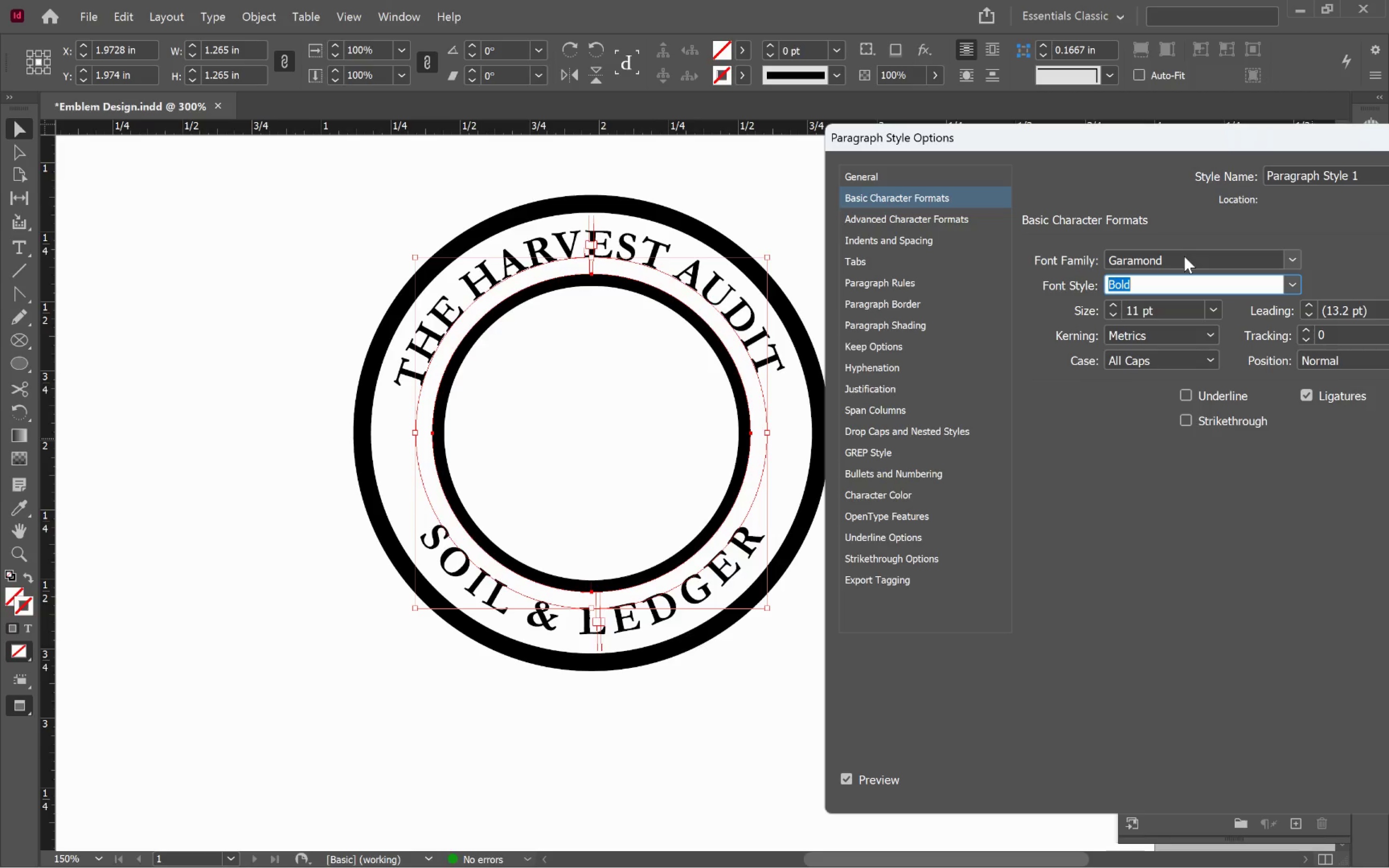 
left_click_drag(start_coordinate=[1203, 137], to_coordinate=[933, 81])
 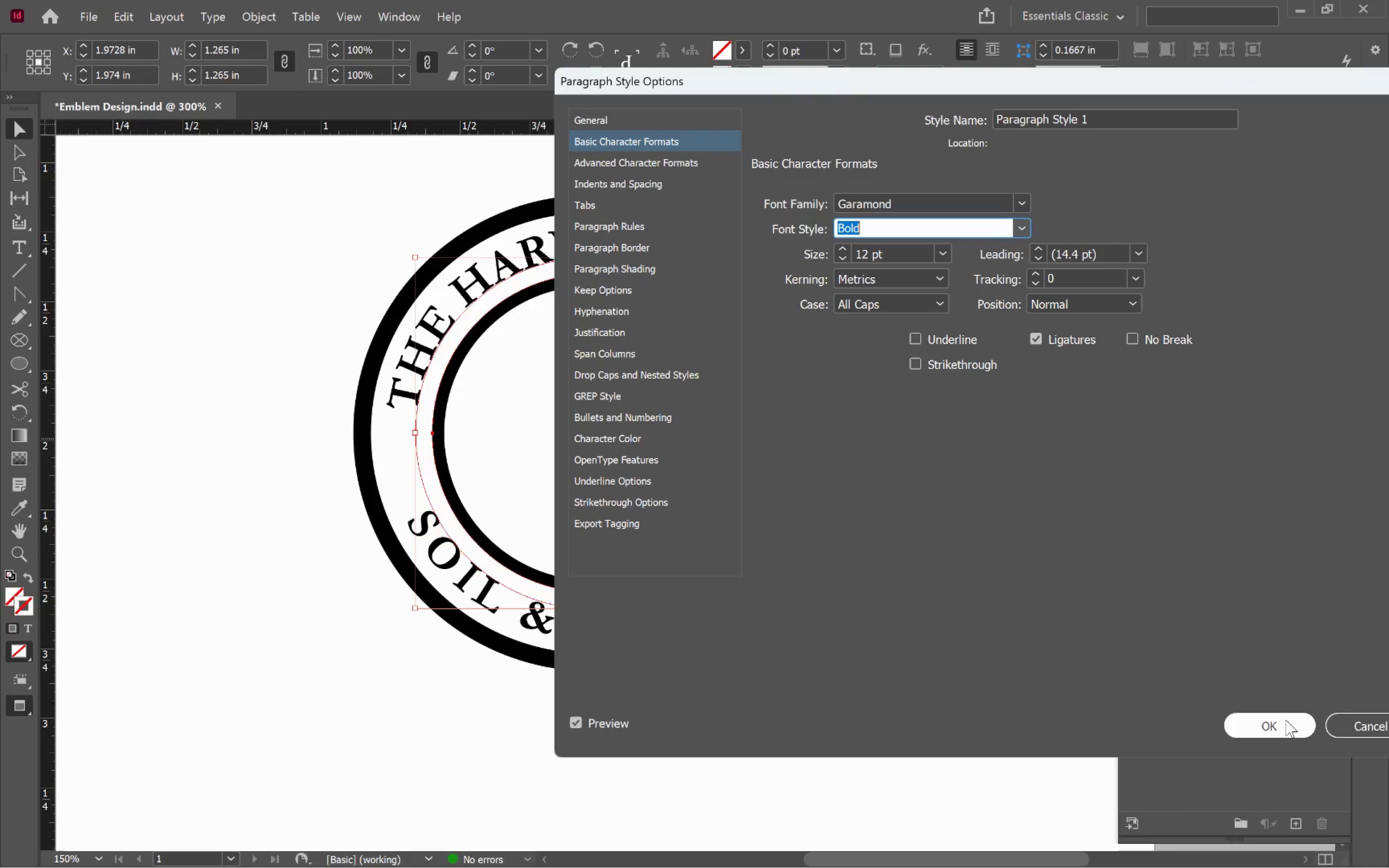 
left_click([1286, 720])
 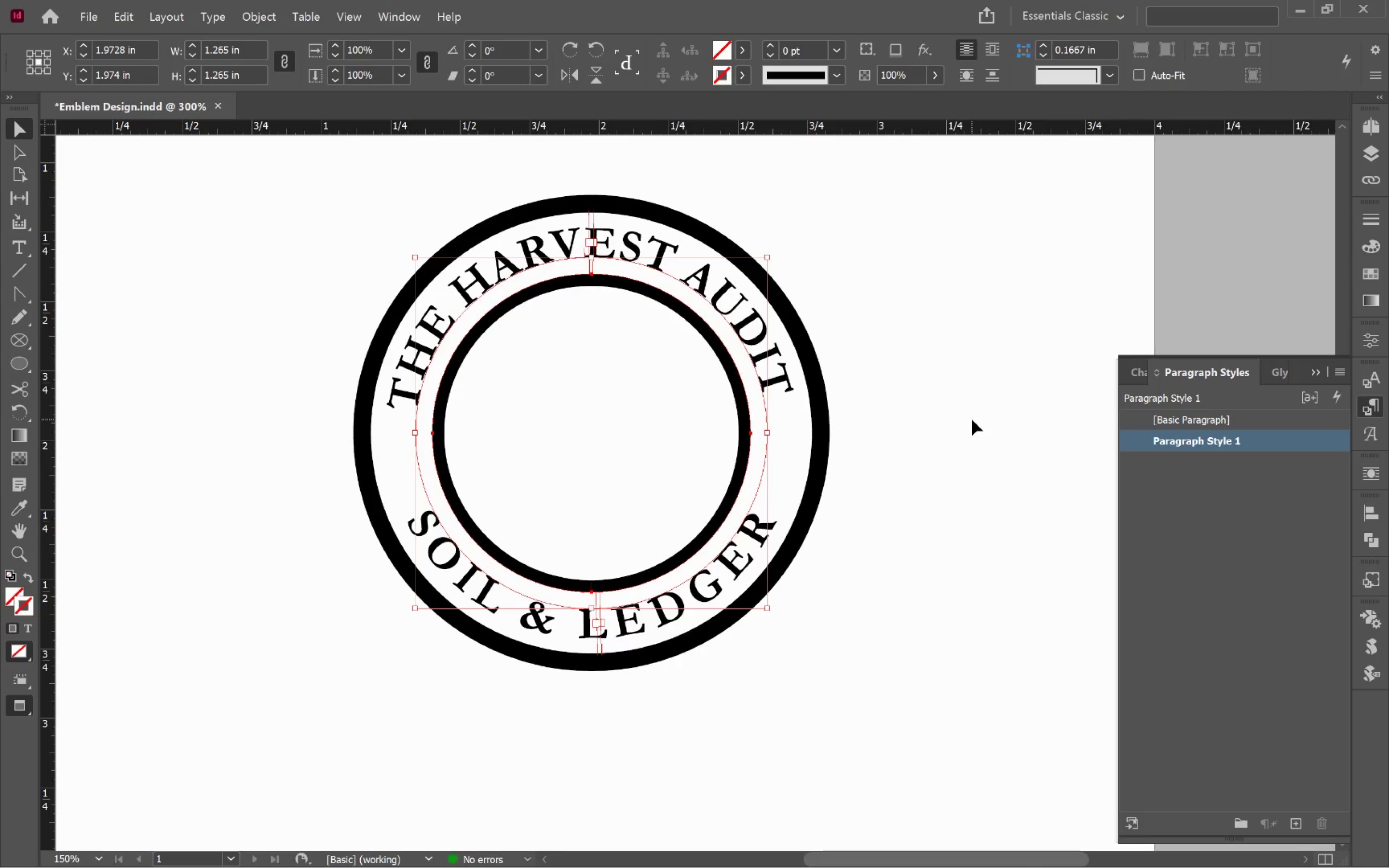 
wait(5.38)
 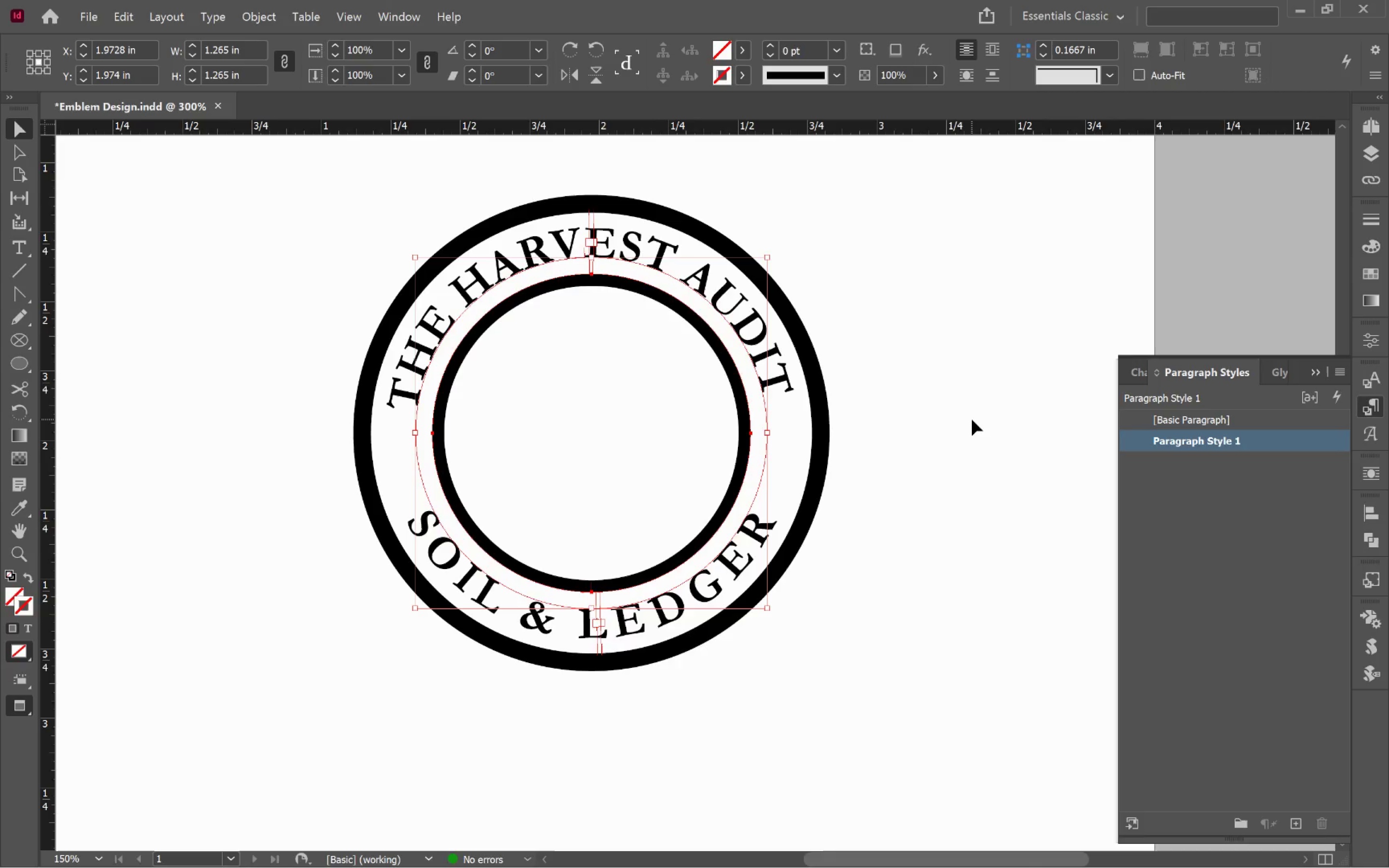 
left_click([972, 420])
 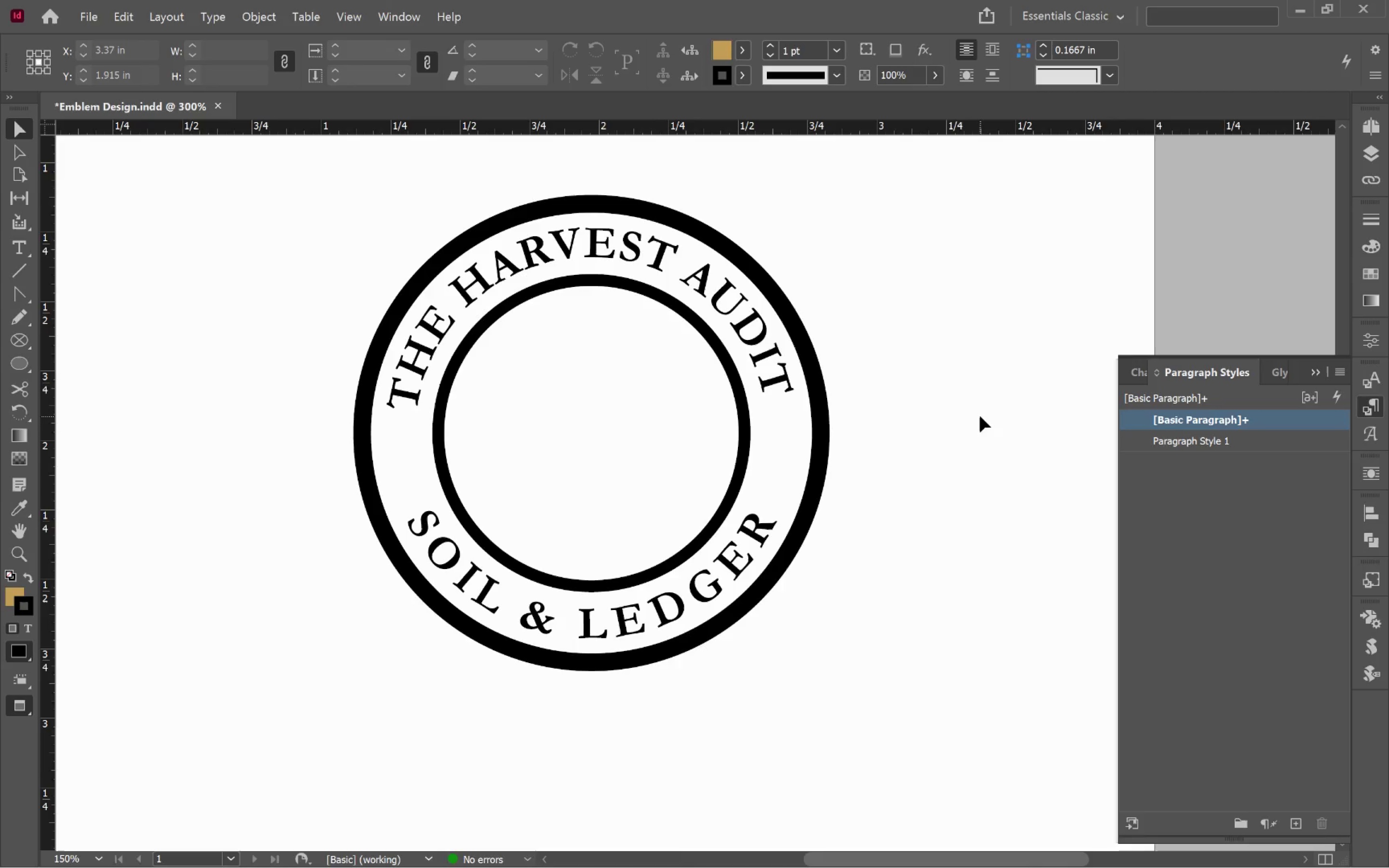 
wait(7.12)
 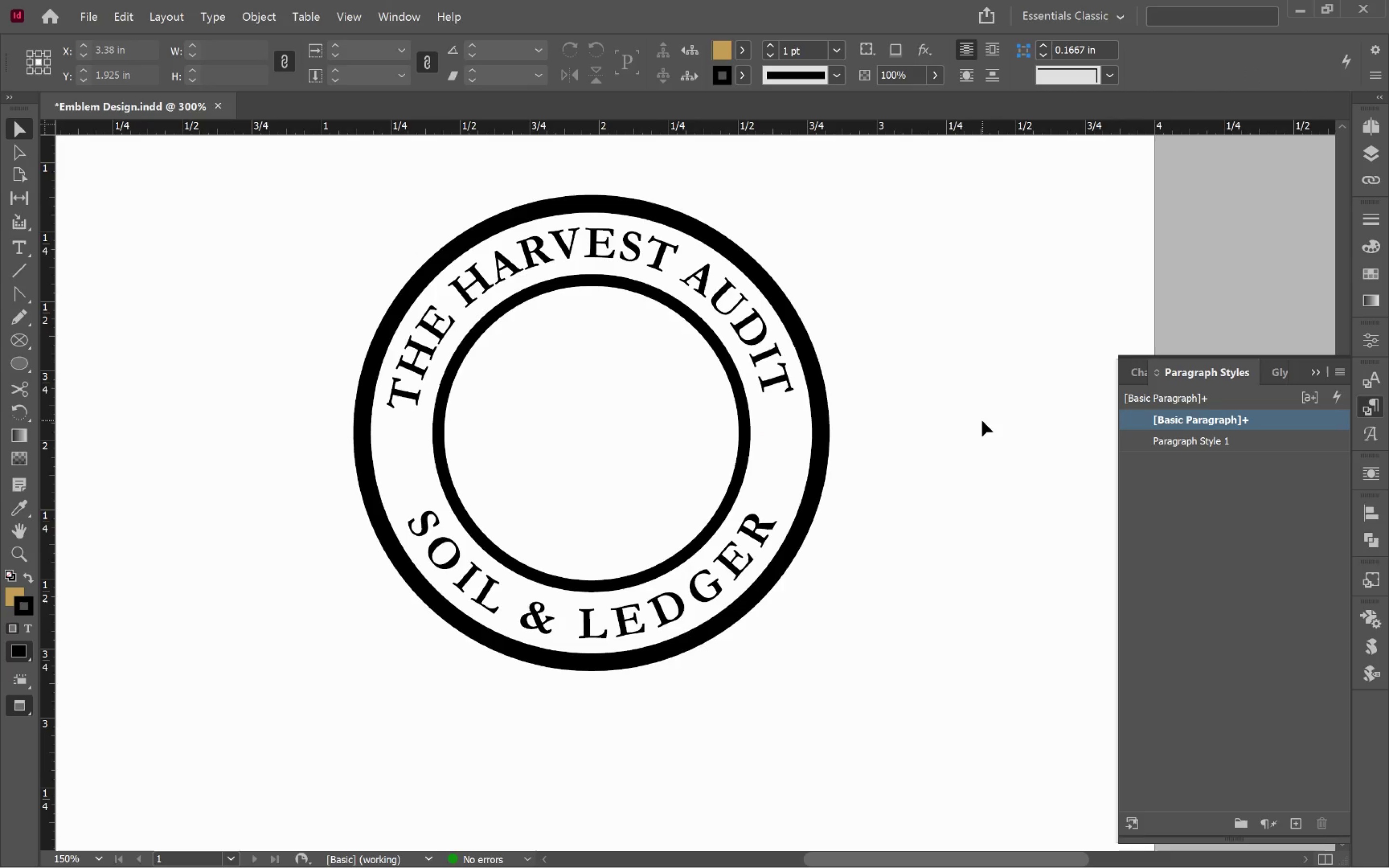 
left_click([777, 292])
 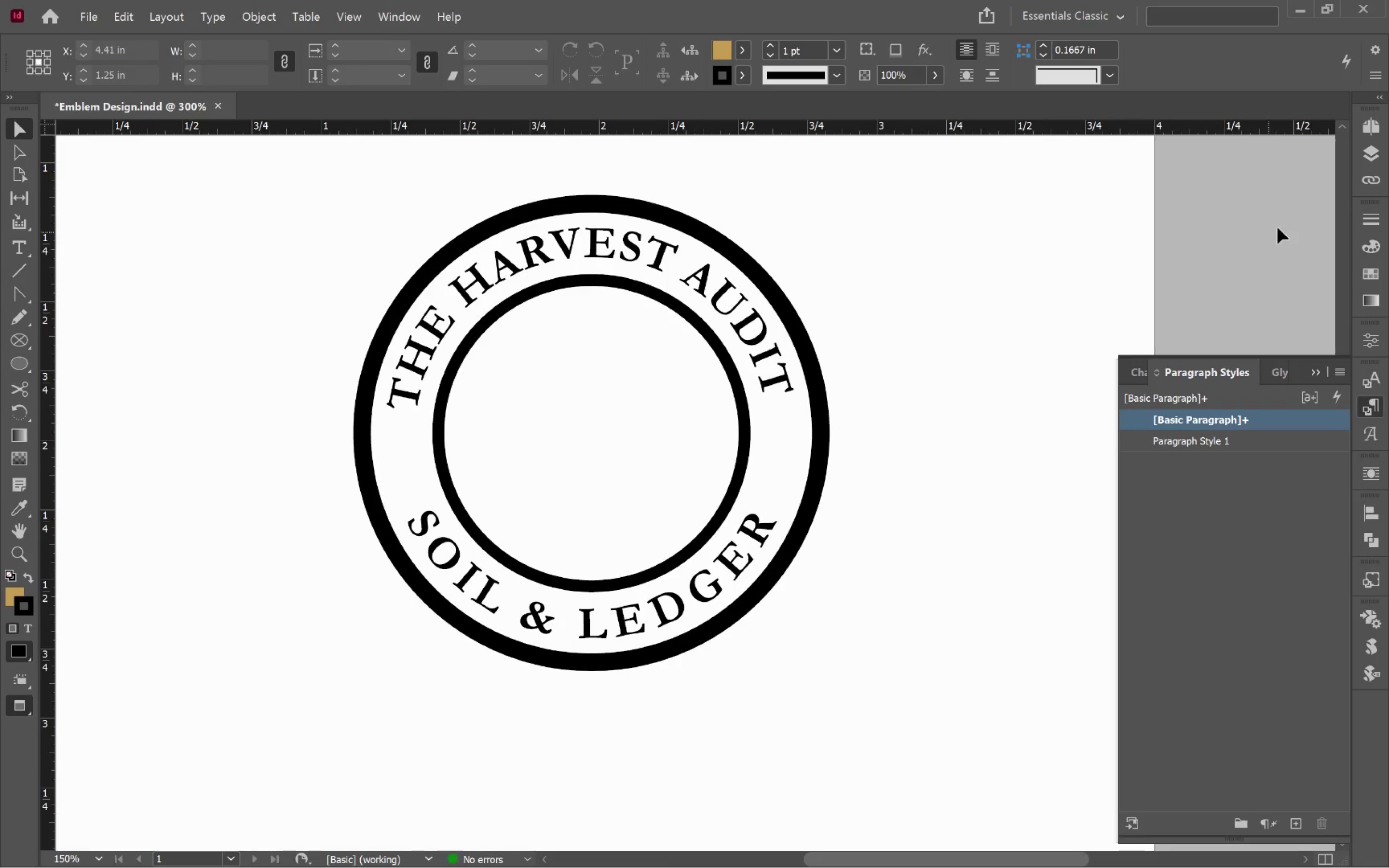 
left_click([1361, 163])
 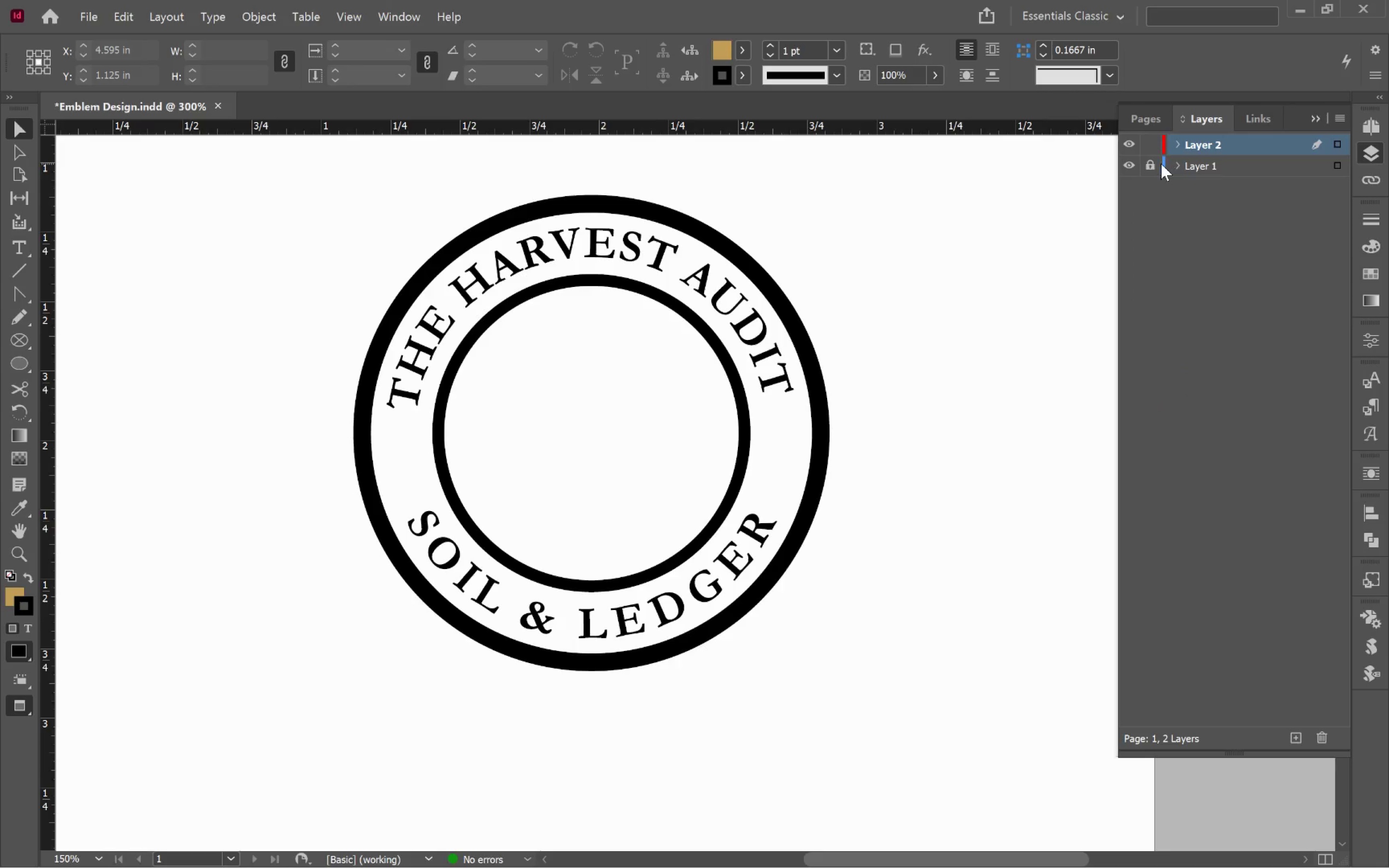 
left_click([1148, 162])
 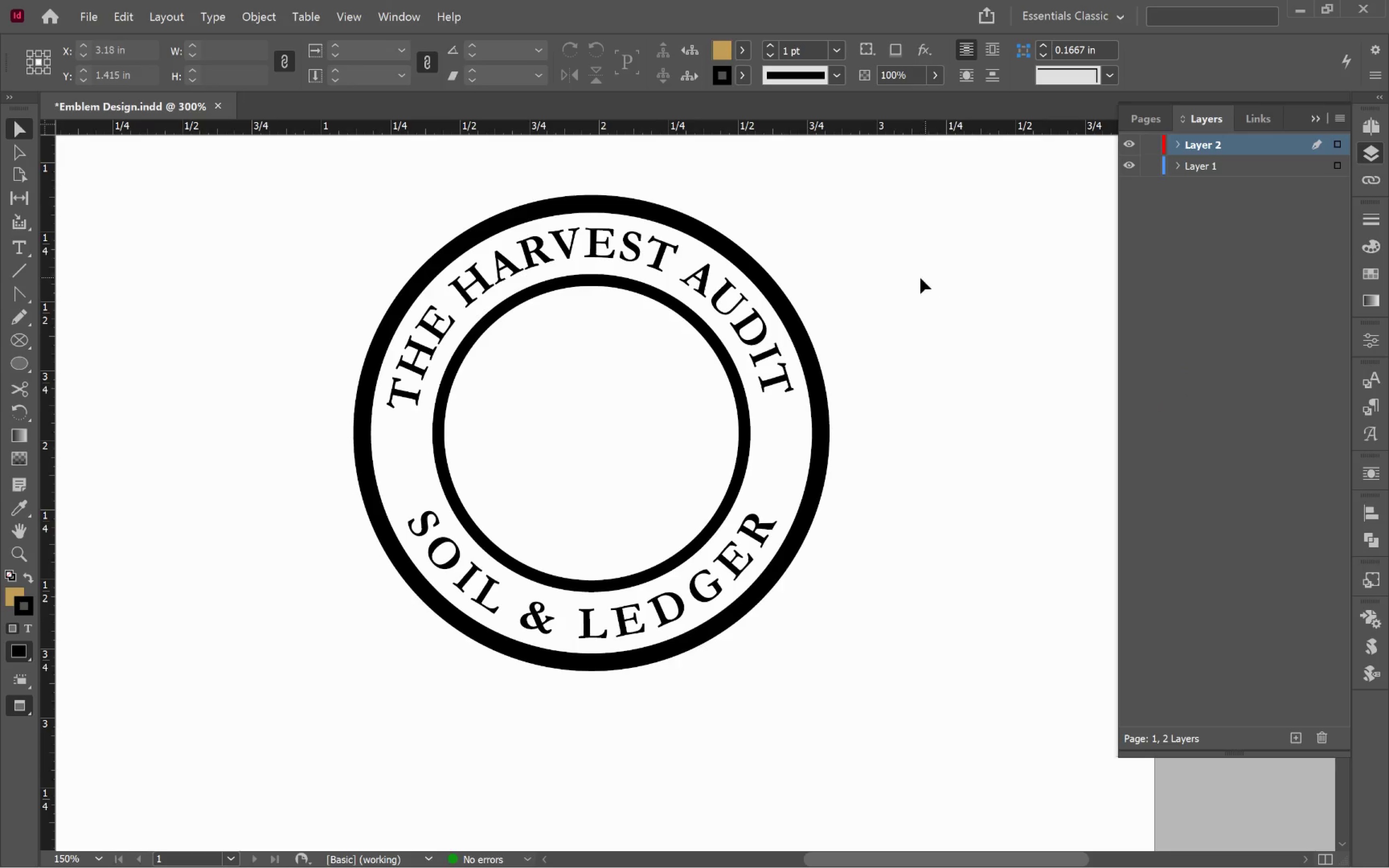 
left_click([782, 301])
 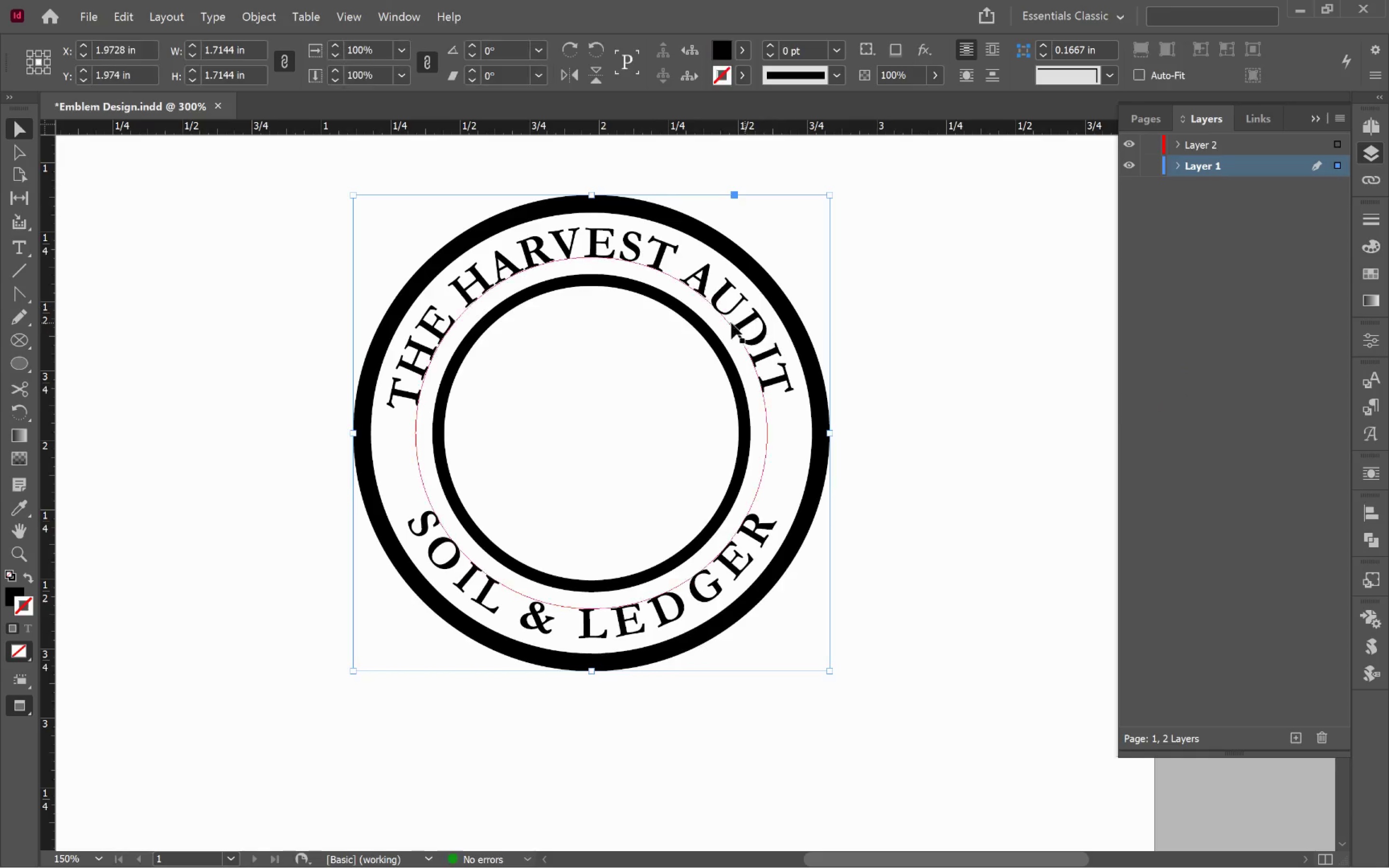 
hold_key(key=Space, duration=0.55)
 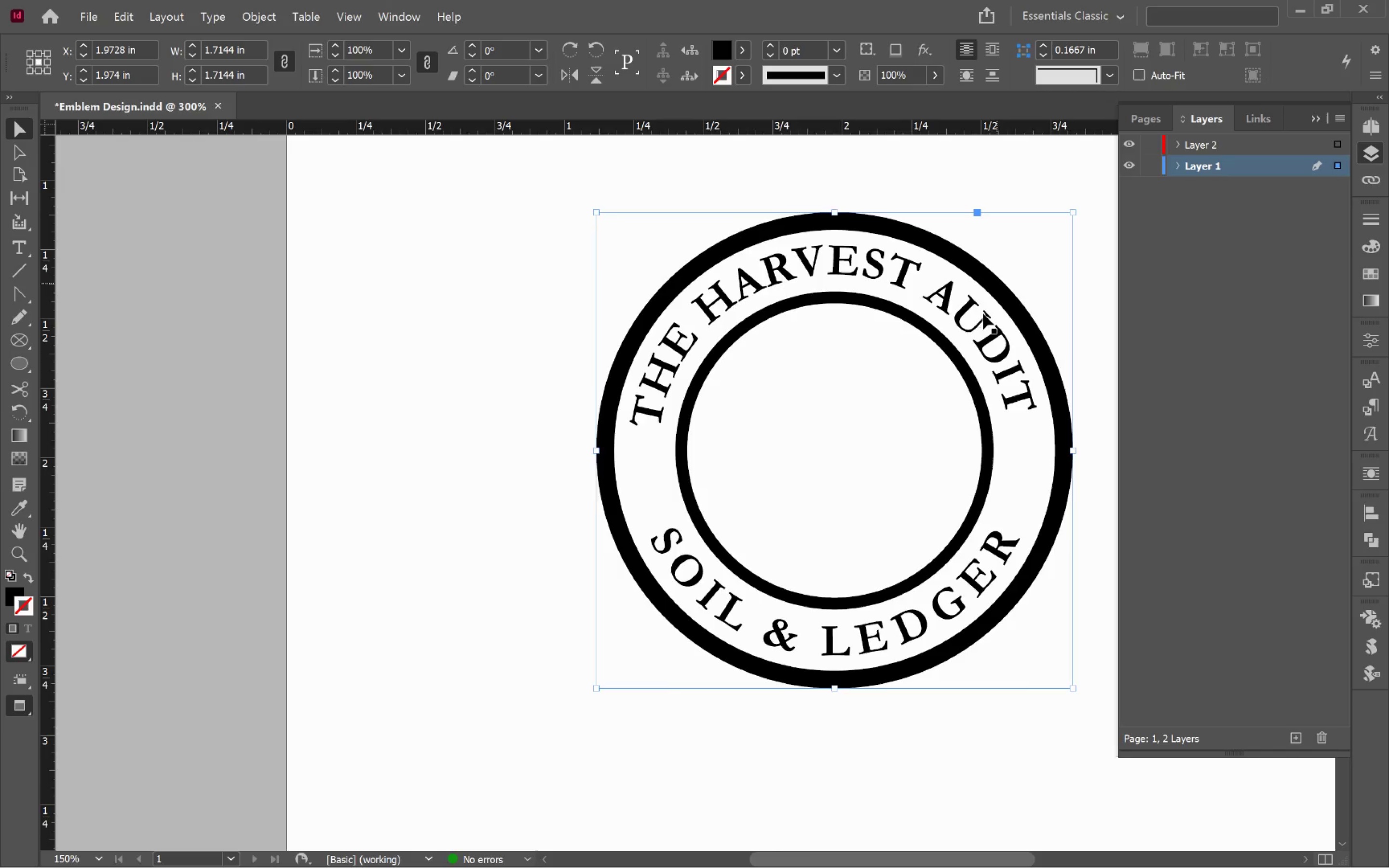 
left_click_drag(start_coordinate=[636, 289], to_coordinate=[879, 306])
 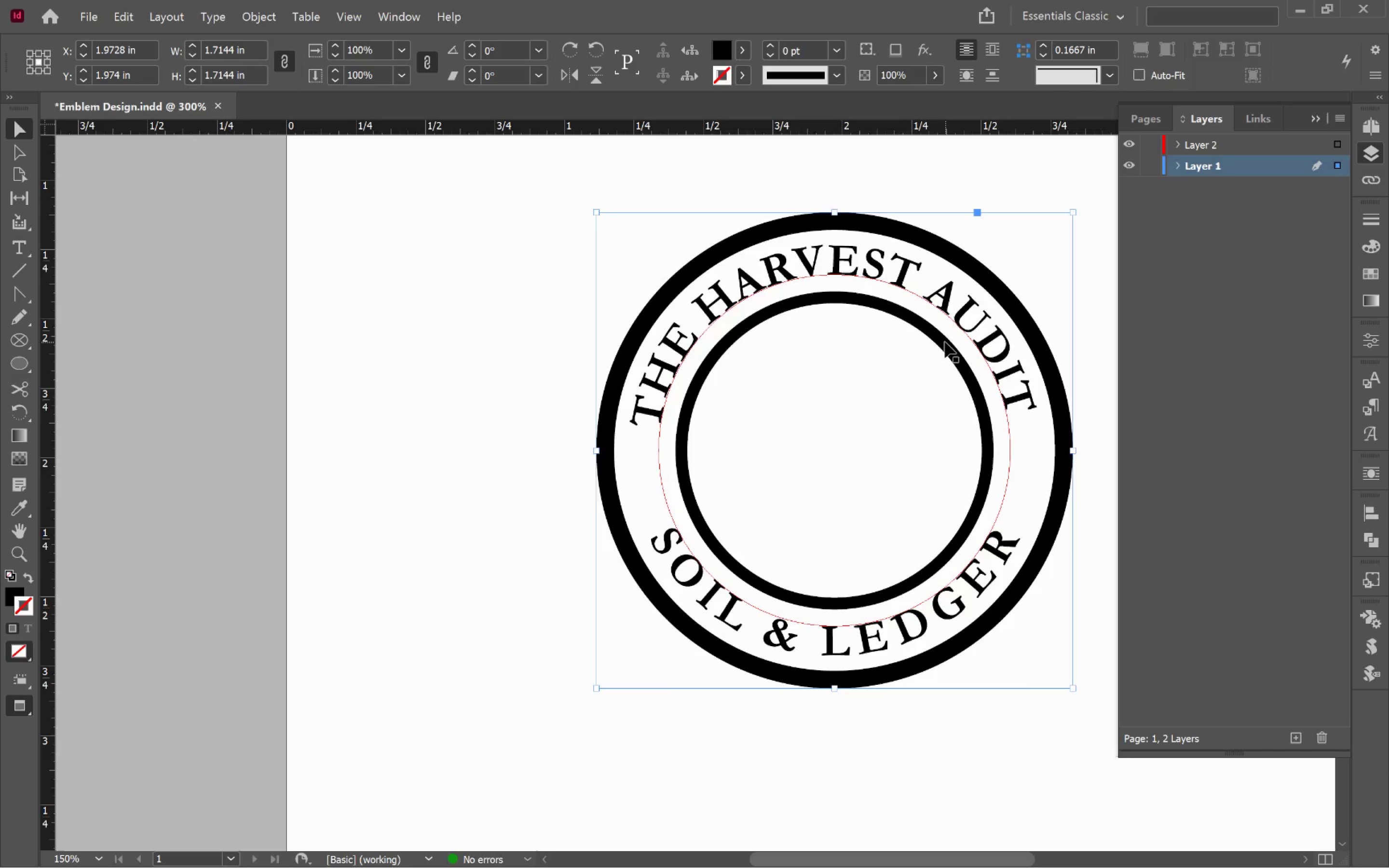 
key(W)
 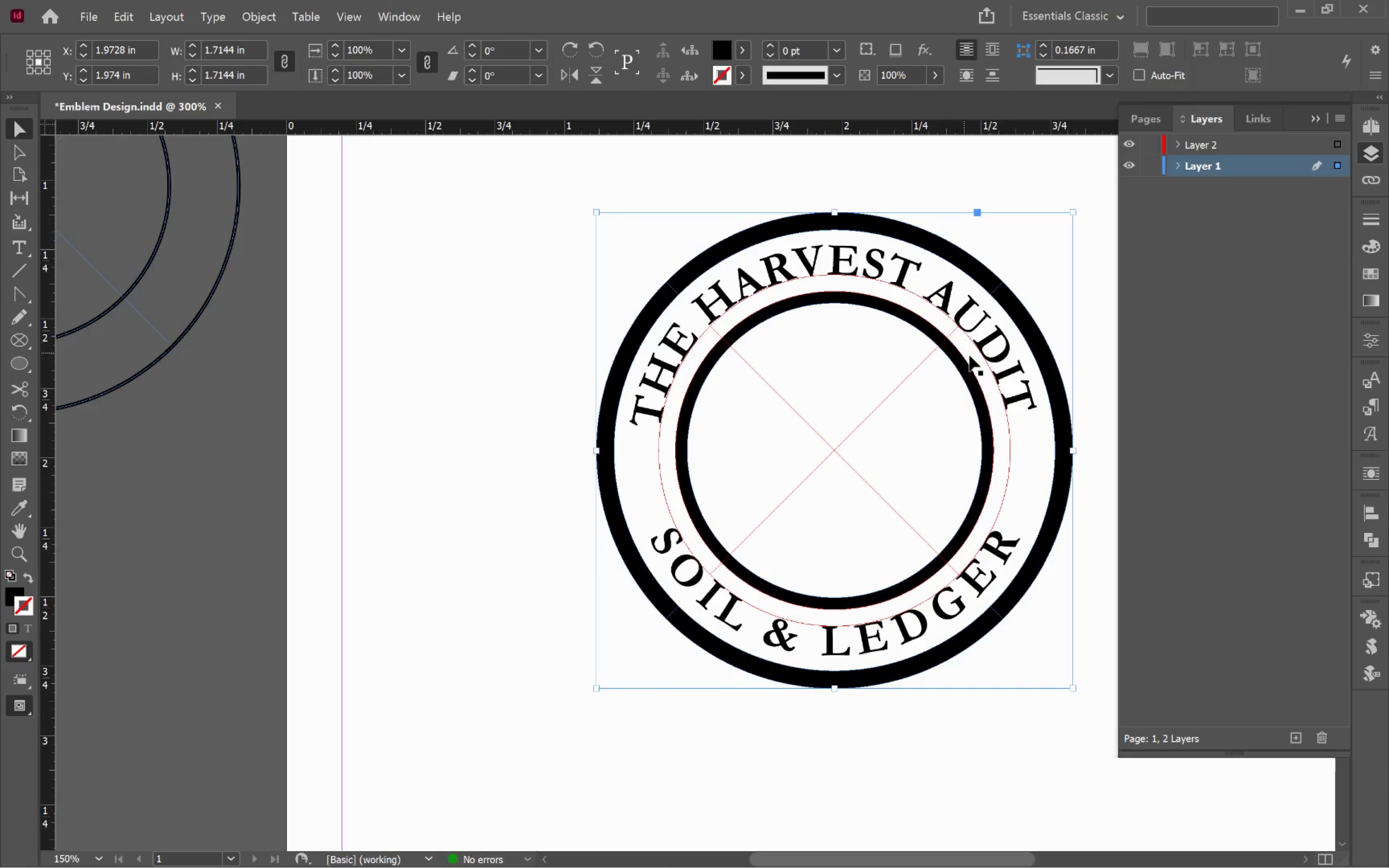 
hold_key(key=AltLeft, duration=0.34)
 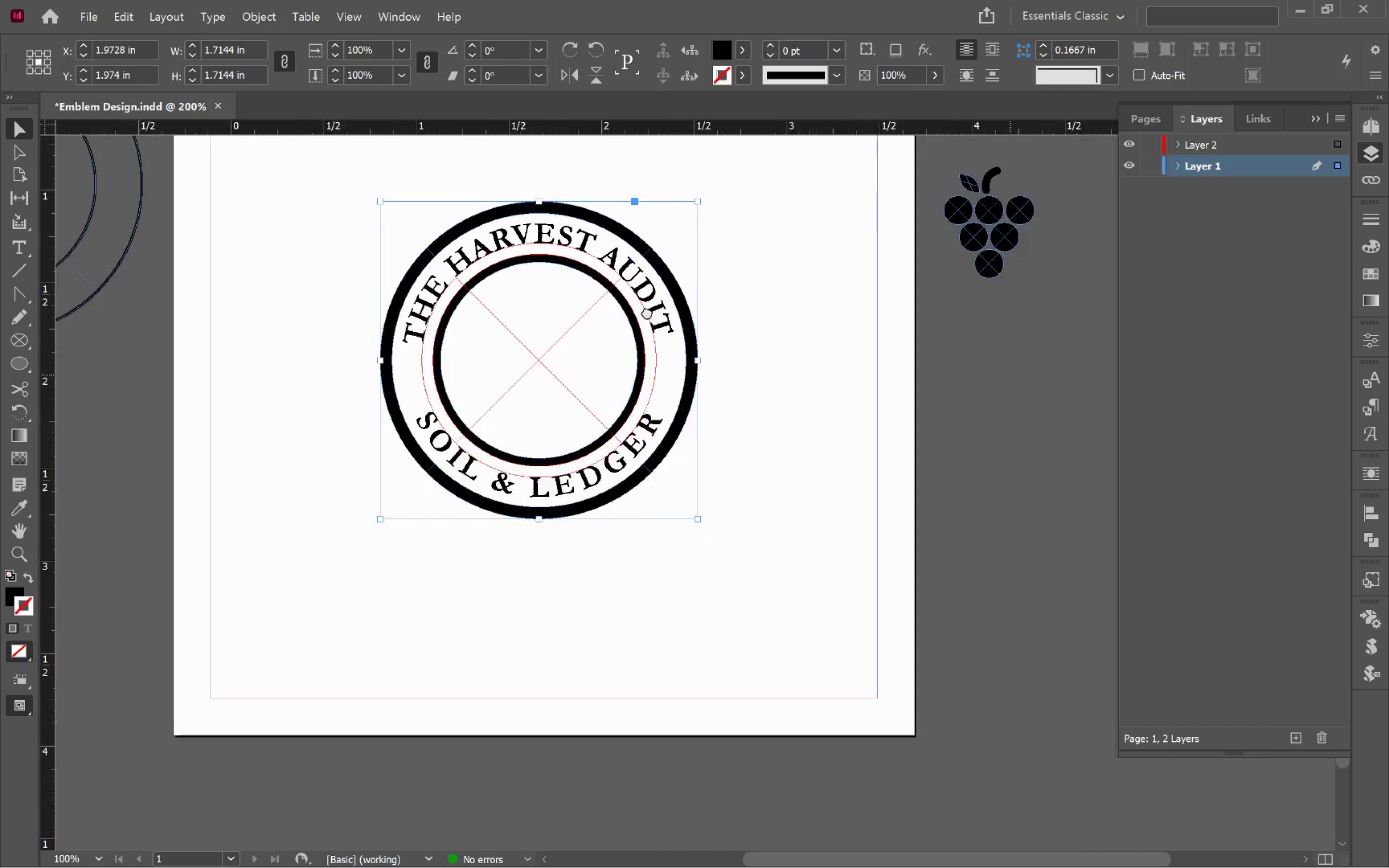 
hold_key(key=Space, duration=0.72)
 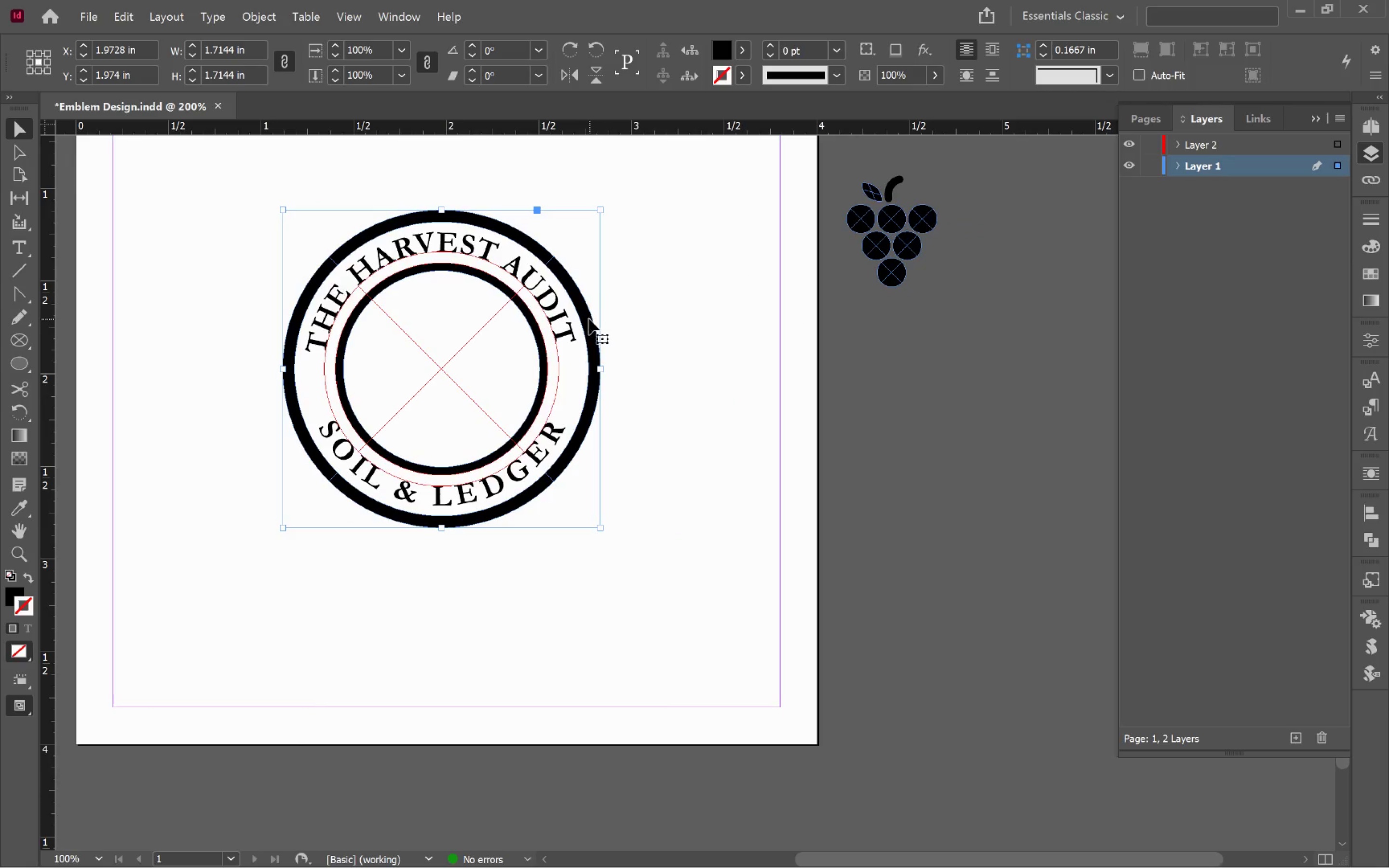 
left_click_drag(start_coordinate=[1010, 375], to_coordinate=[570, 324])
 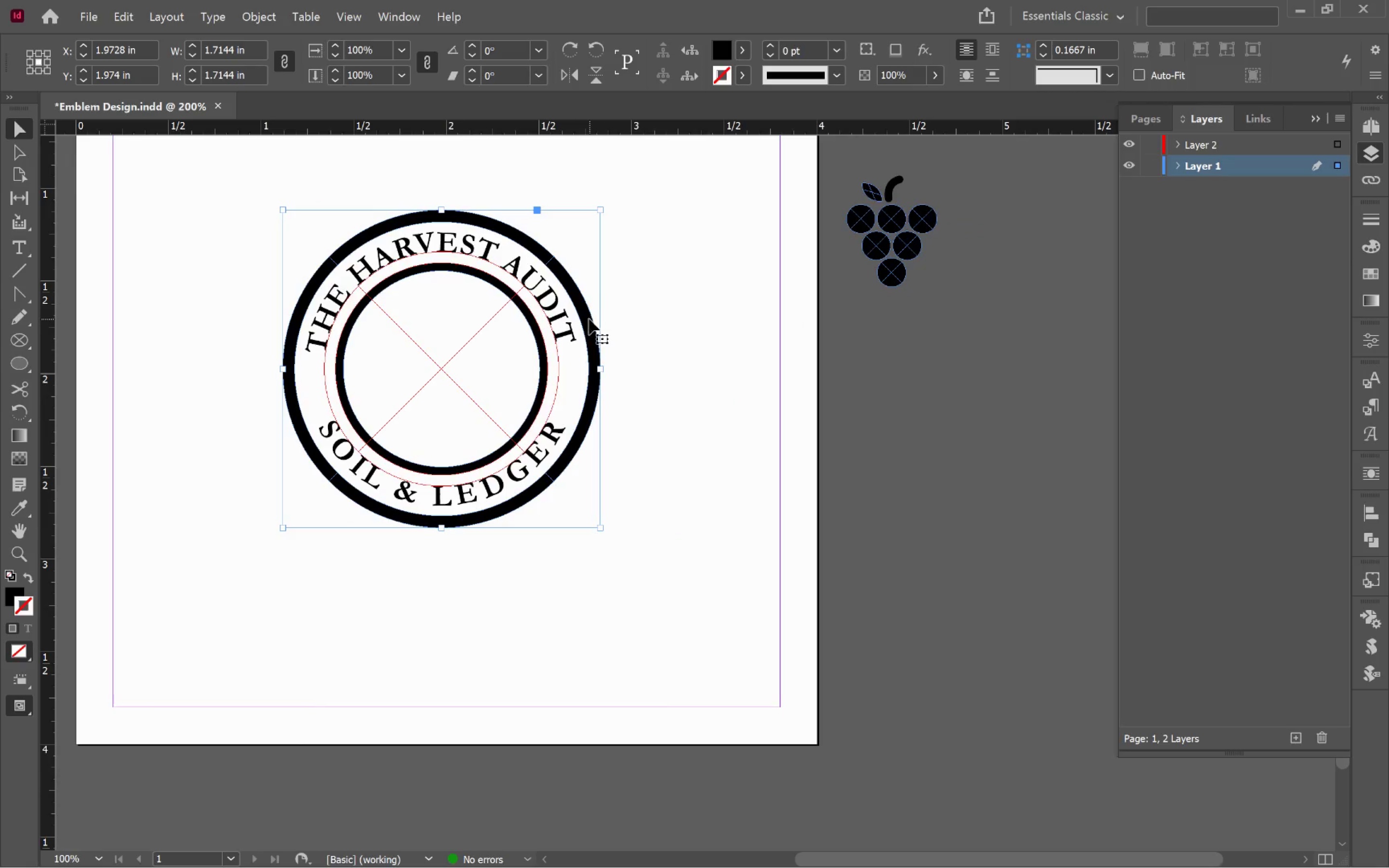 
scroll: coordinate [974, 359], scroll_direction: down, amount: 1.0
 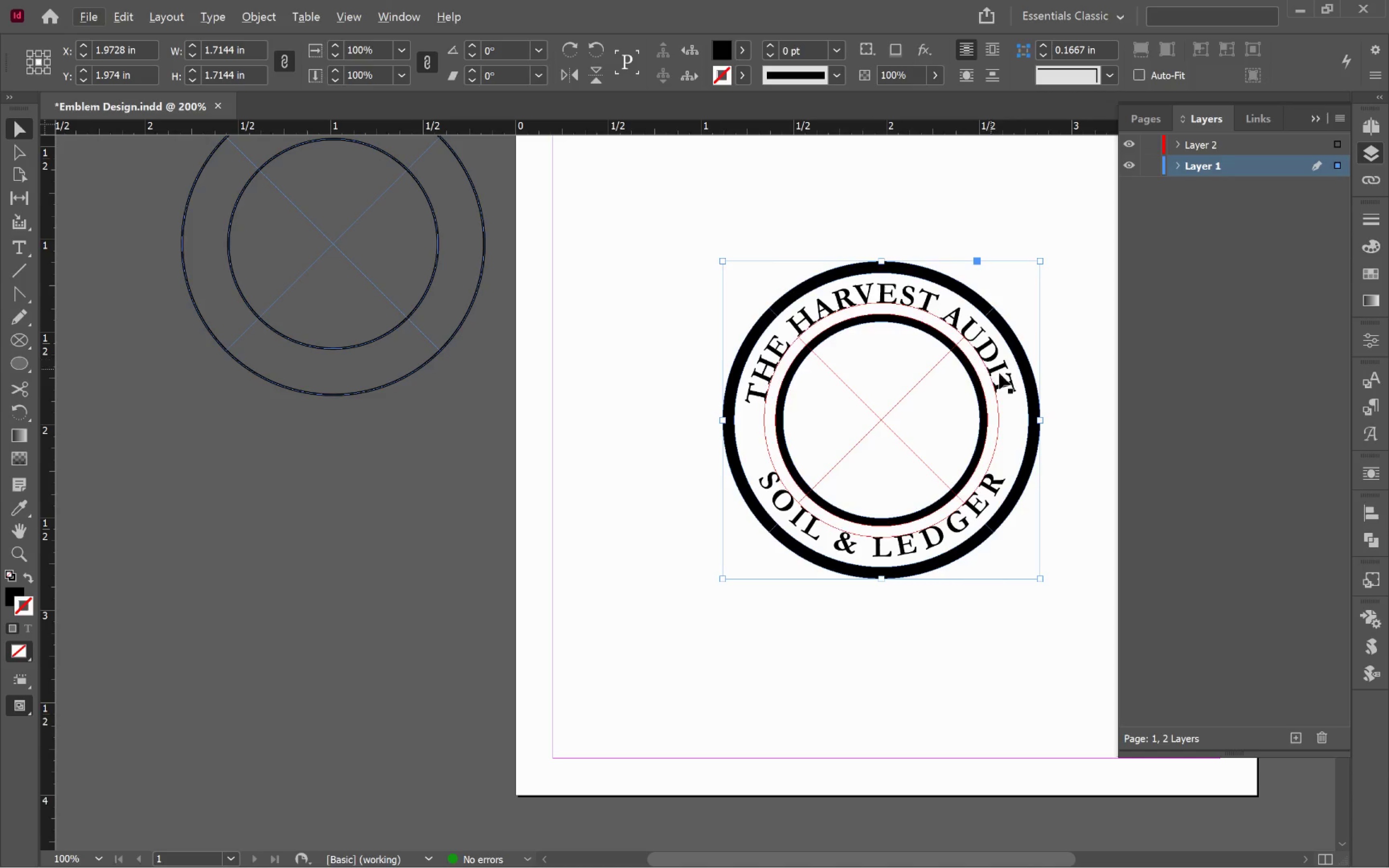 
left_click_drag(start_coordinate=[588, 319], to_coordinate=[929, 370])
 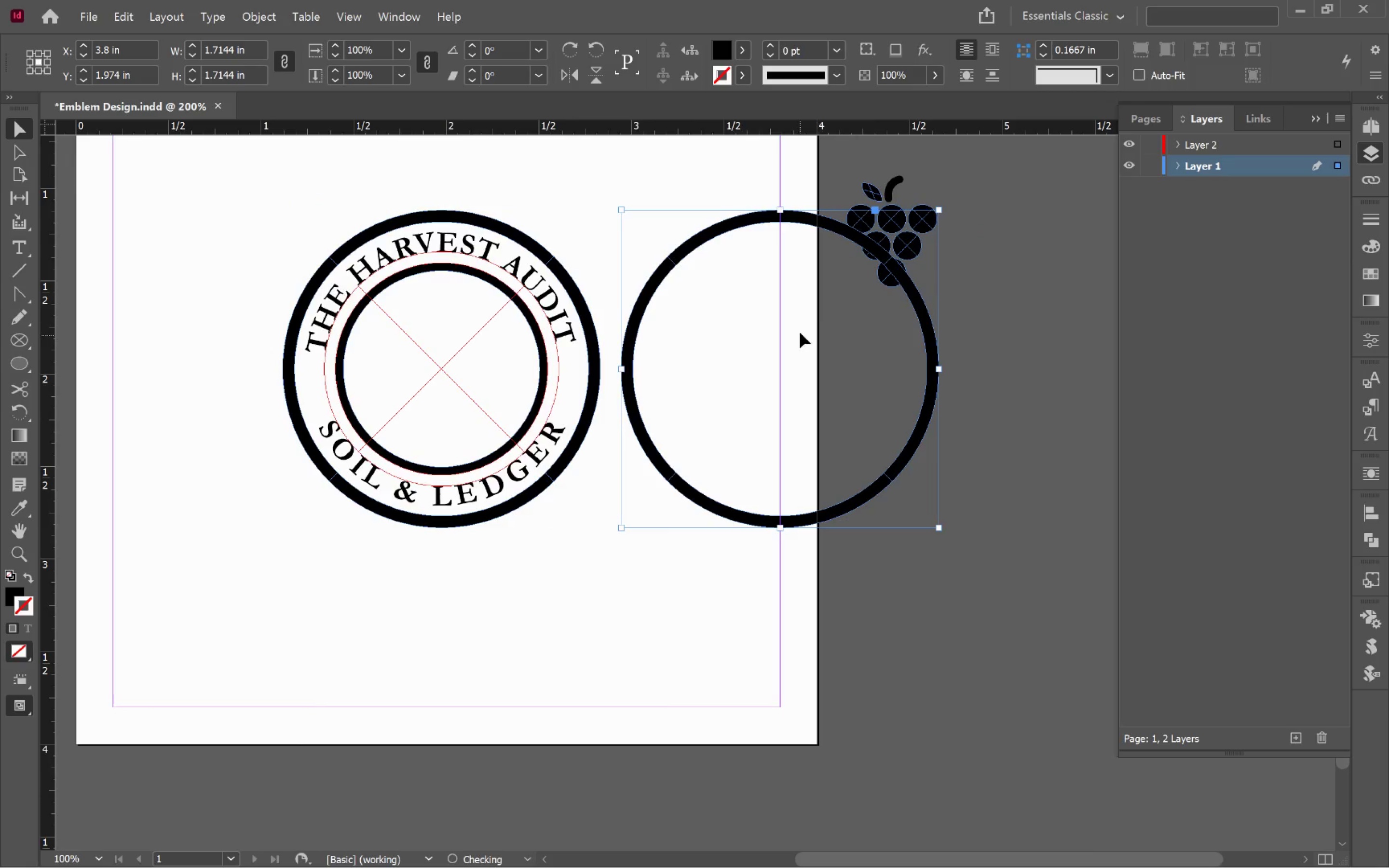 
hold_key(key=AltLeft, duration=1.44)
 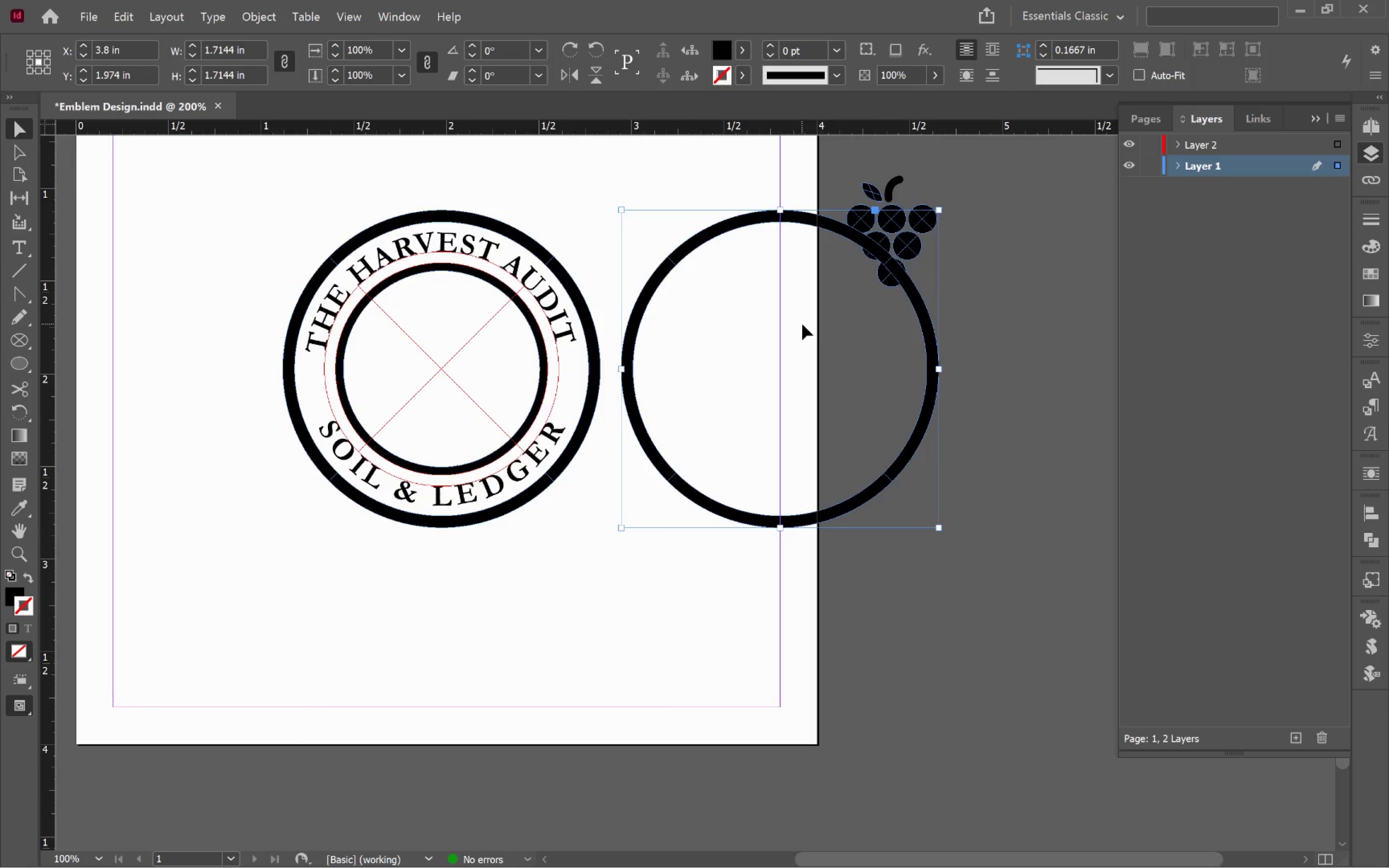 
hold_key(key=ShiftLeft, duration=1.26)
 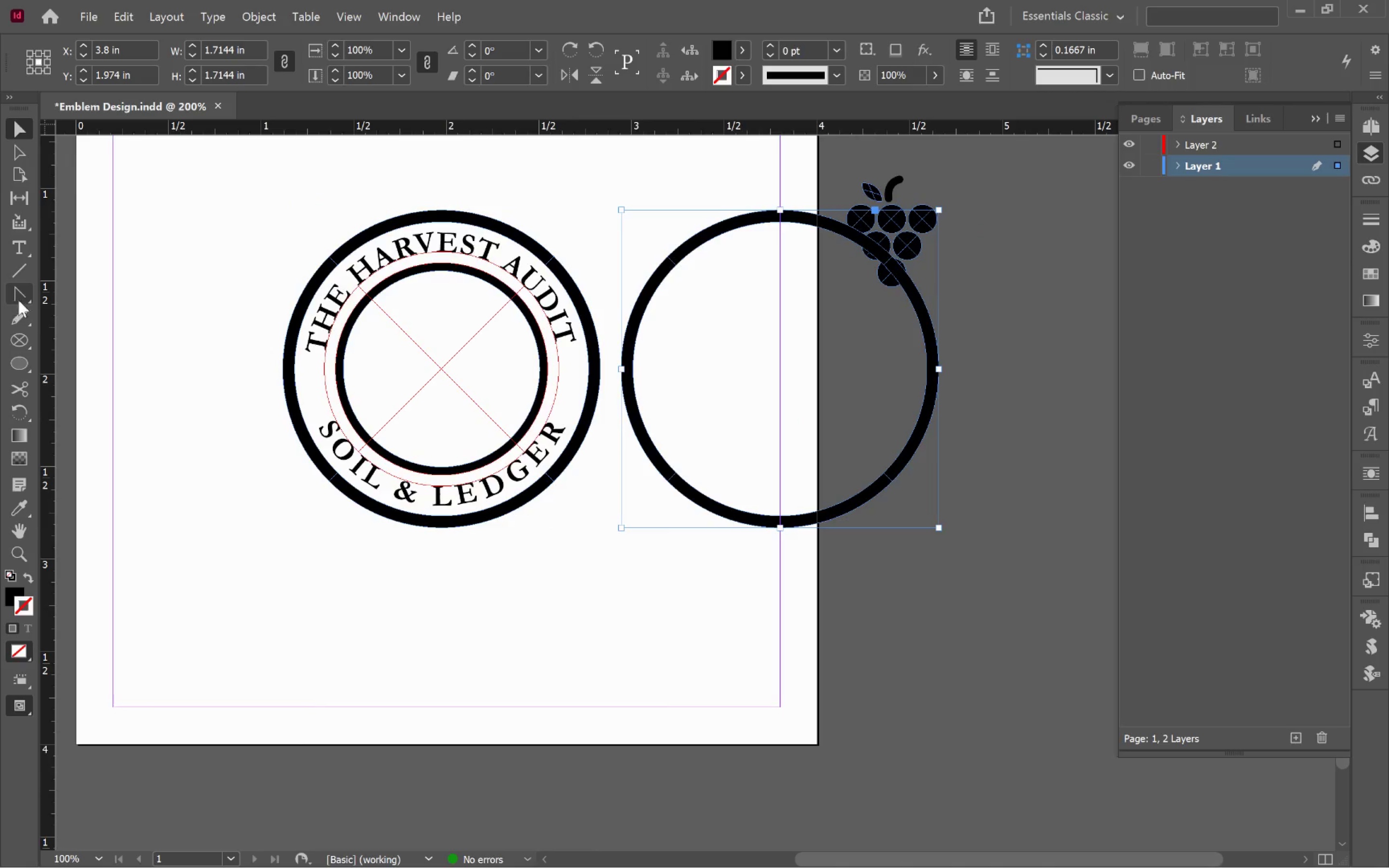 
left_click([17, 343])
 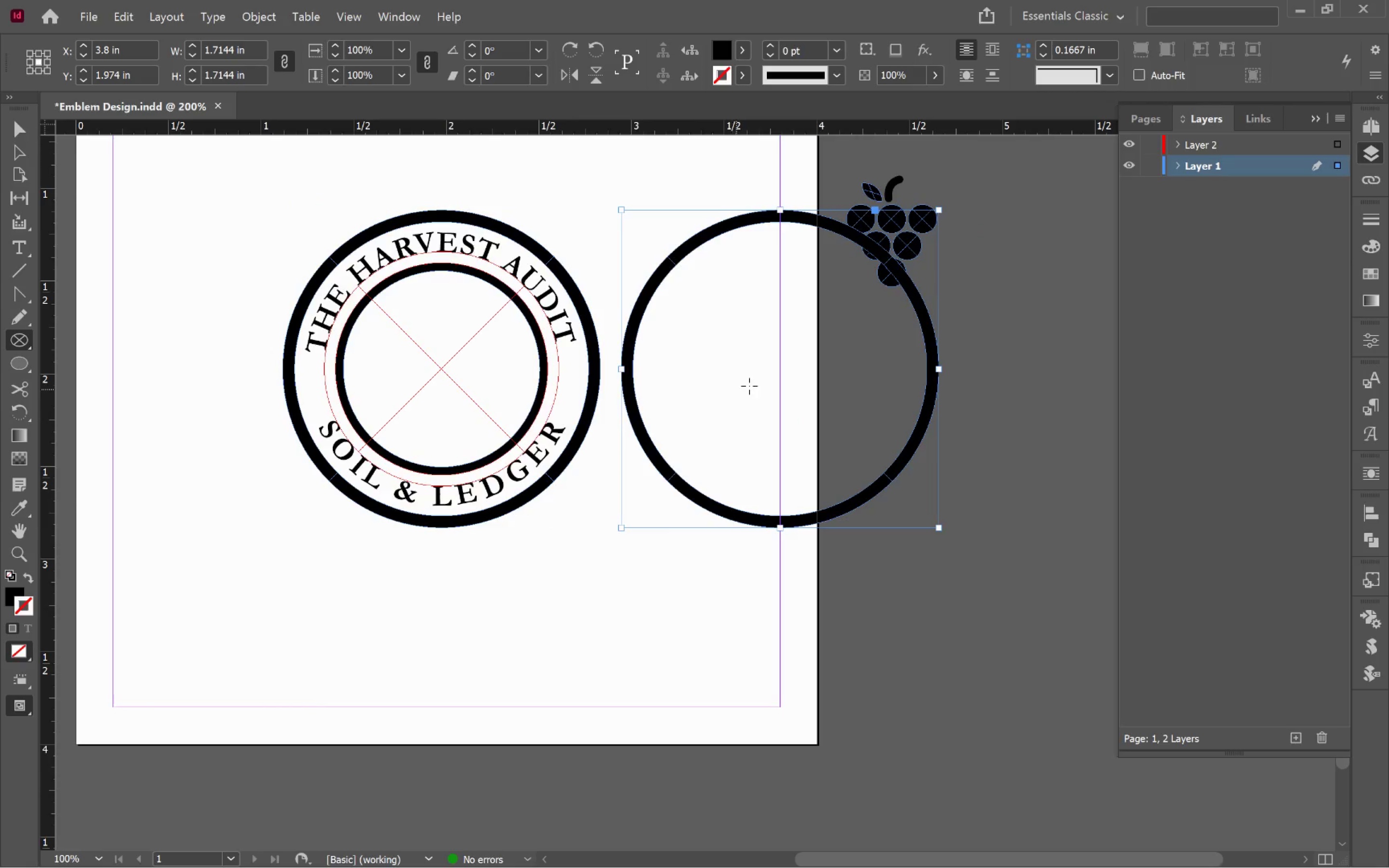 
left_click_drag(start_coordinate=[763, 365], to_coordinate=[868, 456])
 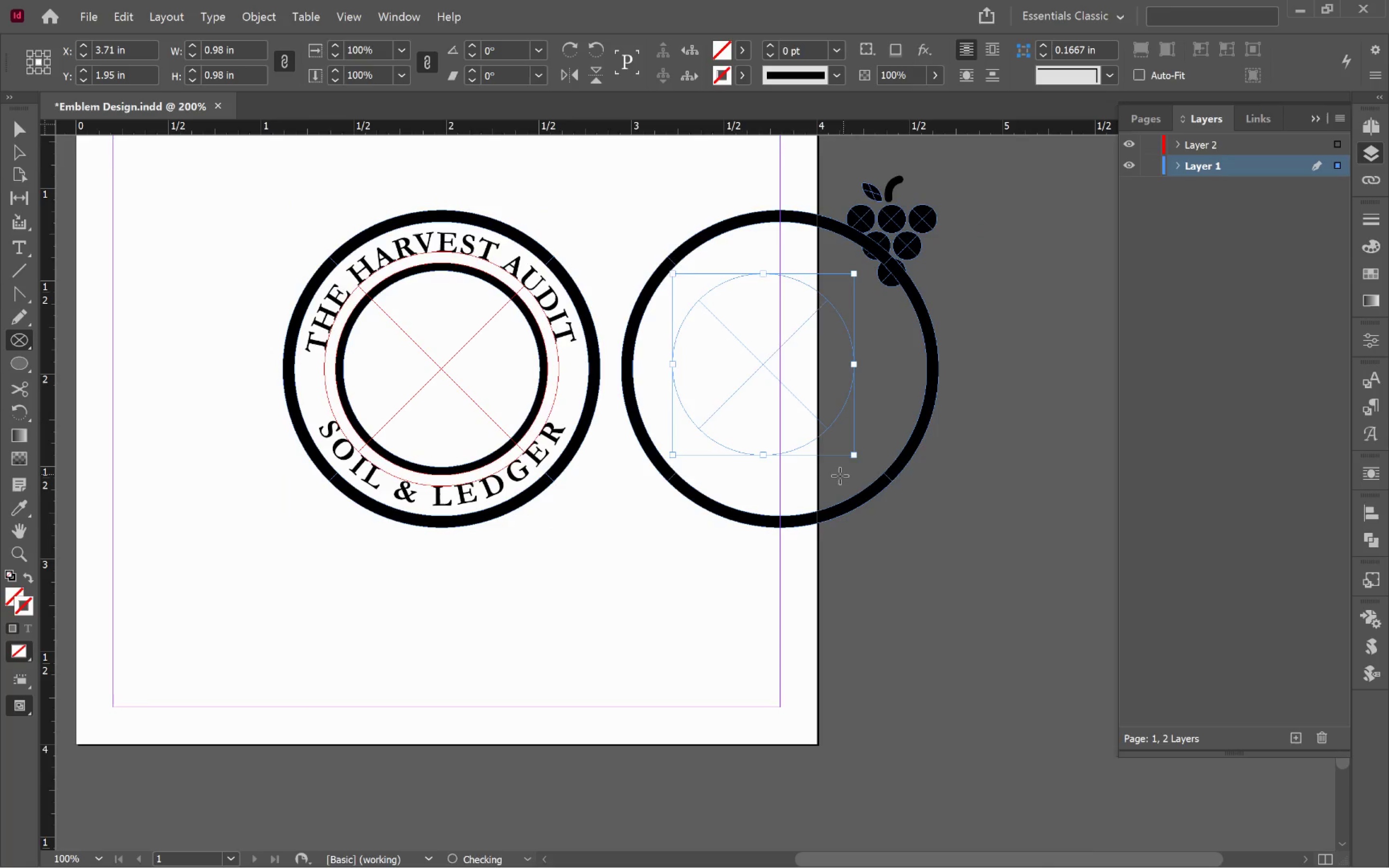 
hold_key(key=AltLeft, duration=1.06)
 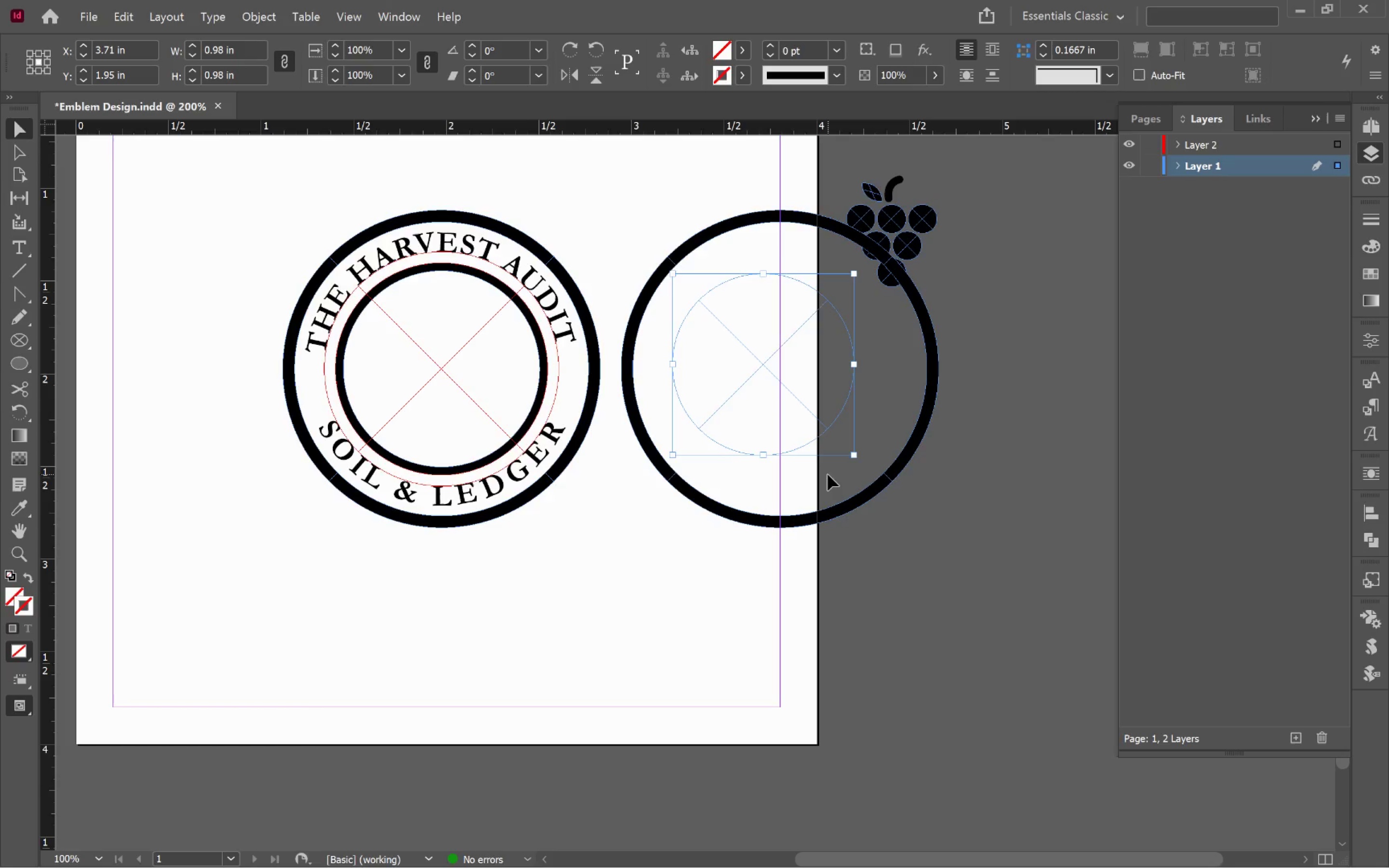 
hold_key(key=ShiftLeft, duration=0.97)
 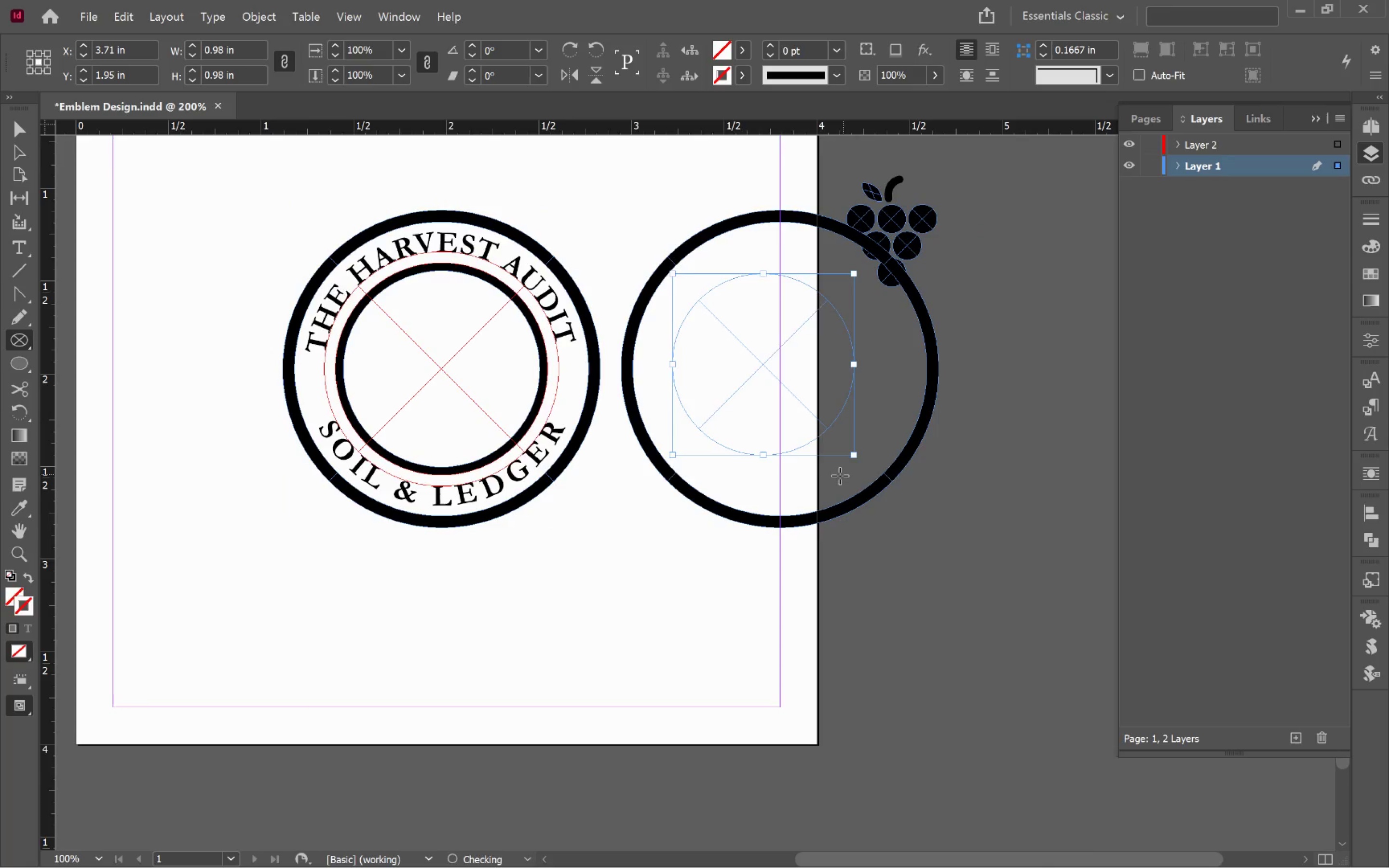 
key(V)
 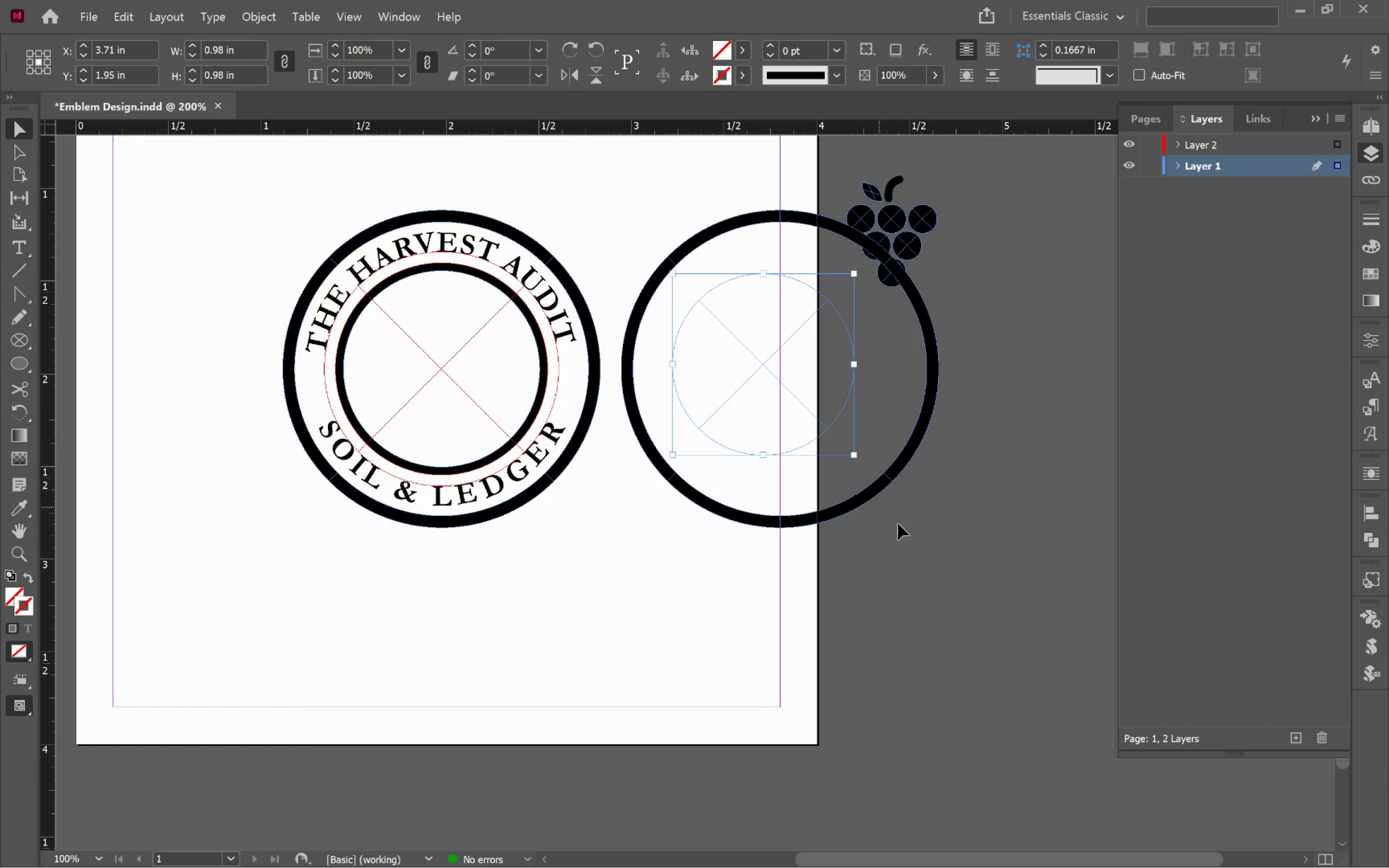 
left_click_drag(start_coordinate=[940, 563], to_coordinate=[763, 390])
 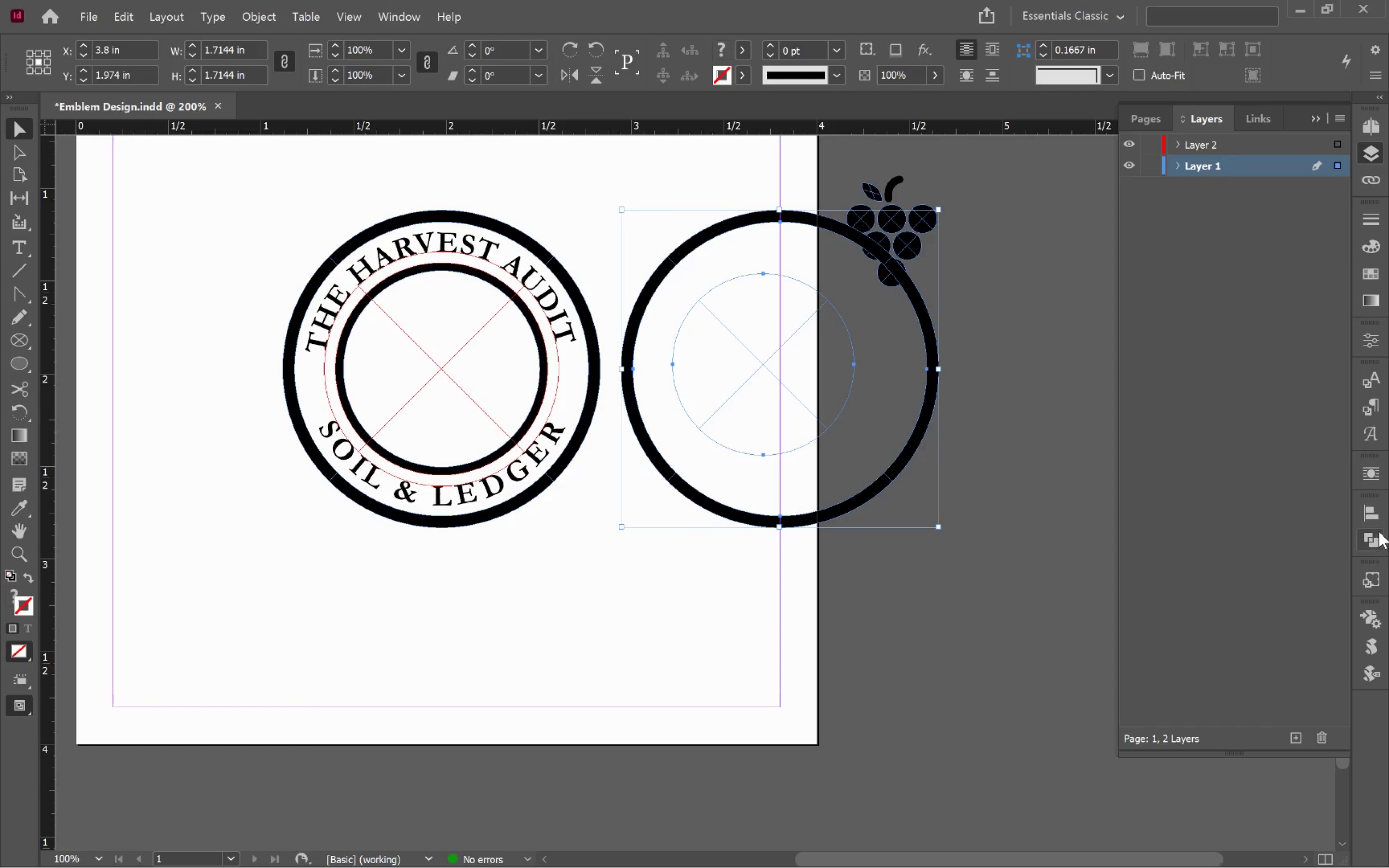 
left_click([1371, 512])
 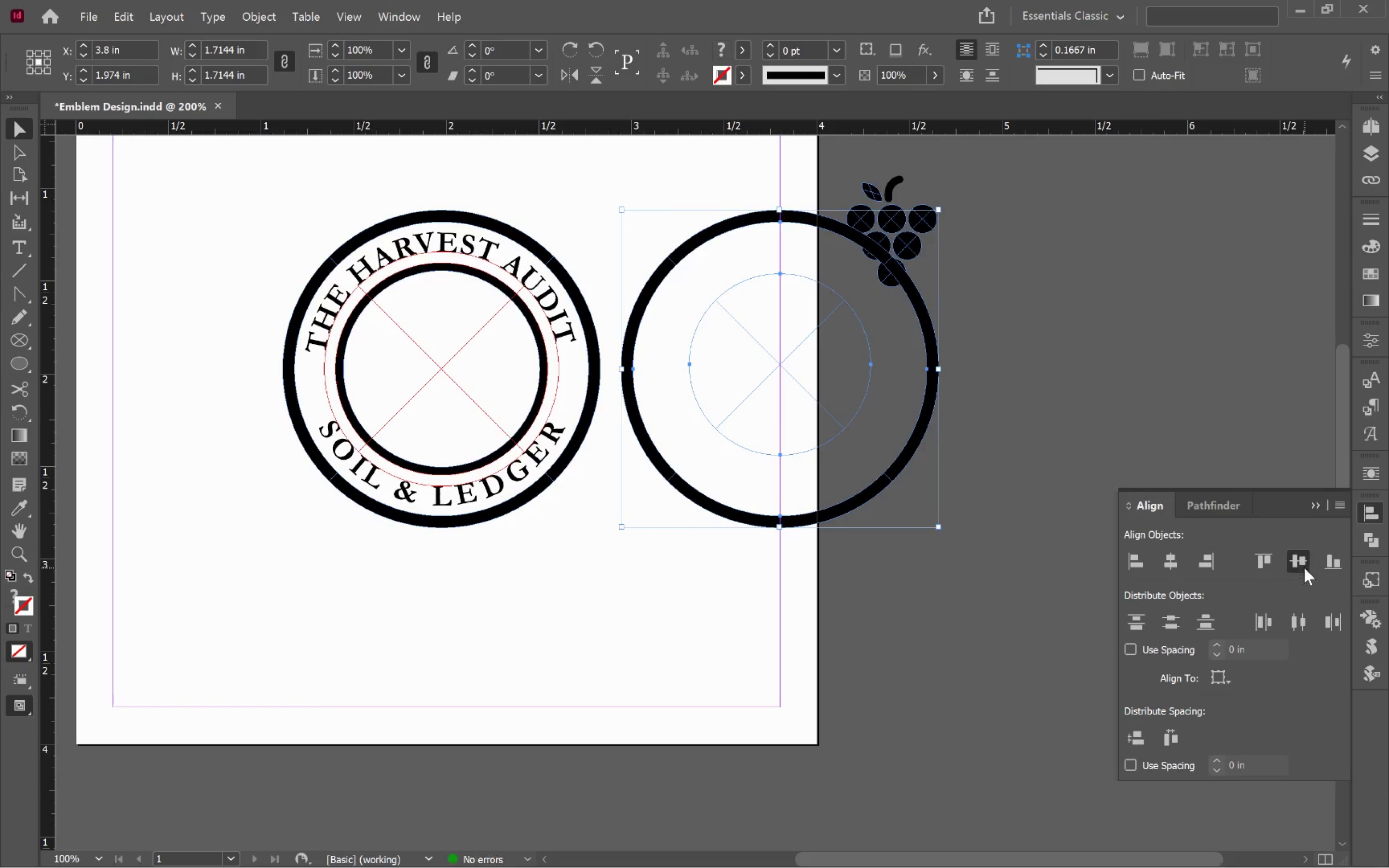 
left_click([1060, 415])
 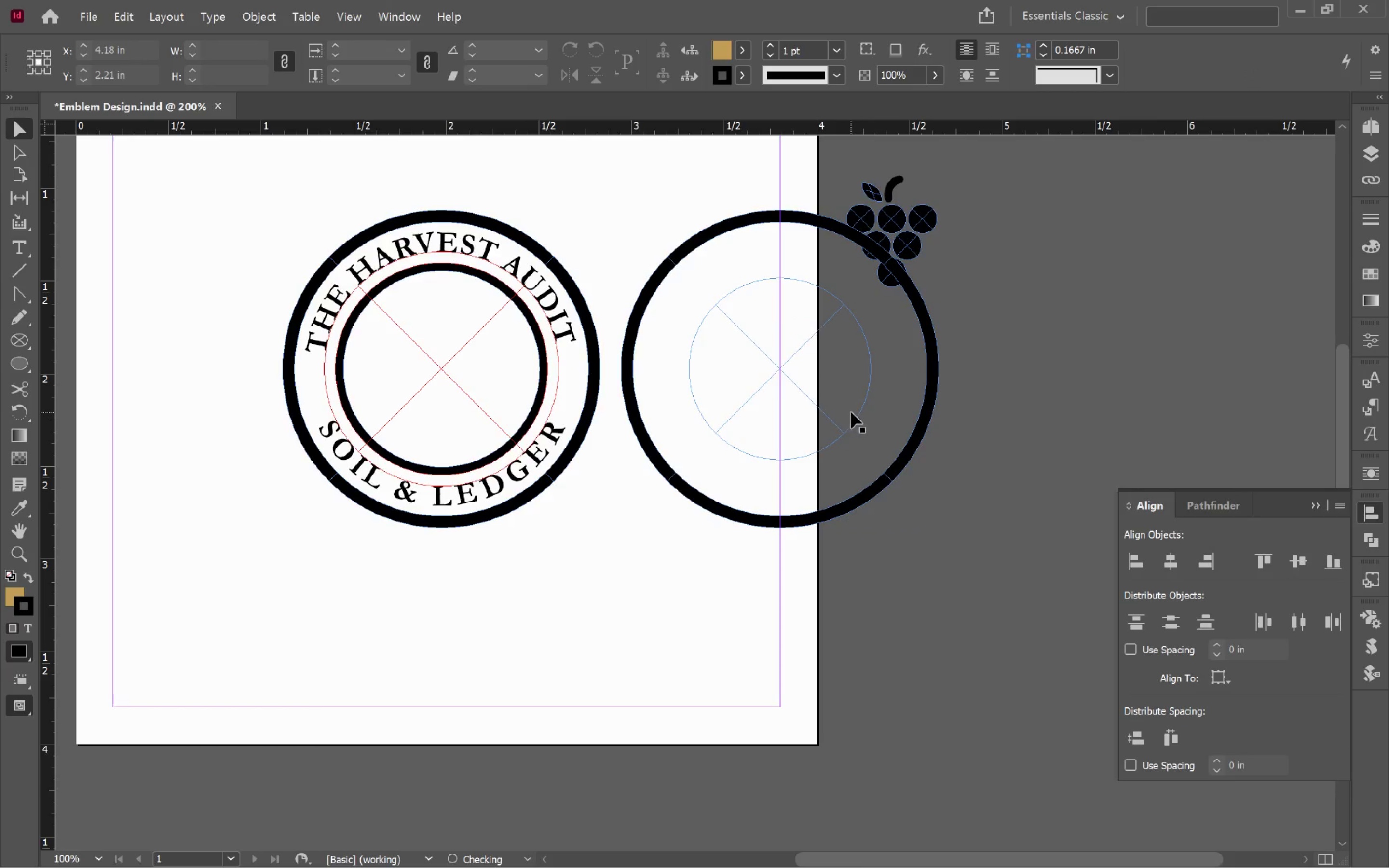 
left_click([860, 412])
 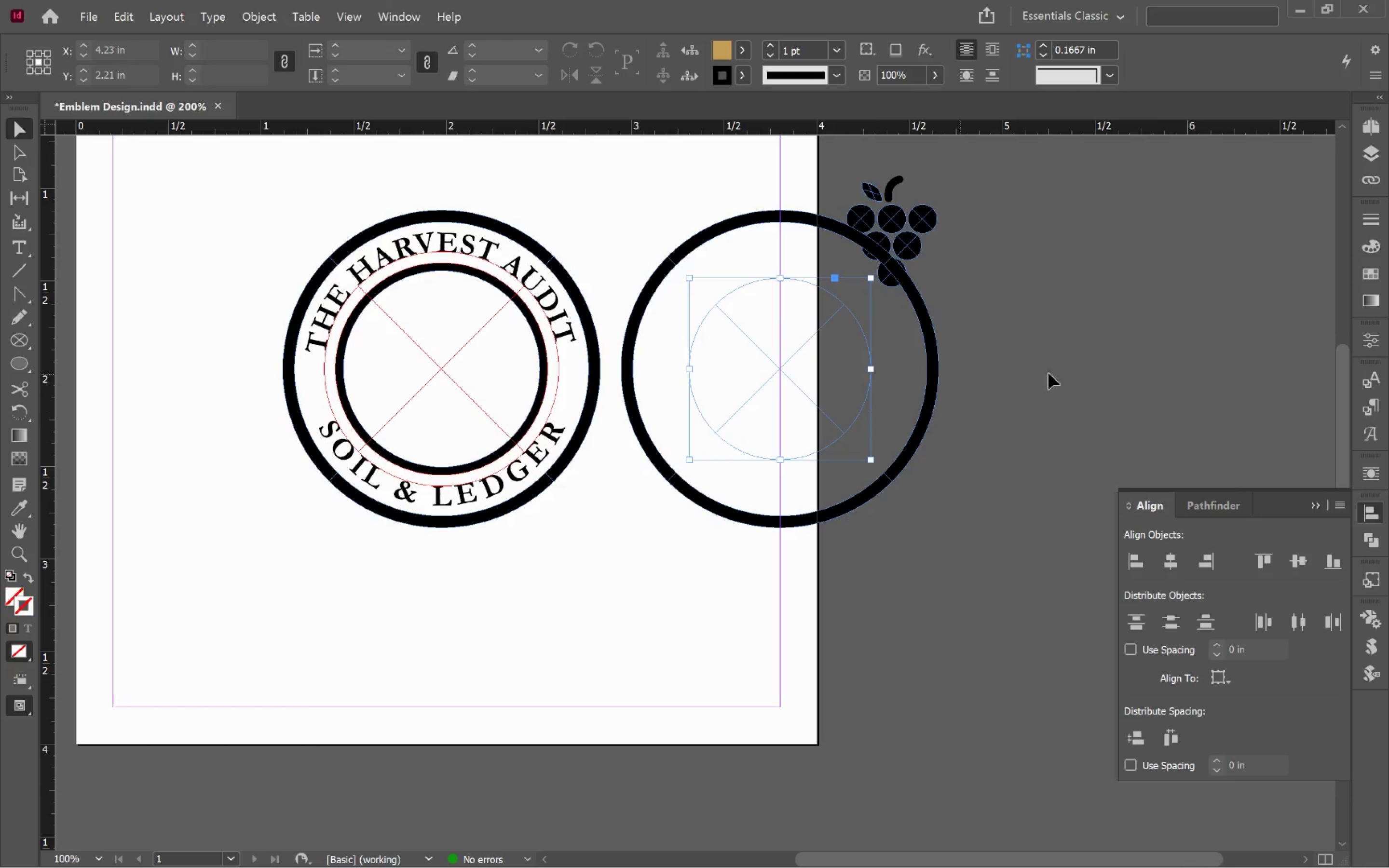 
hold_key(key=Space, duration=0.64)
 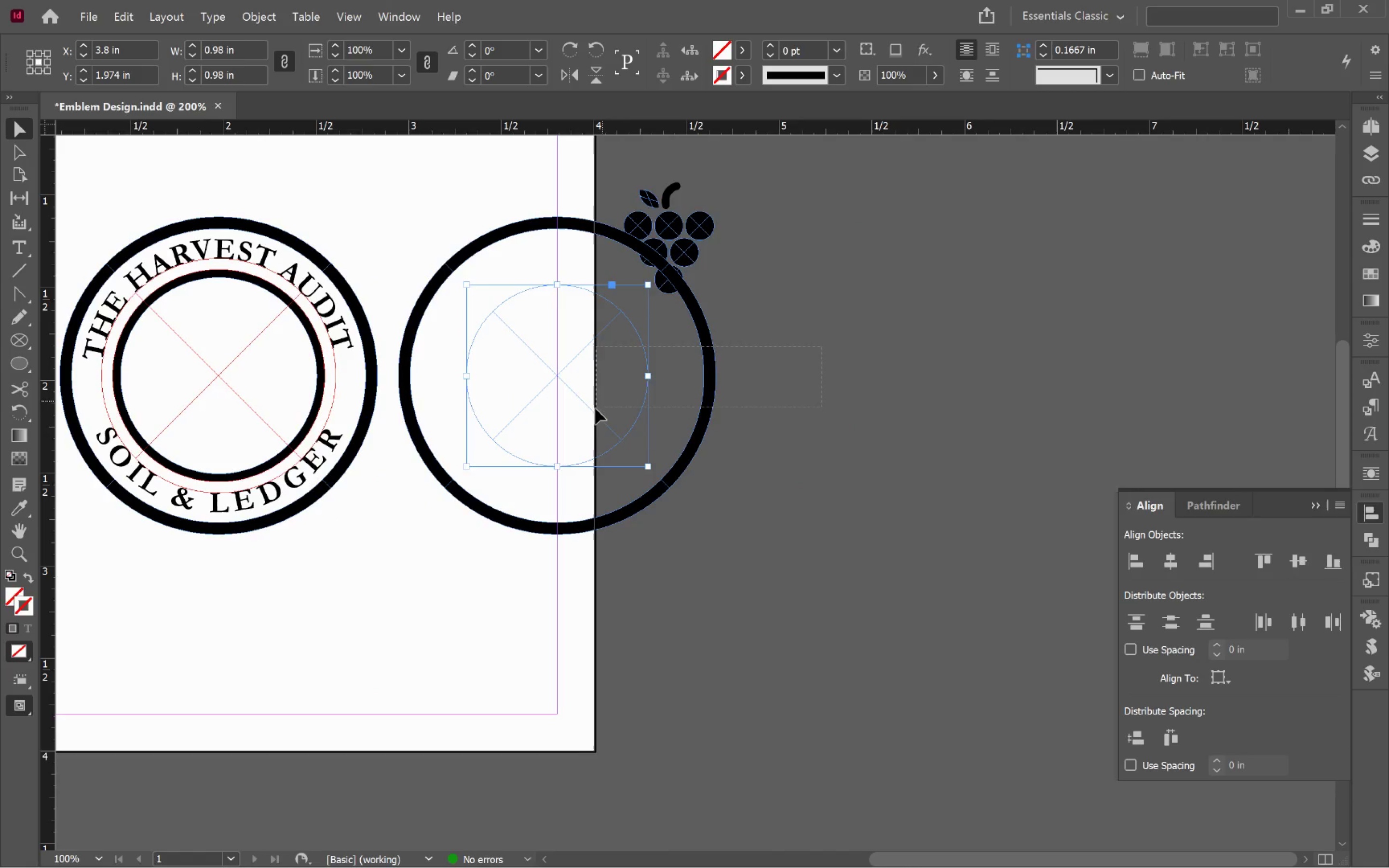 
left_click_drag(start_coordinate=[1087, 379], to_coordinate=[750, 386])
 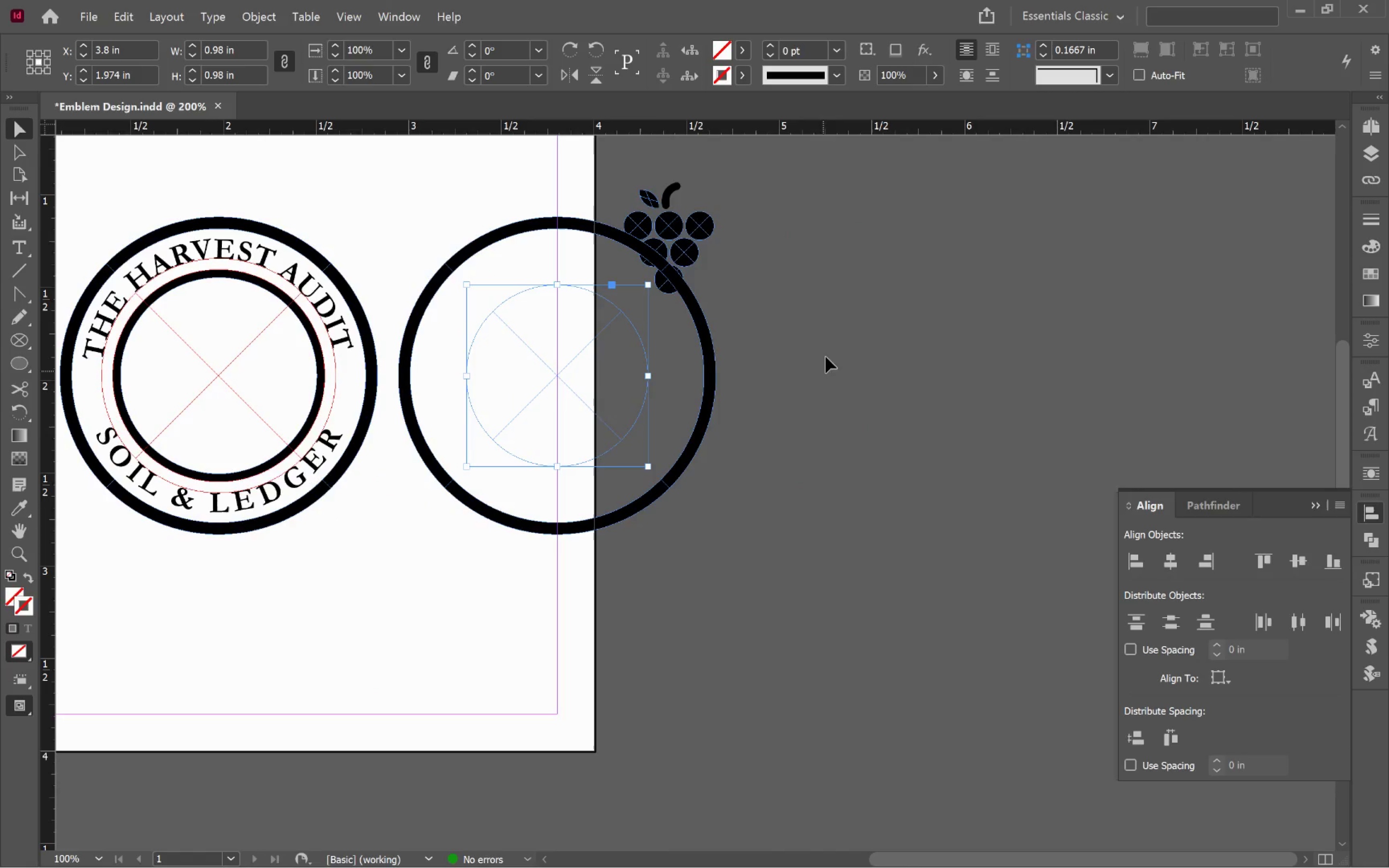 
left_click_drag(start_coordinate=[822, 347], to_coordinate=[595, 408])
 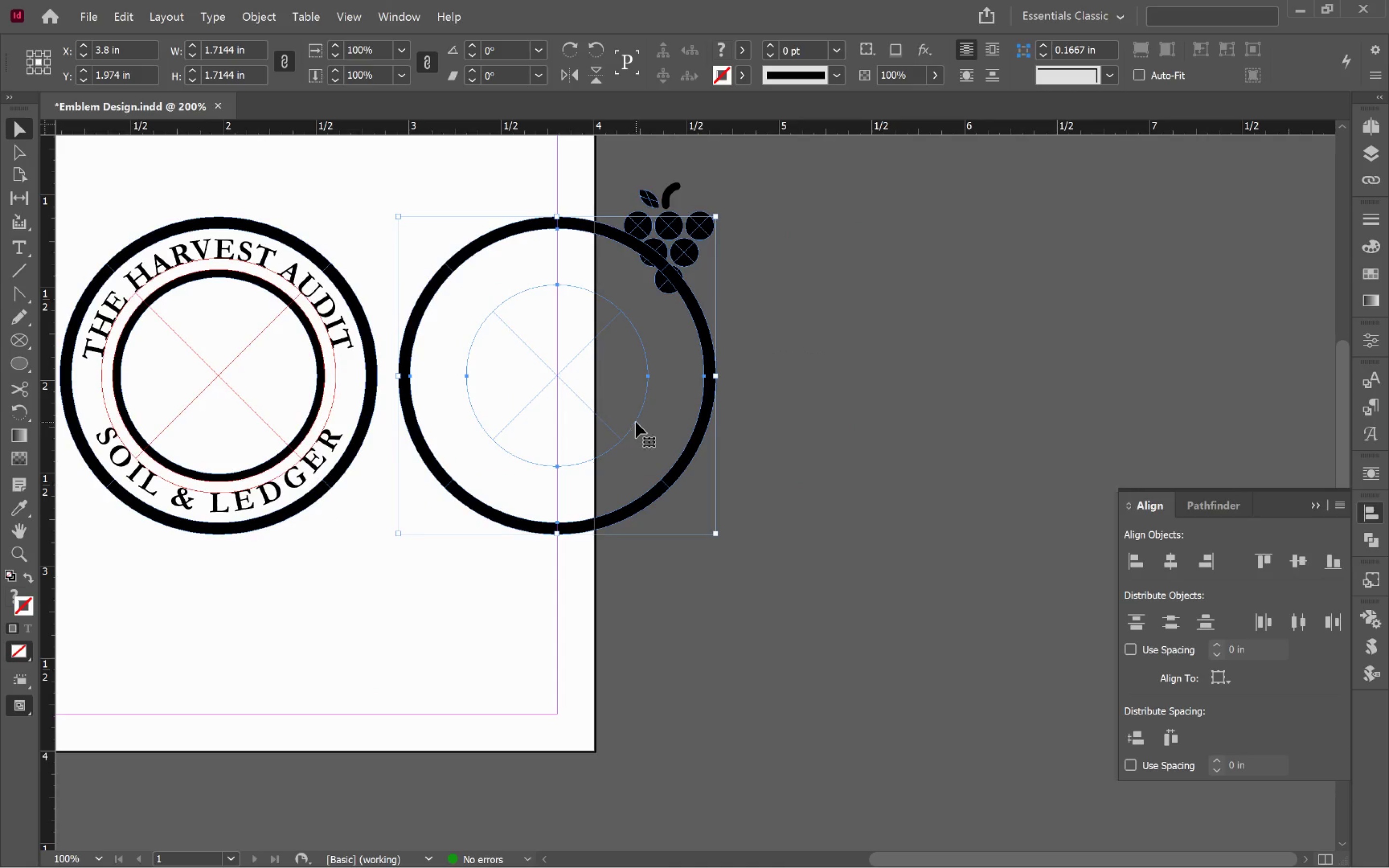 
left_click_drag(start_coordinate=[635, 421], to_coordinate=[989, 452])
 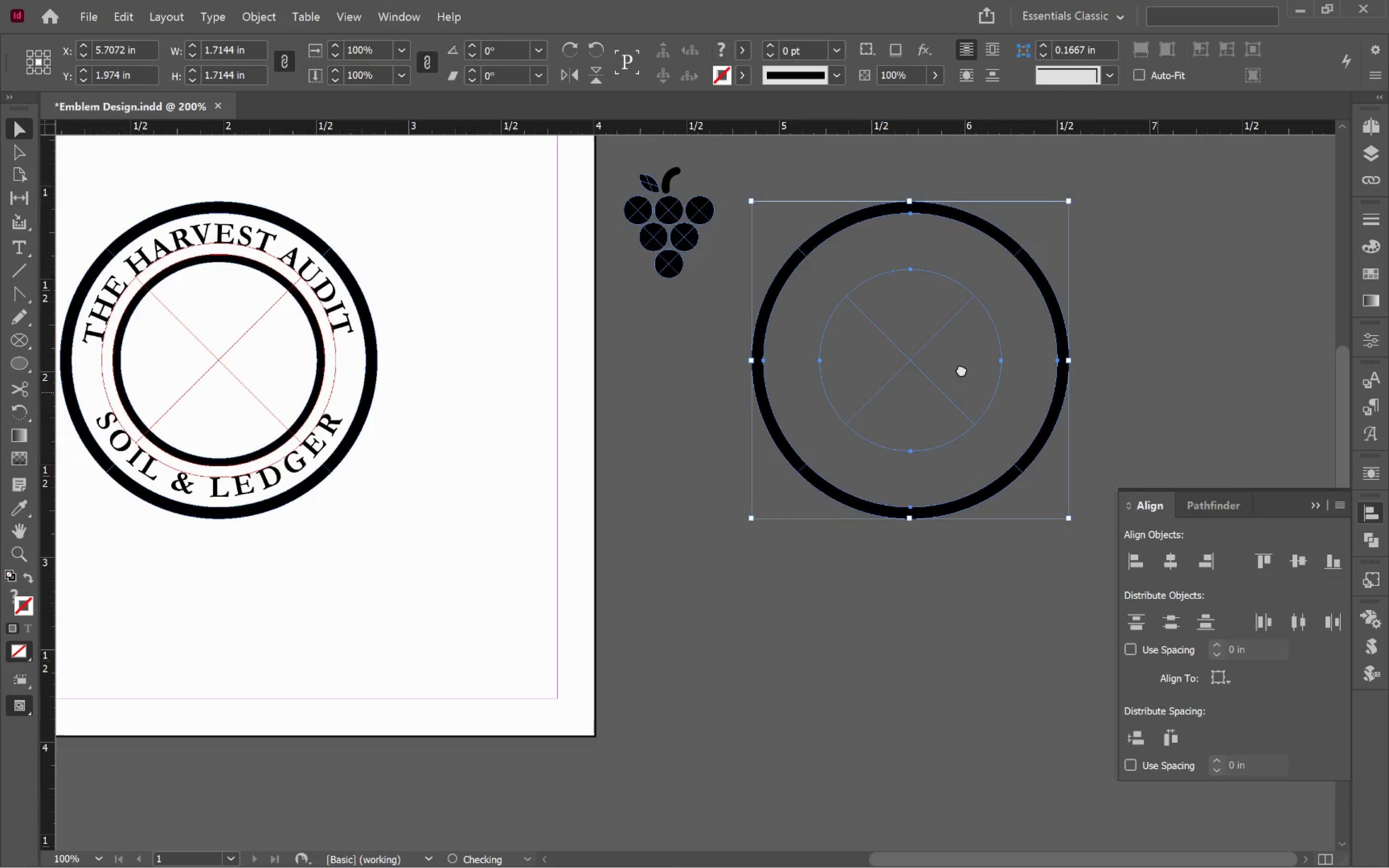 
hold_key(key=ShiftLeft, duration=0.84)
 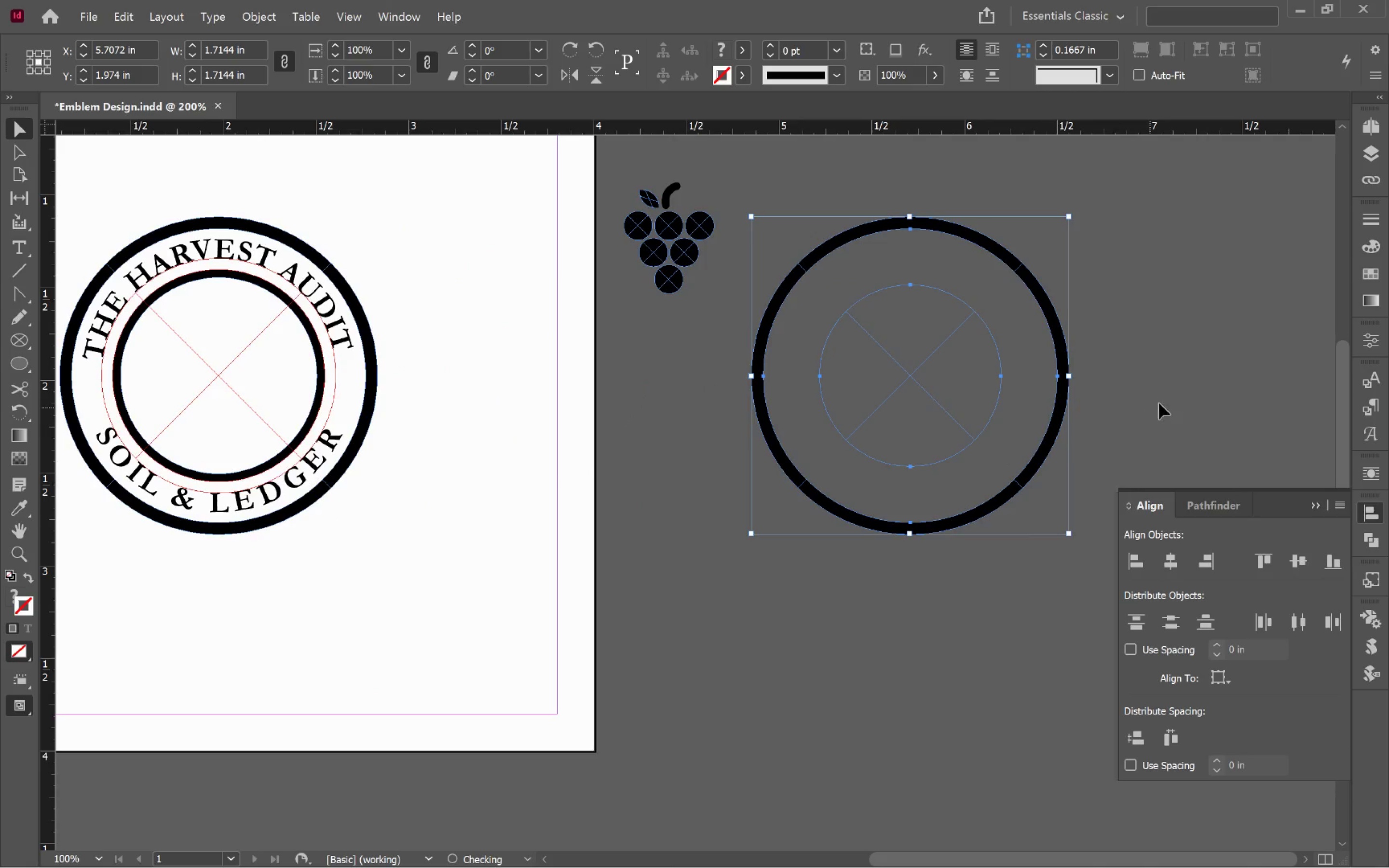 
hold_key(key=Space, duration=0.64)
 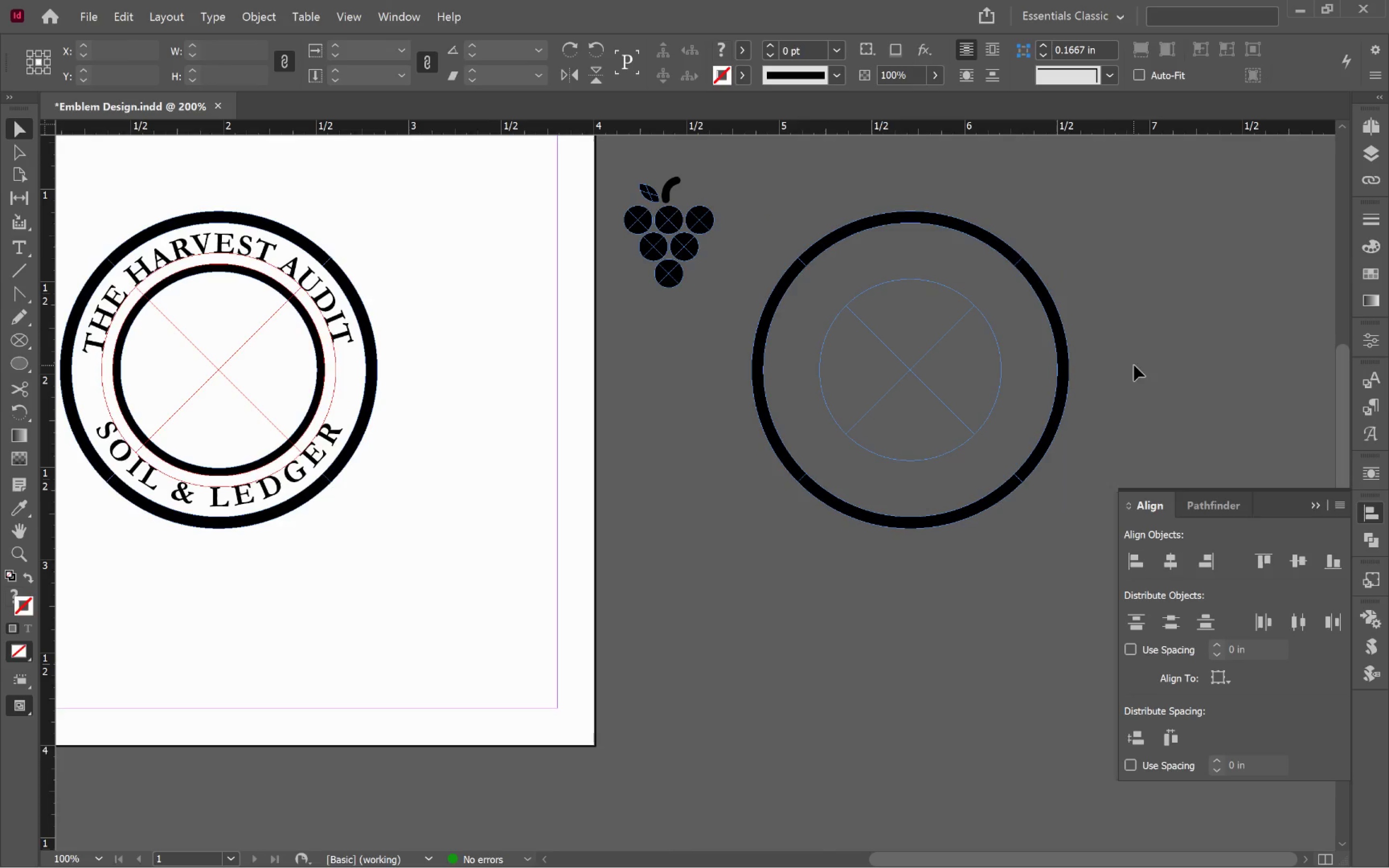 
left_click_drag(start_coordinate=[1131, 391], to_coordinate=[808, 386])
 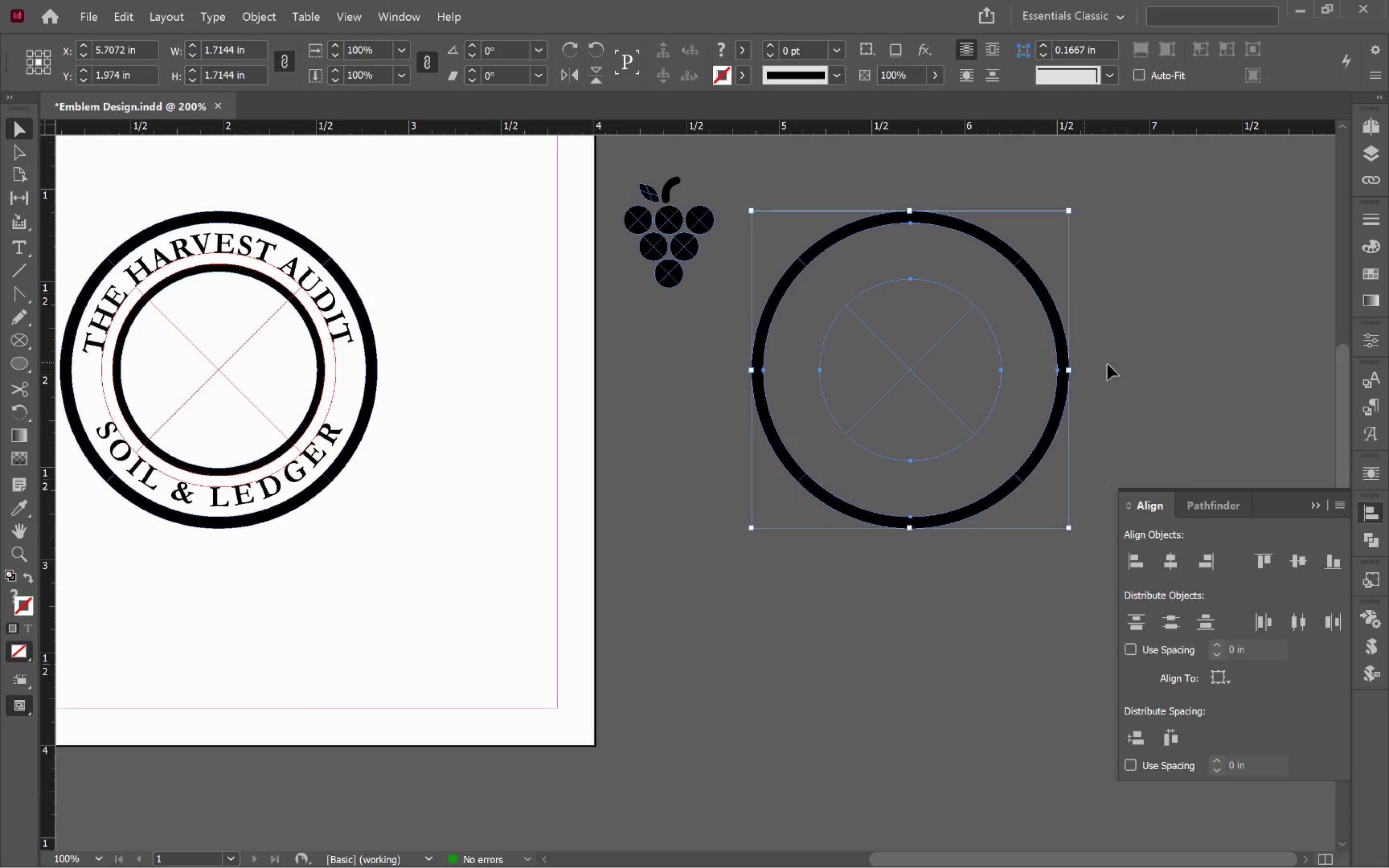 
left_click([1134, 365])
 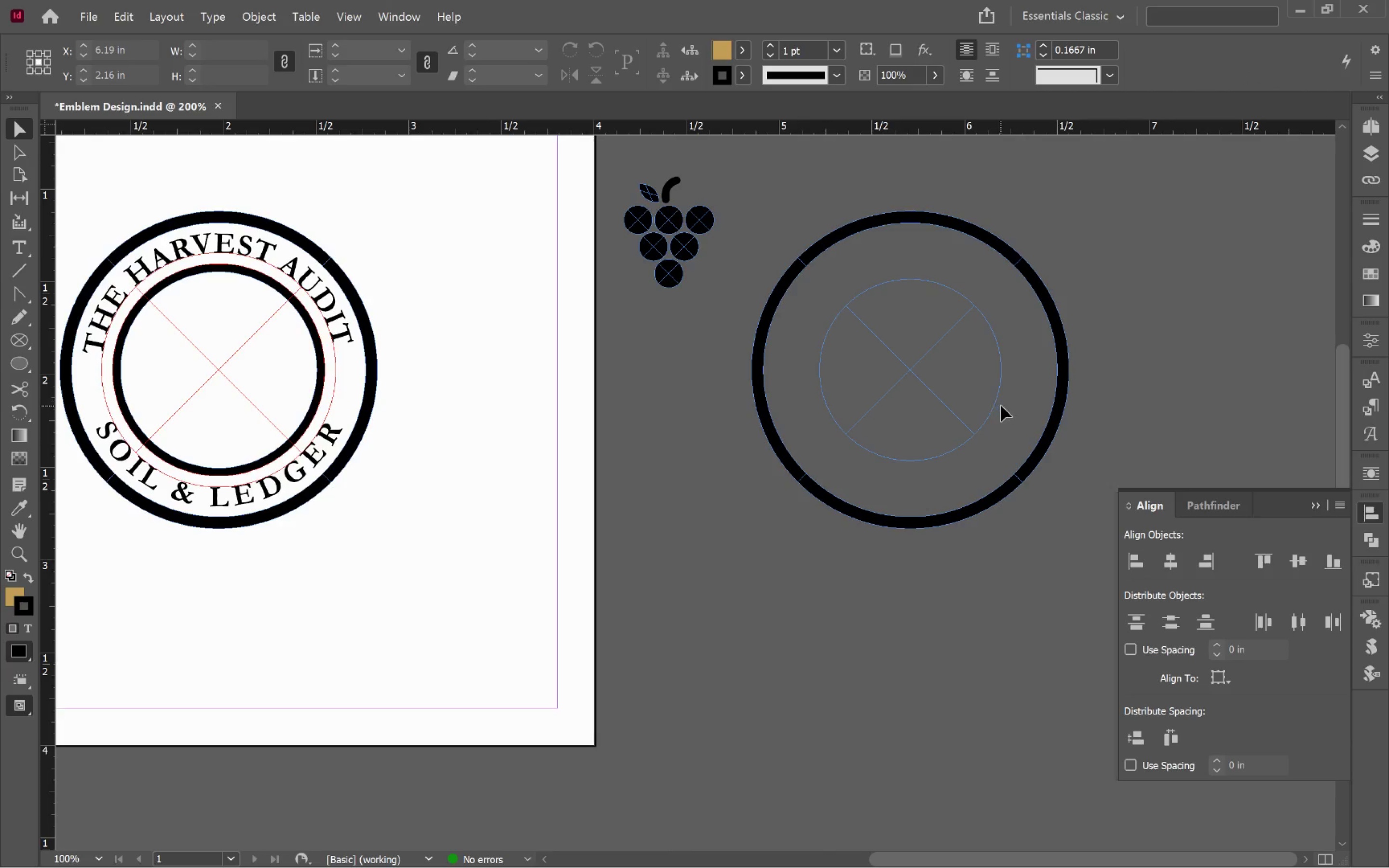 
left_click([998, 401])
 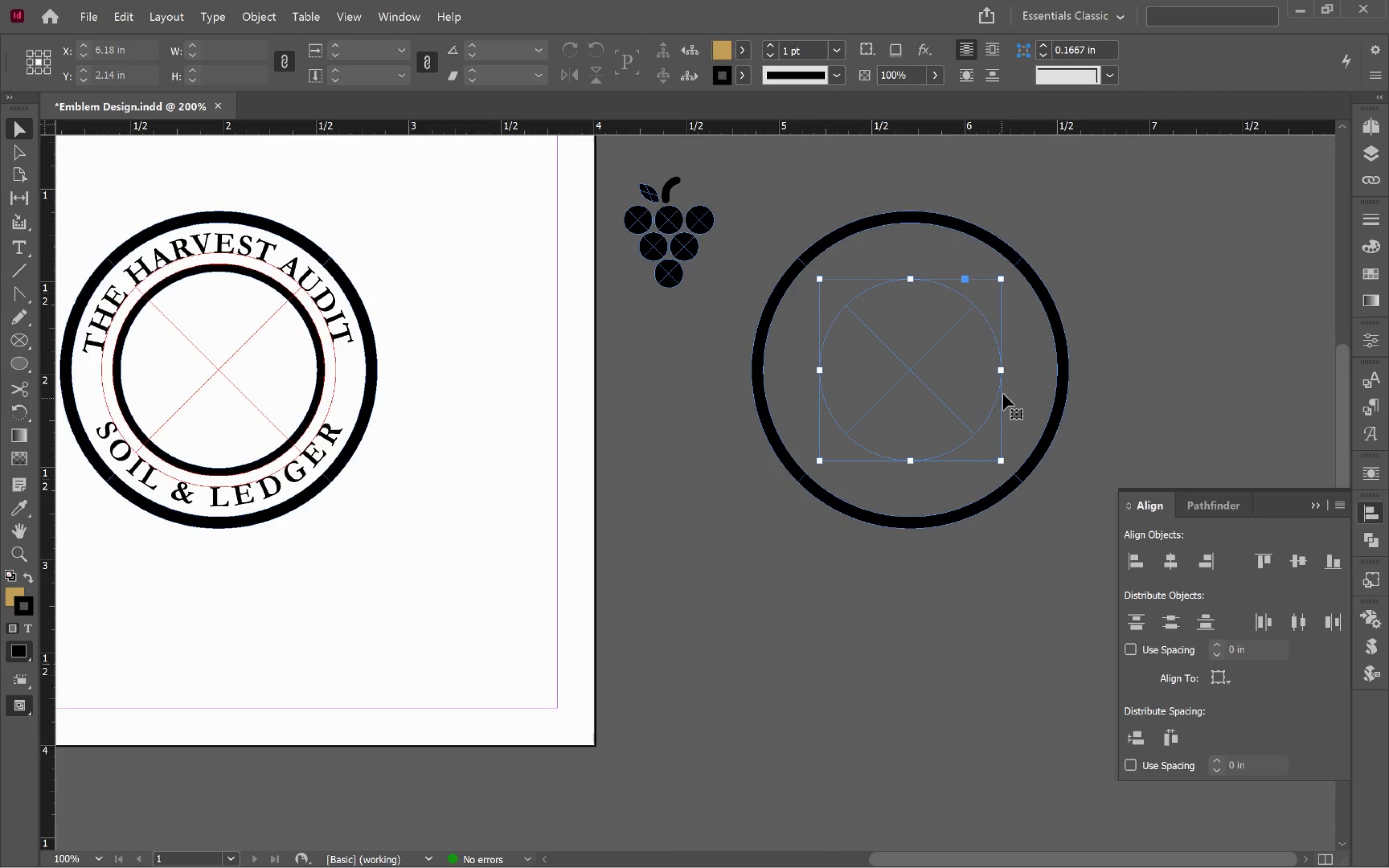 
hold_key(key=AltLeft, duration=0.64)
 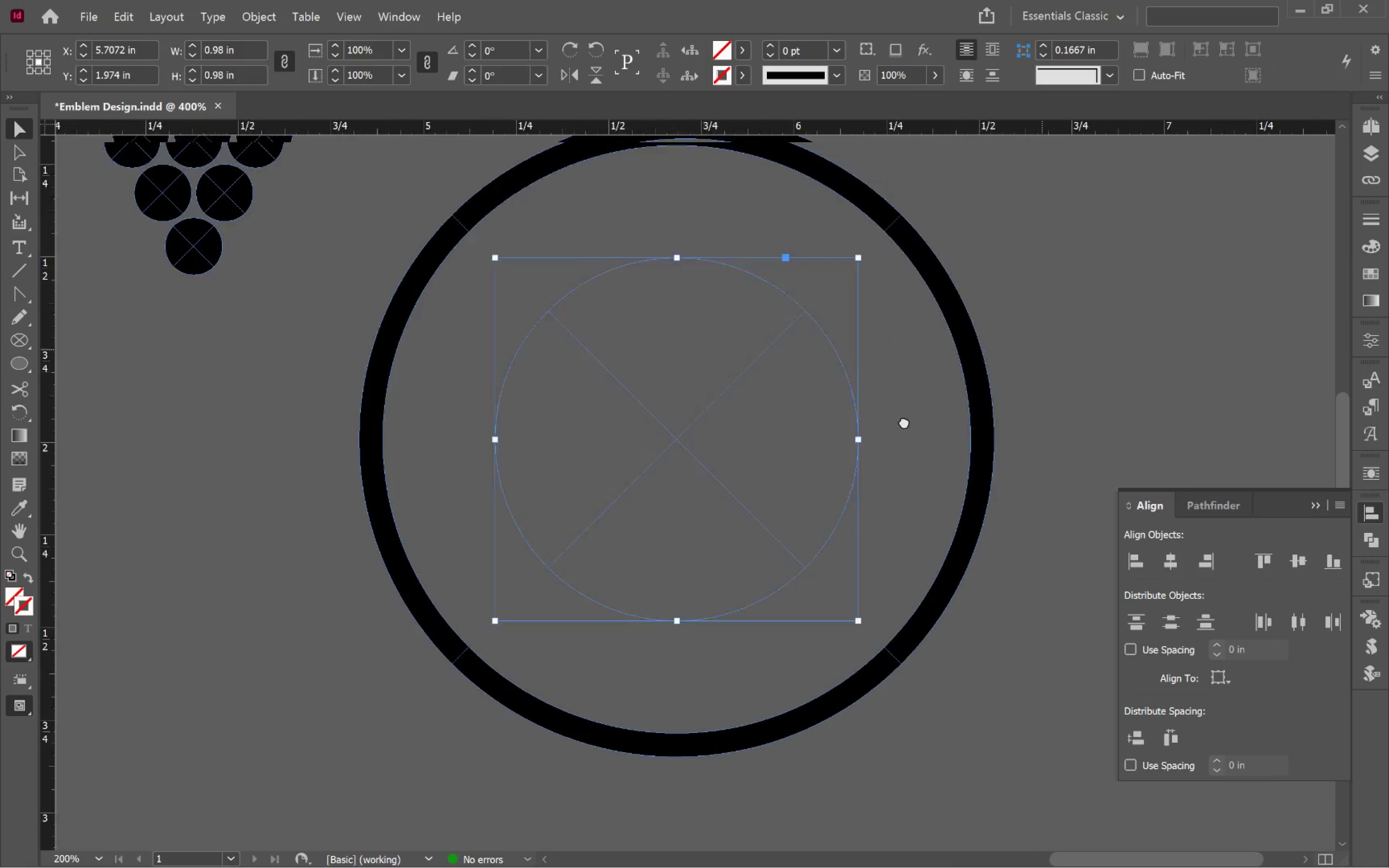 
hold_key(key=Space, duration=0.62)
 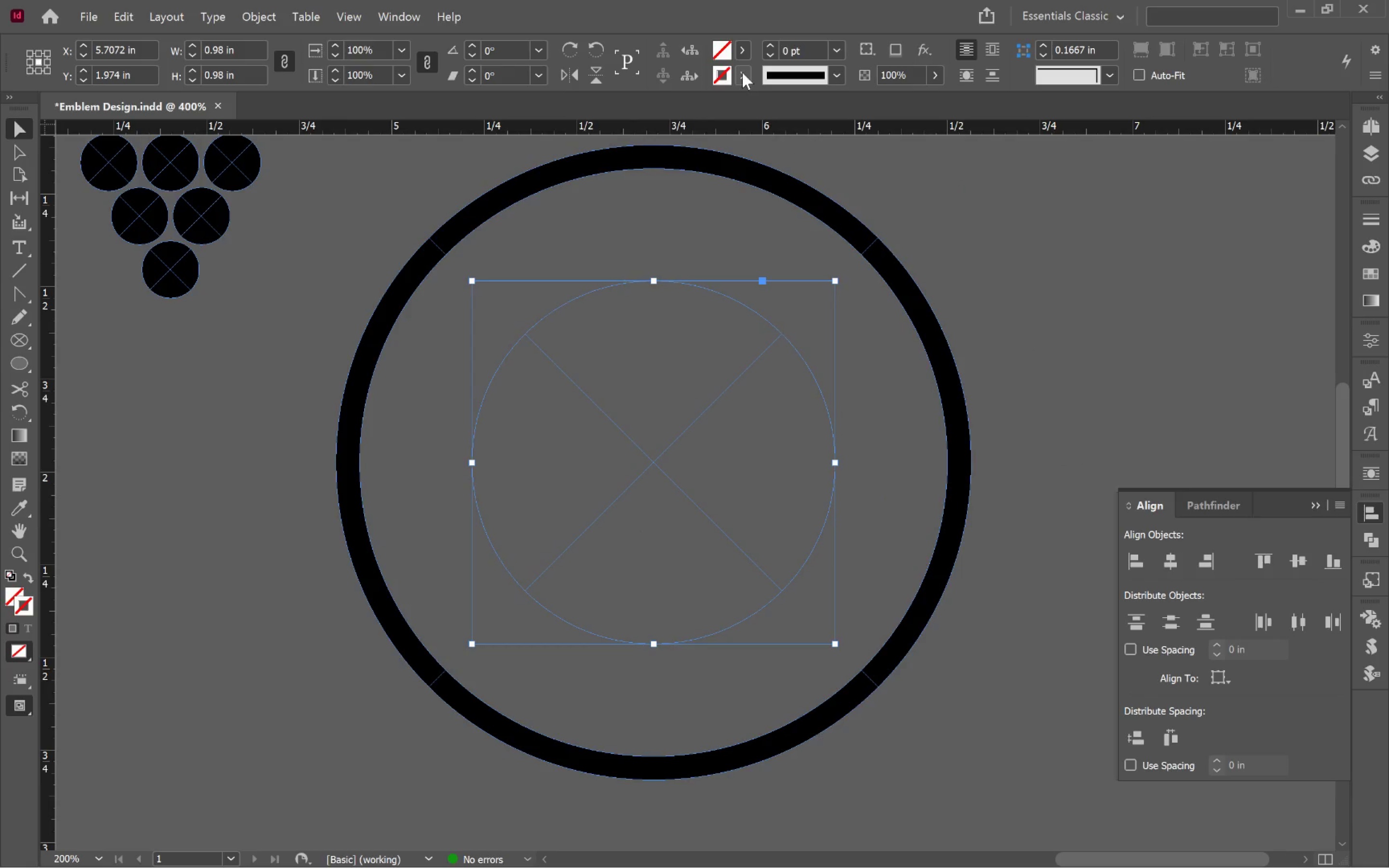 
scroll: coordinate [1015, 367], scroll_direction: up, amount: 2.0
 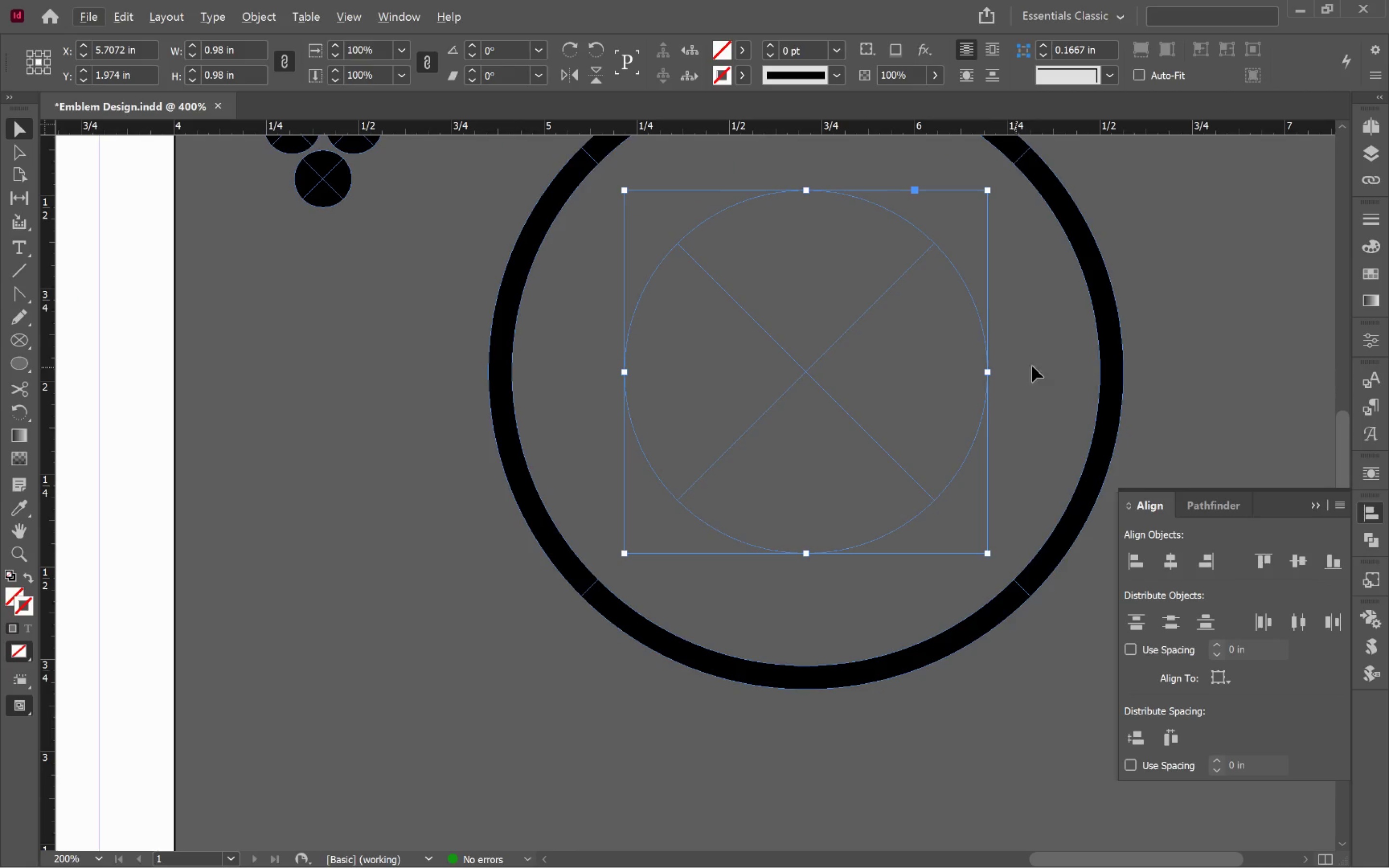 
left_click_drag(start_coordinate=[1035, 351], to_coordinate=[883, 442])
 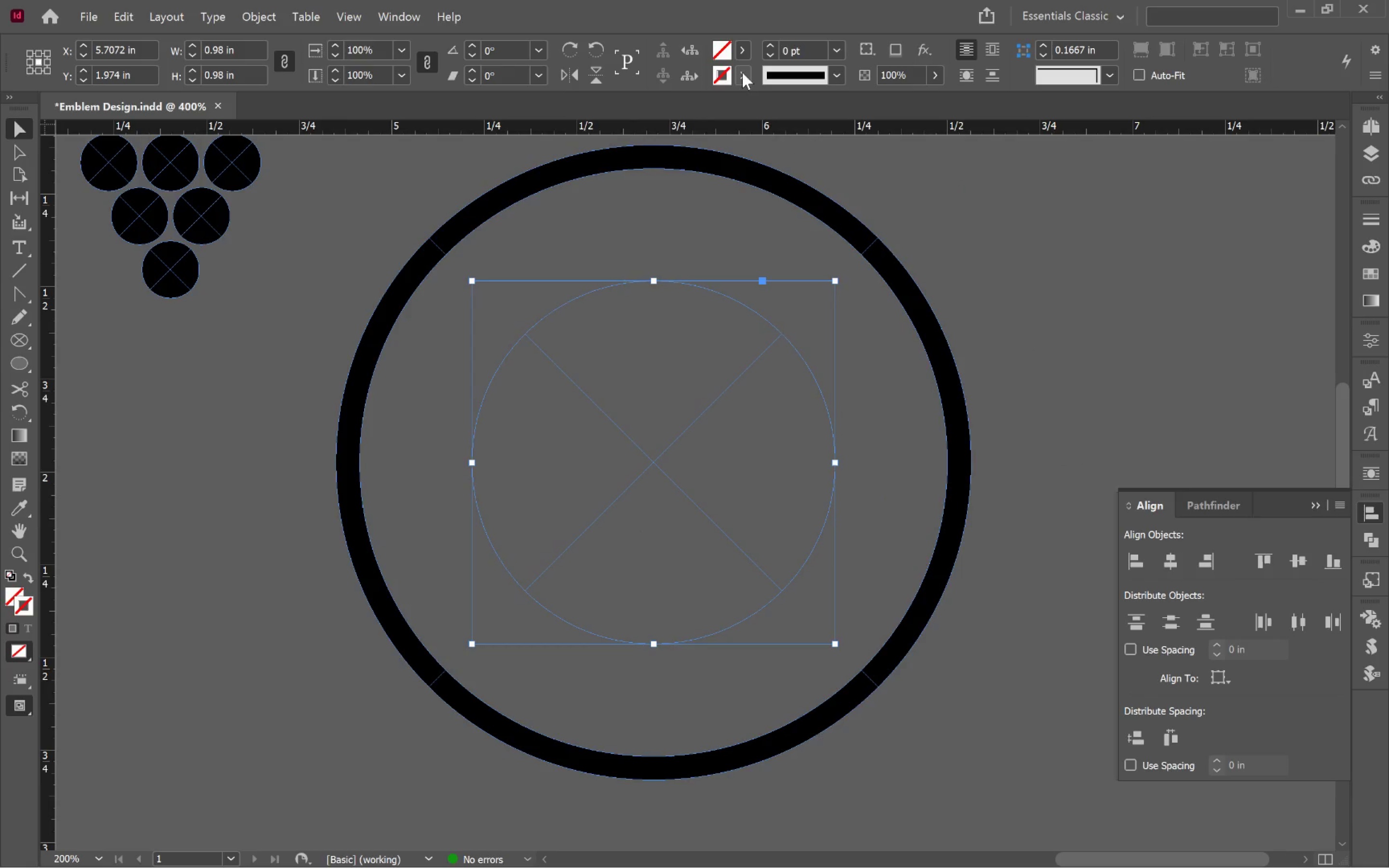 
left_click([742, 72])
 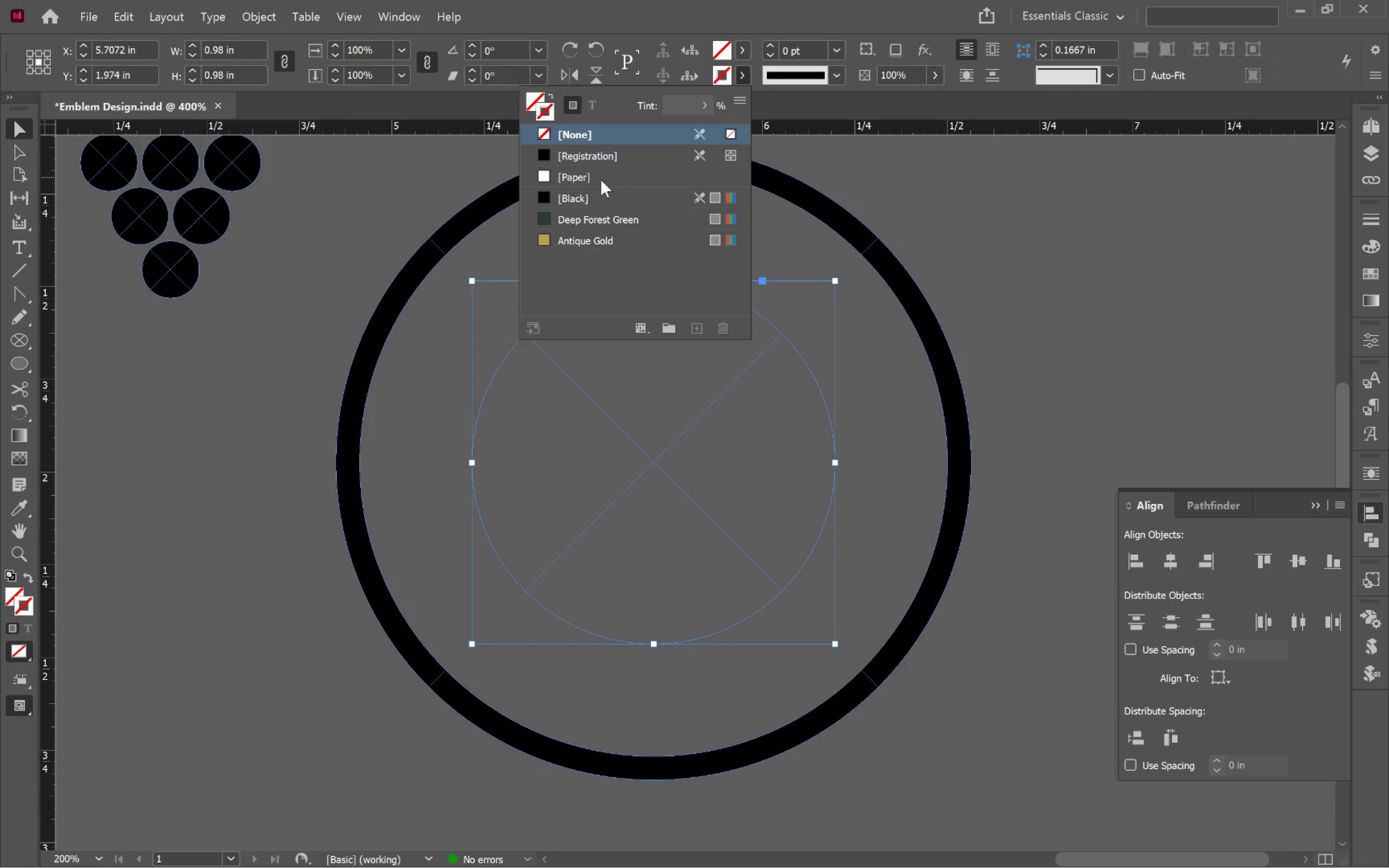 
left_click([599, 176])
 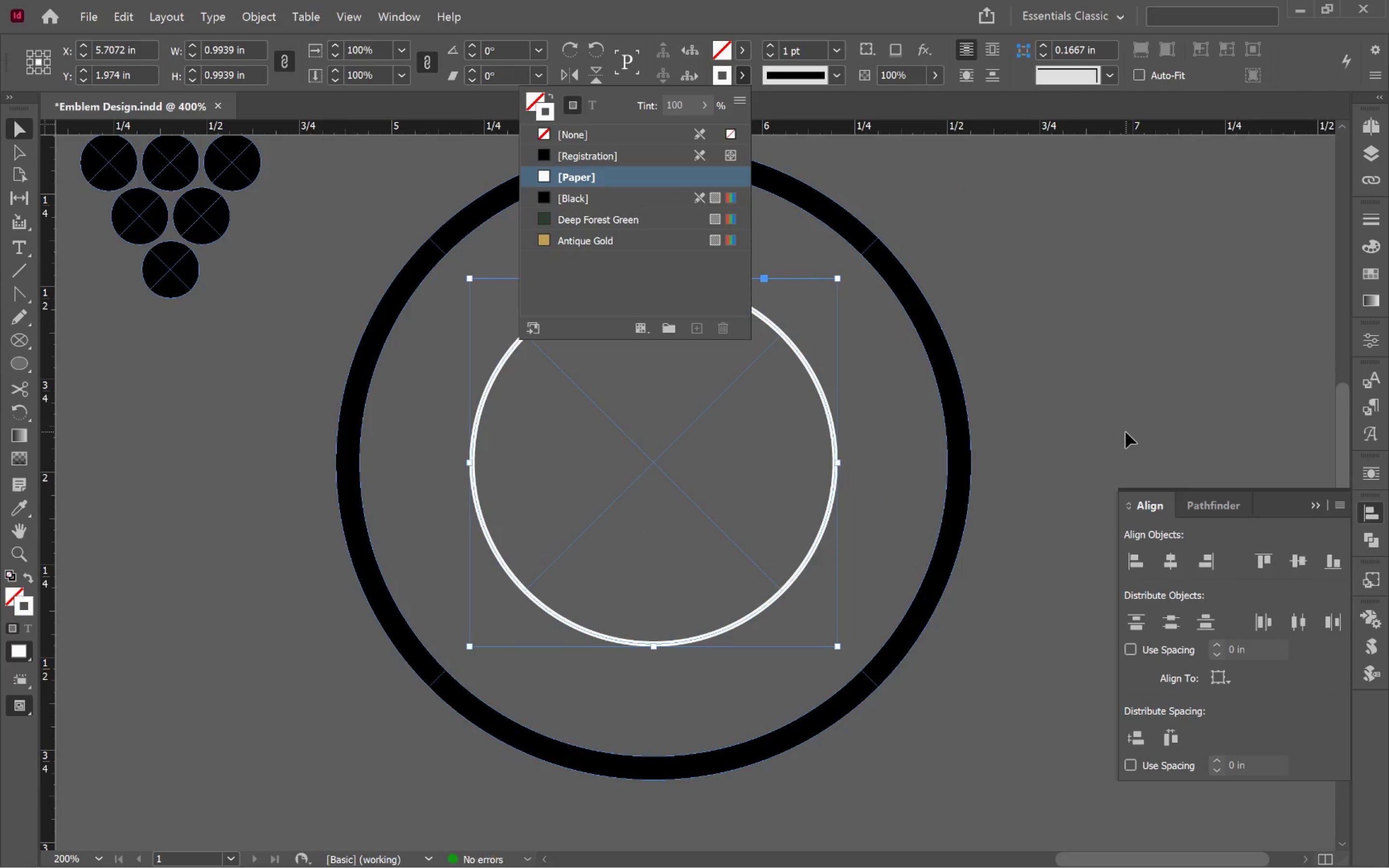 
left_click([1079, 395])
 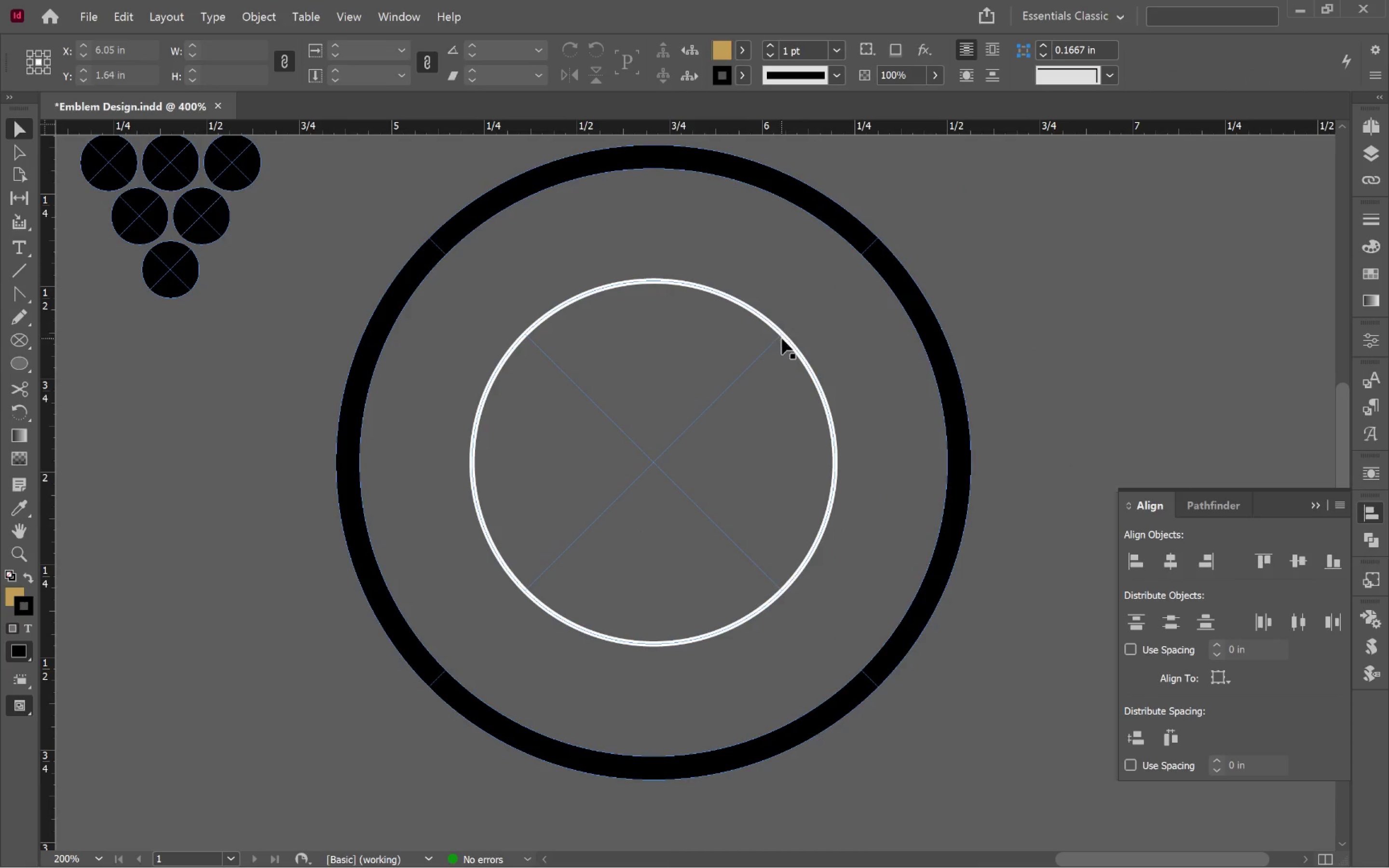 
left_click_drag(start_coordinate=[764, 271], to_coordinate=[700, 331])
 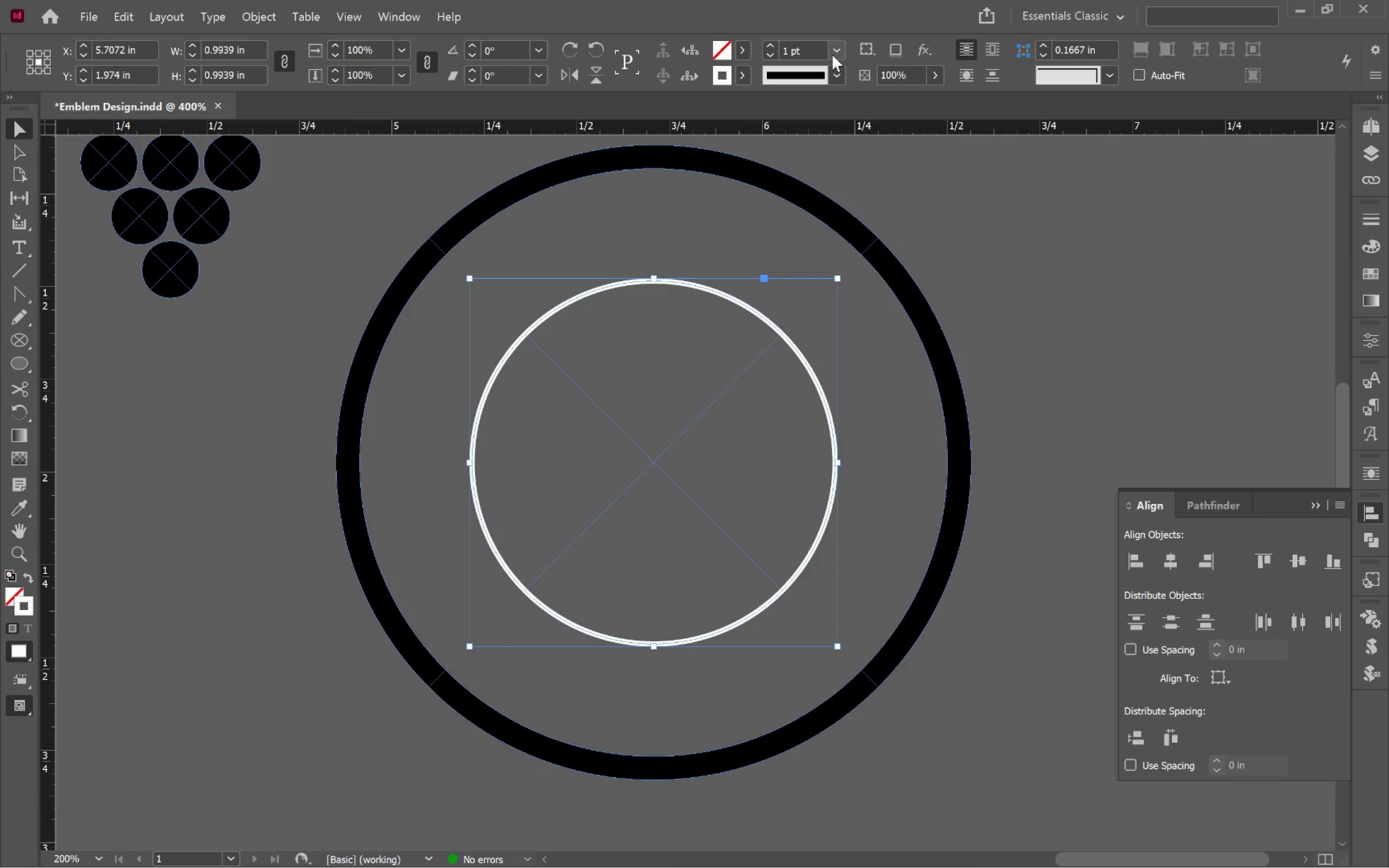 
left_click([834, 49])
 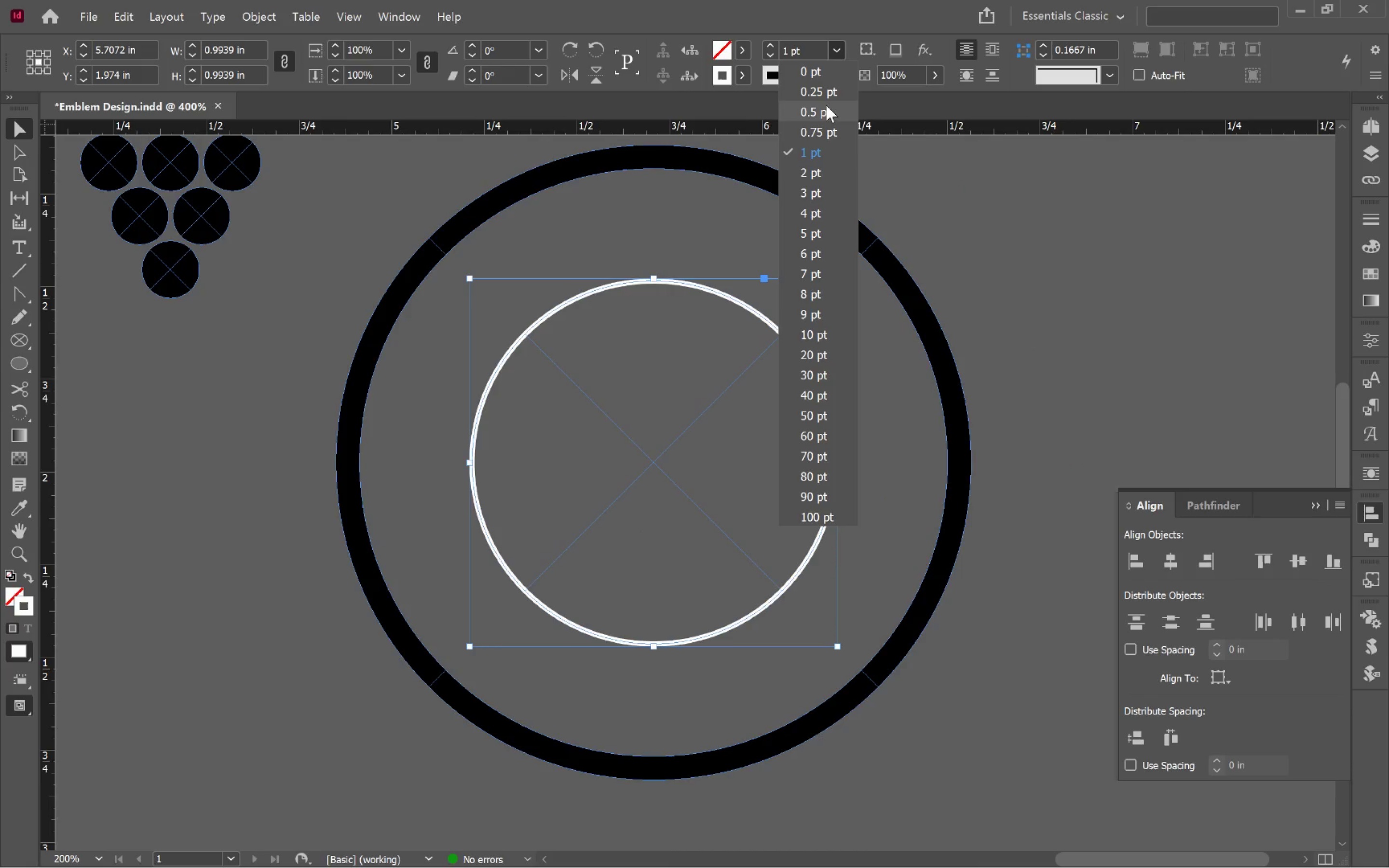 
left_click([826, 113])
 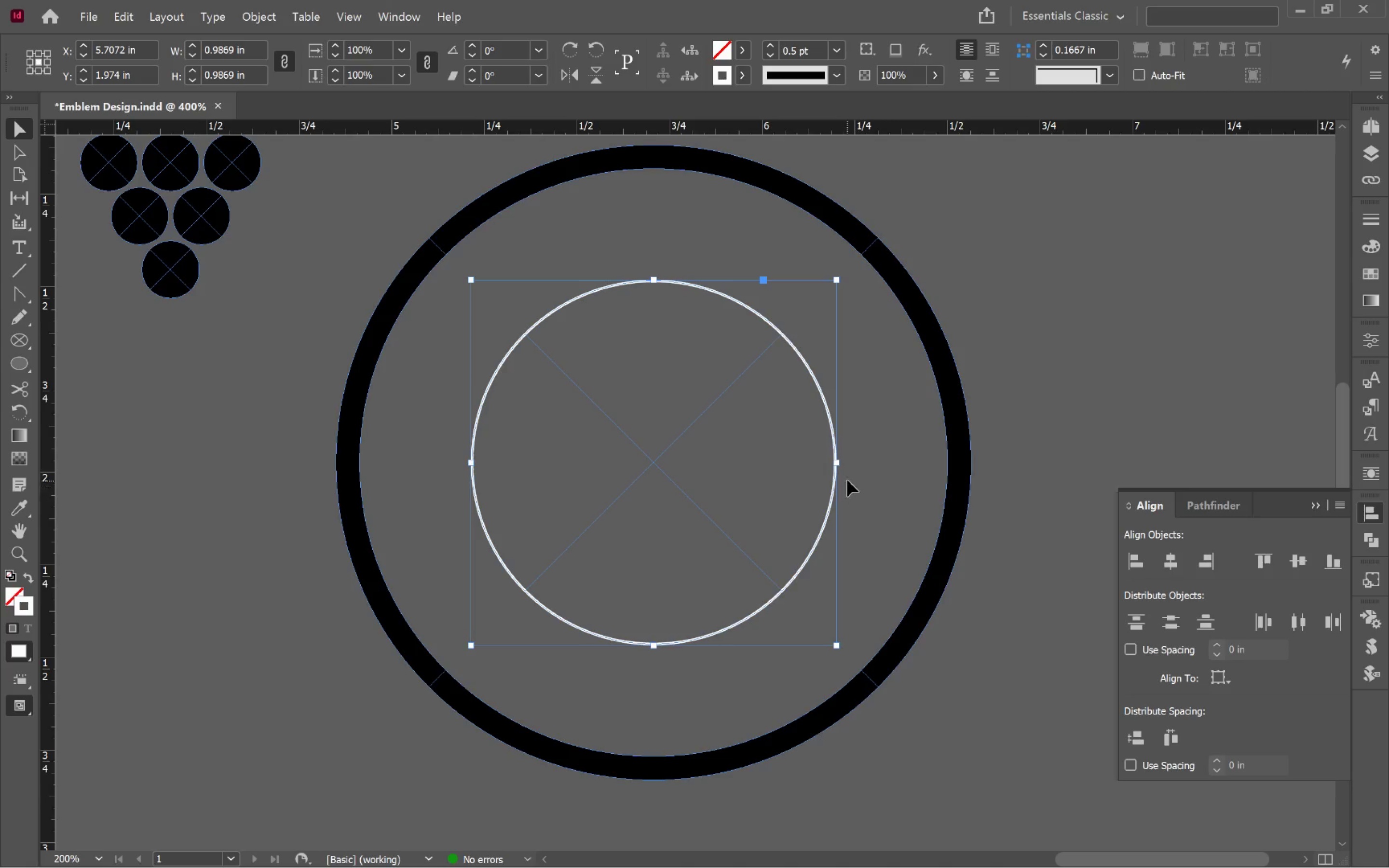 
left_click_drag(start_coordinate=[839, 461], to_coordinate=[956, 471])
 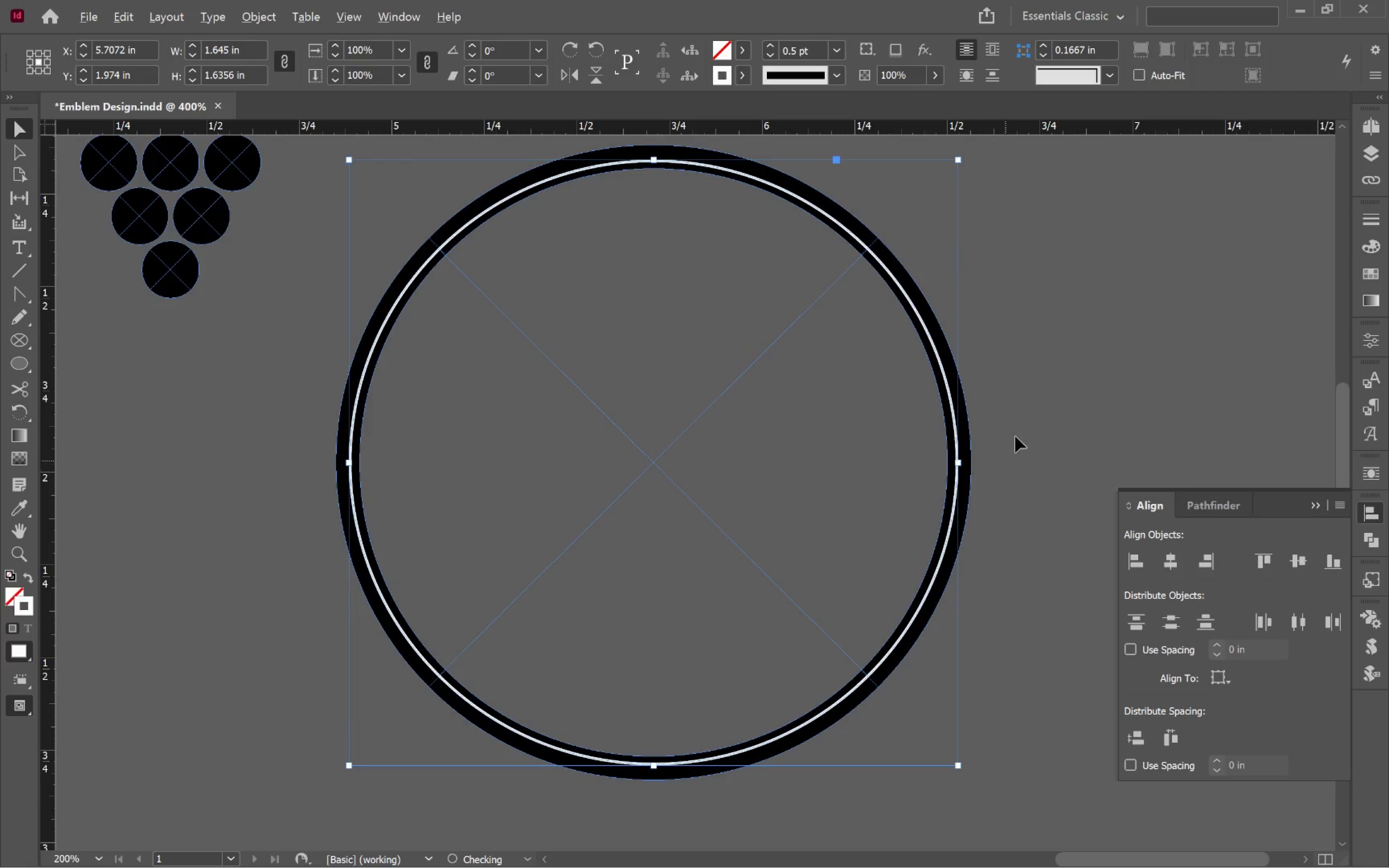 
hold_key(key=AltLeft, duration=3.41)
 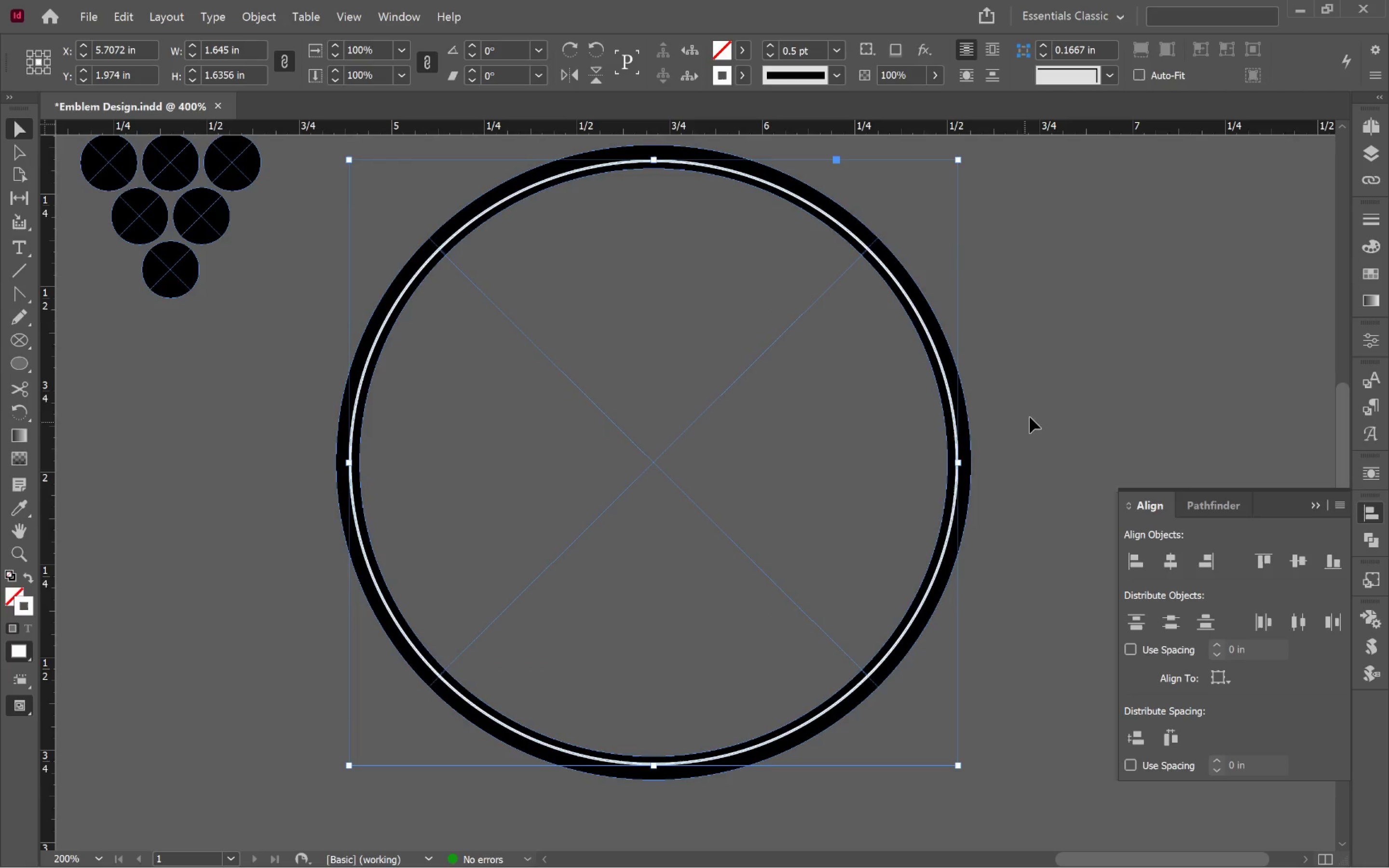 
hold_key(key=ShiftLeft, duration=3.33)
 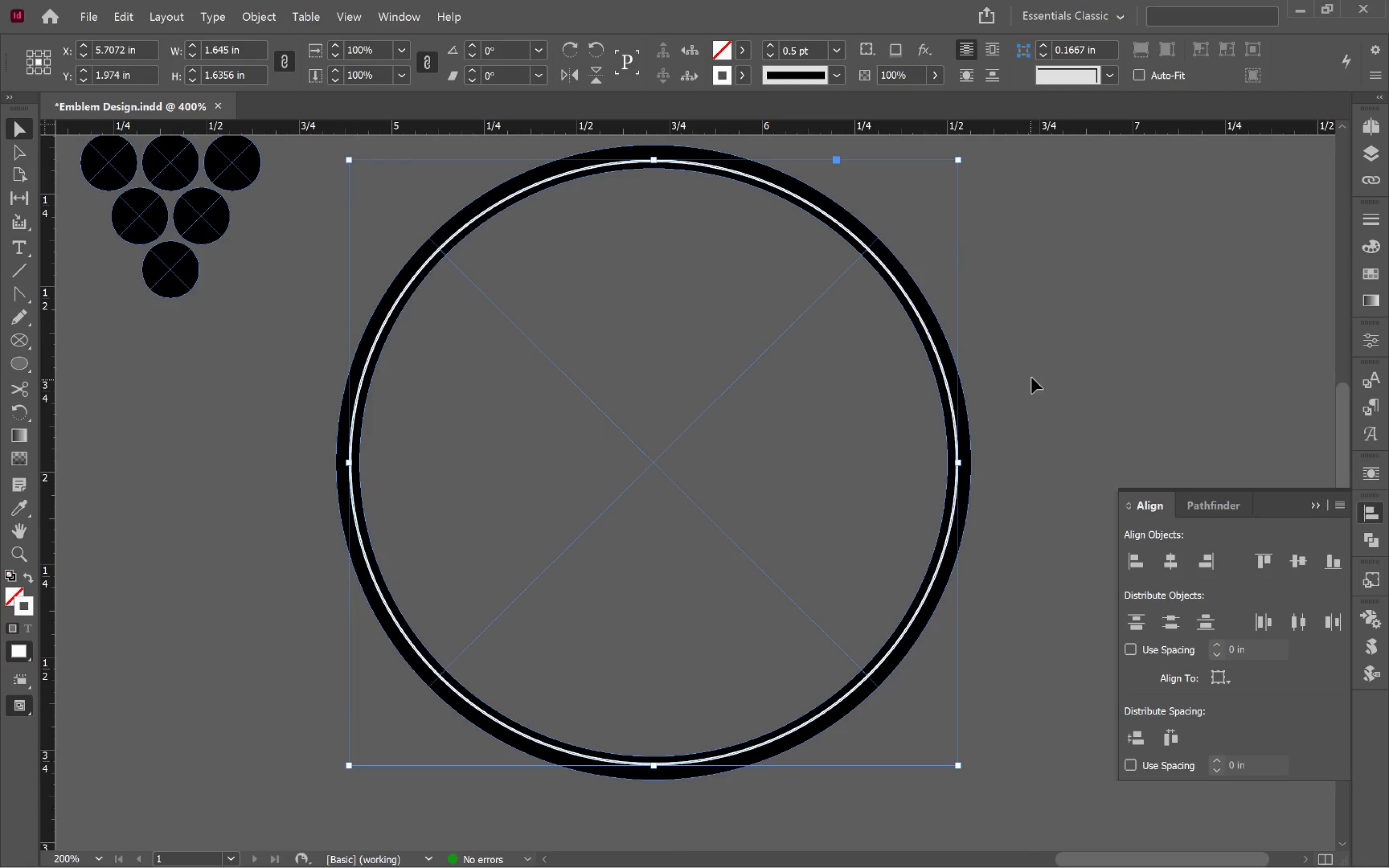 
left_click([1036, 352])
 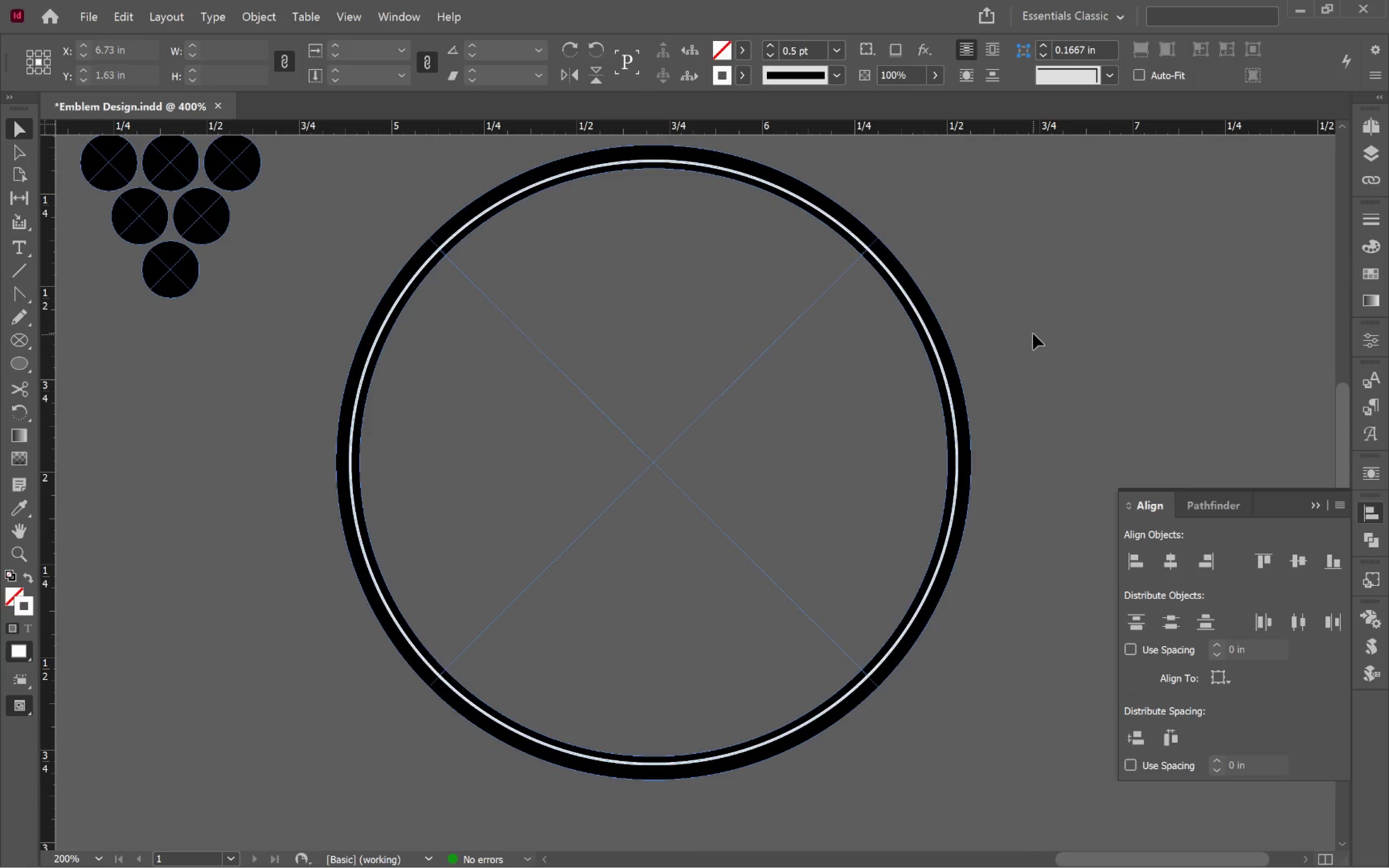 
left_click_drag(start_coordinate=[1033, 333], to_coordinate=[856, 393])
 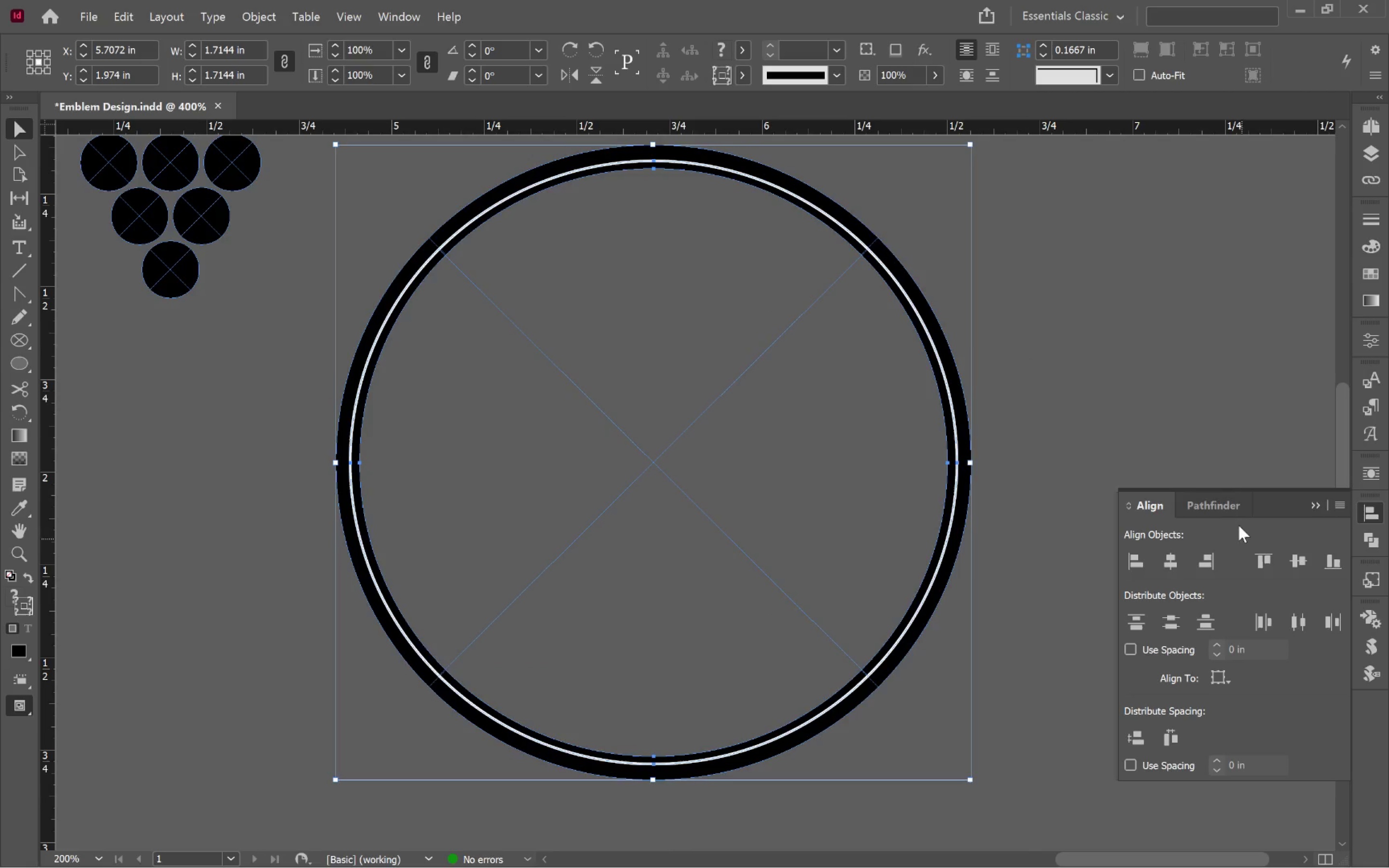 
left_click([1229, 514])
 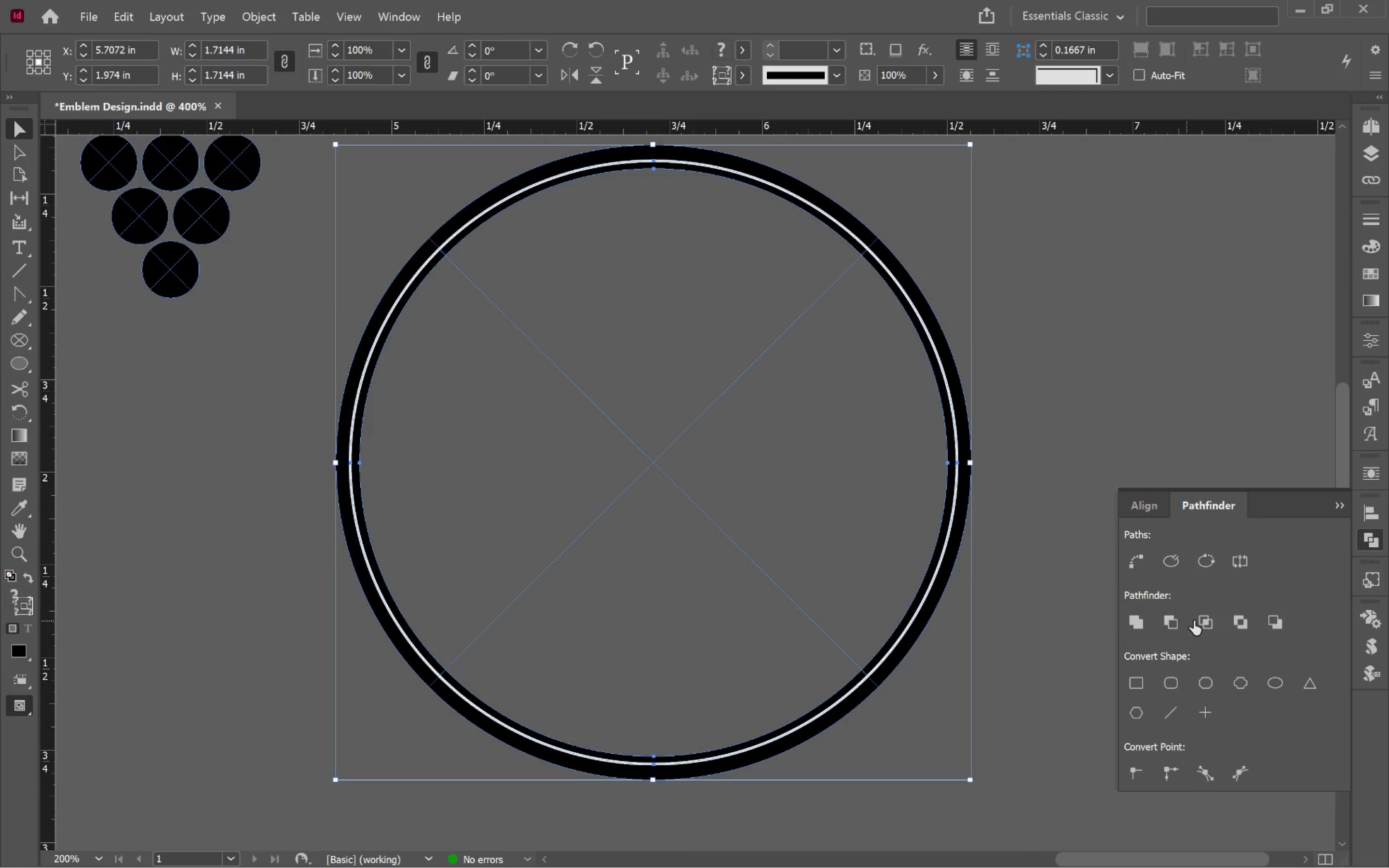 
left_click([1168, 621])
 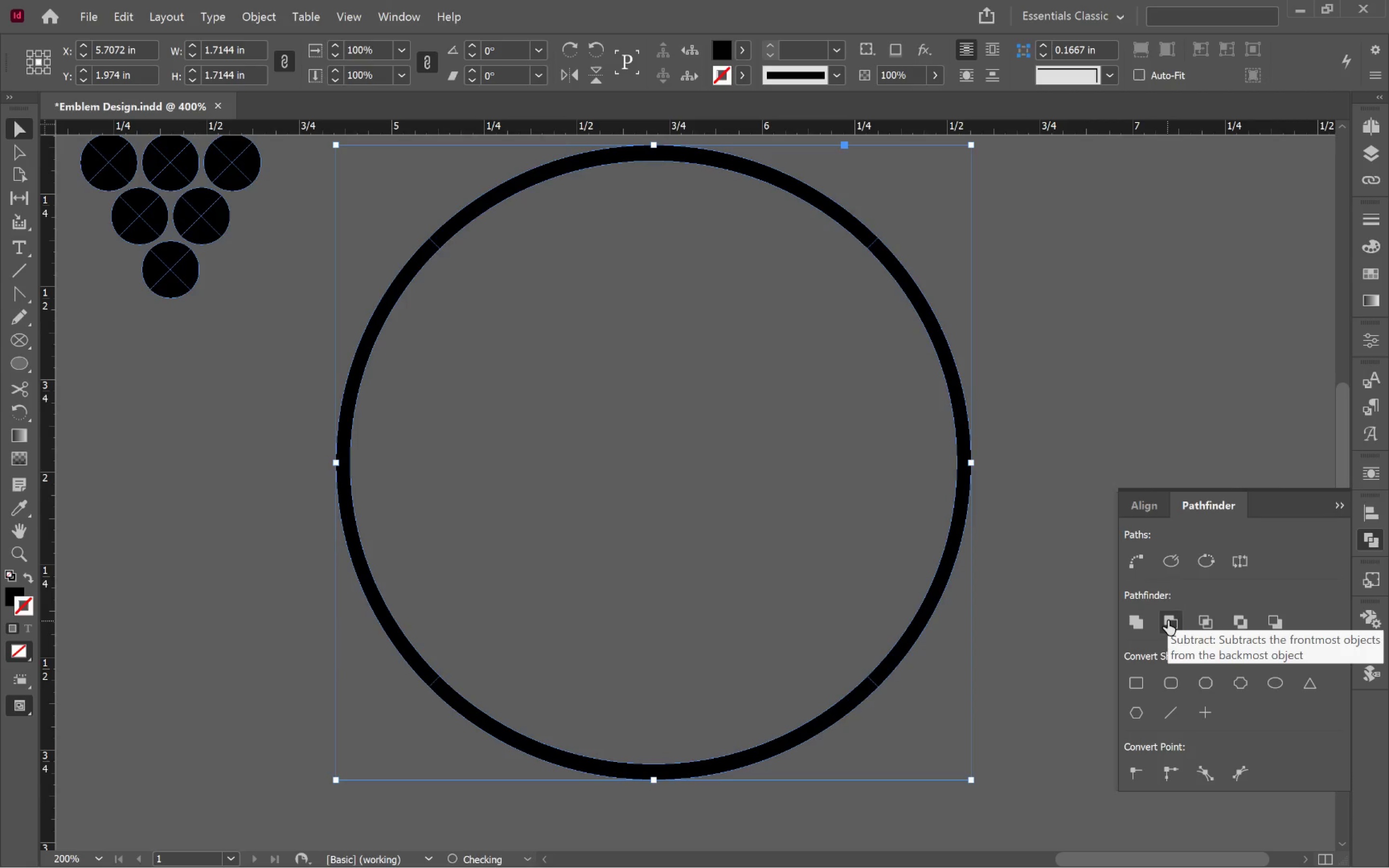 
key(Control+Z)
 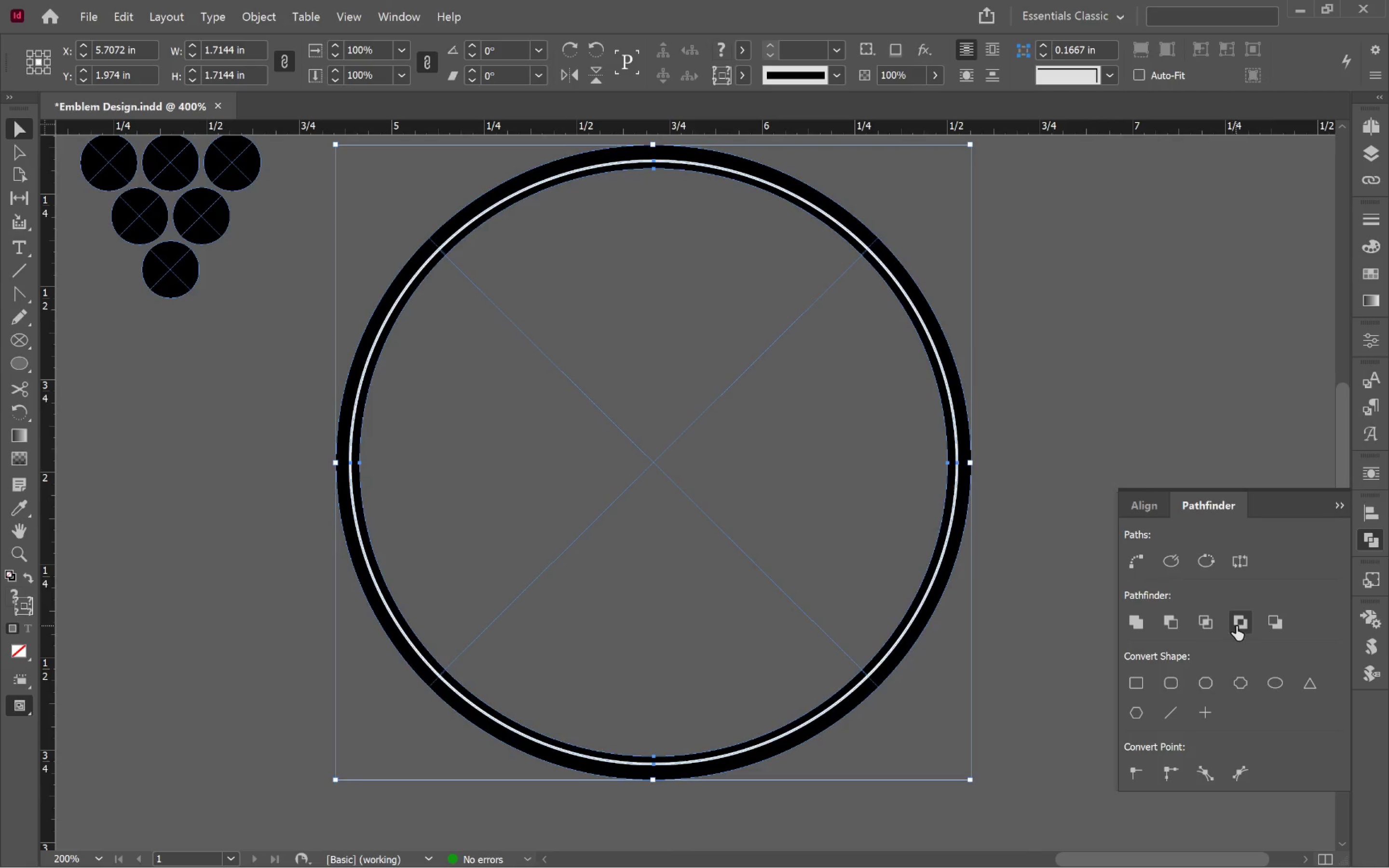 
left_click([1237, 625])
 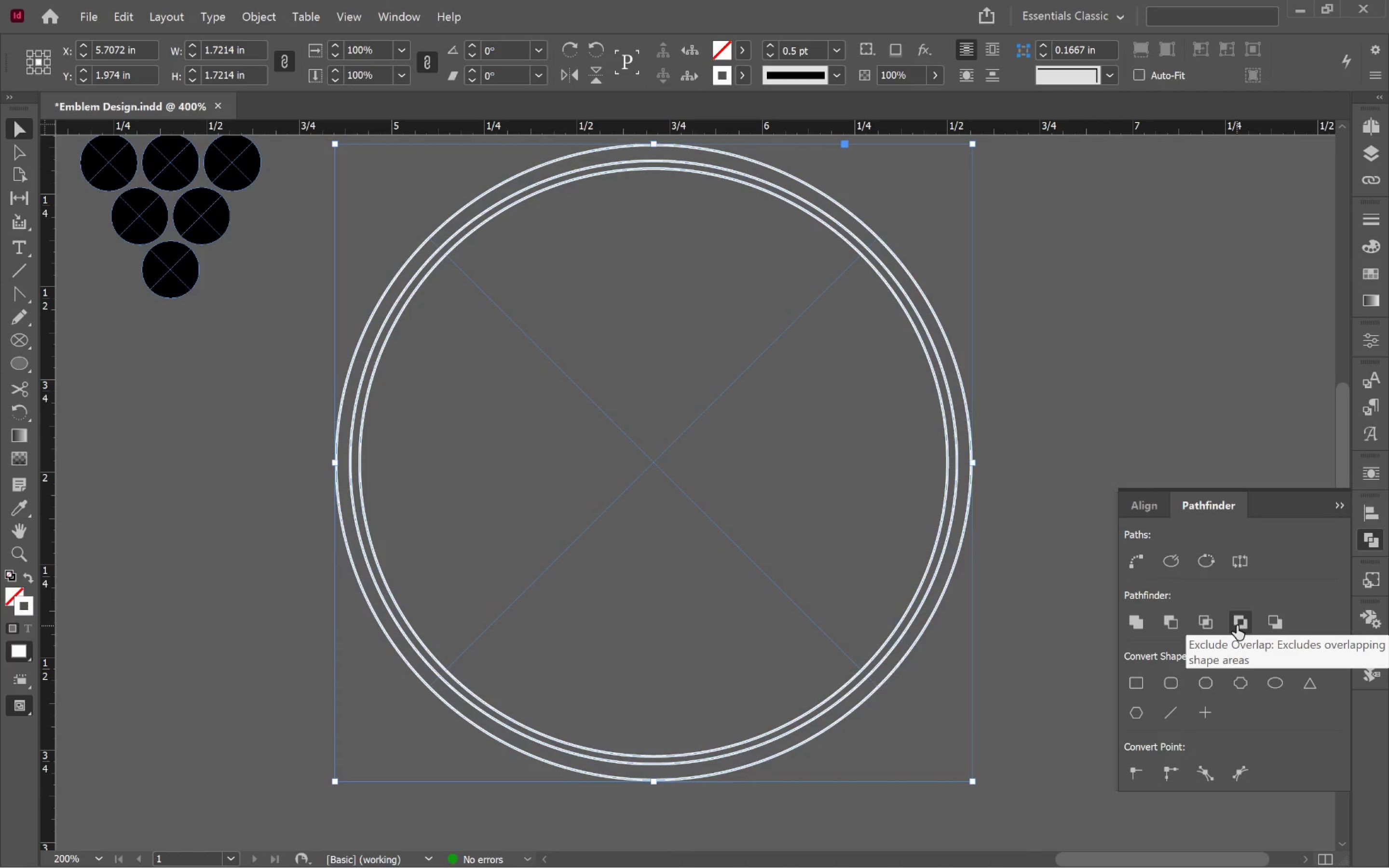 
key(Control+Z)
 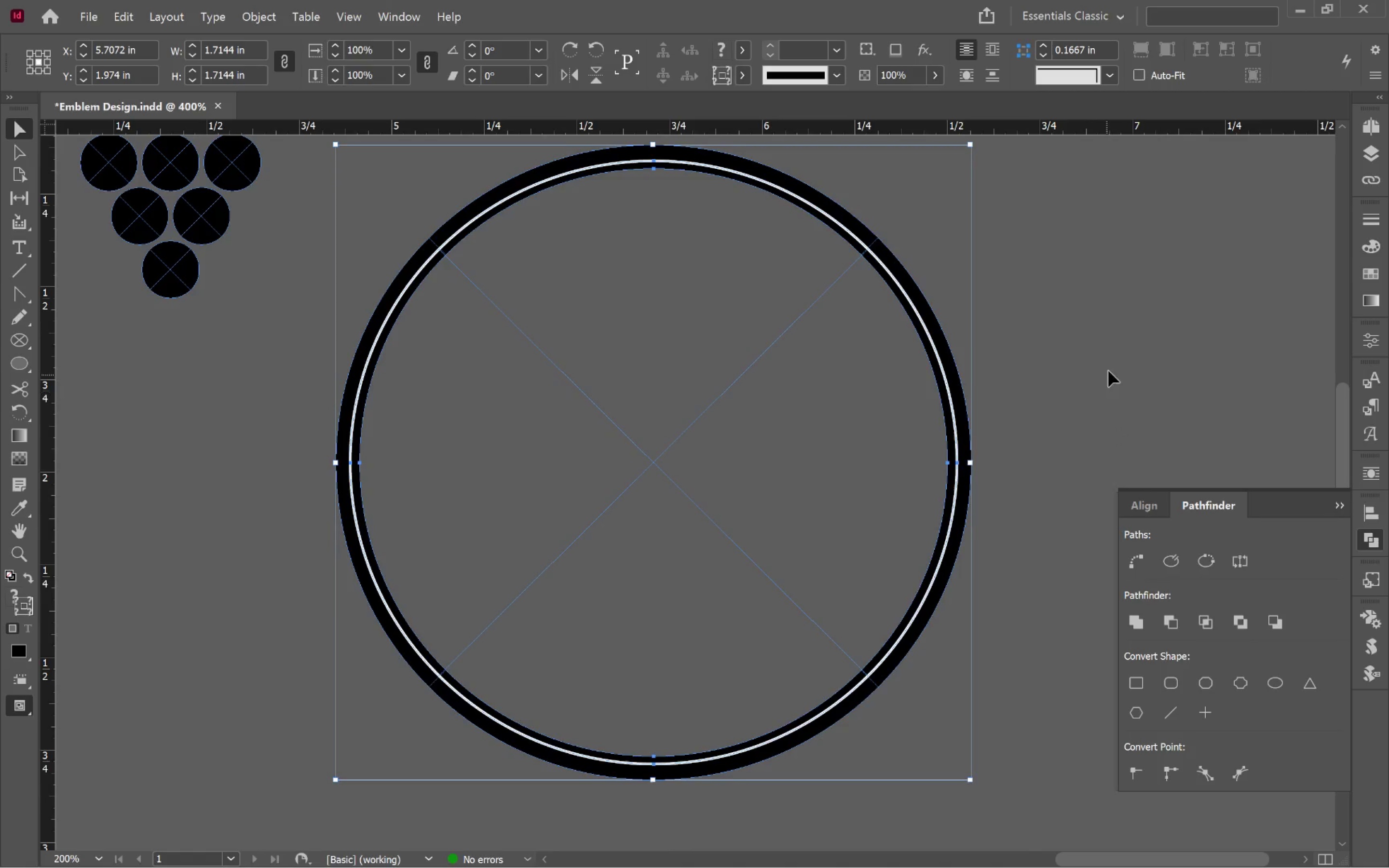 
left_click([1110, 365])
 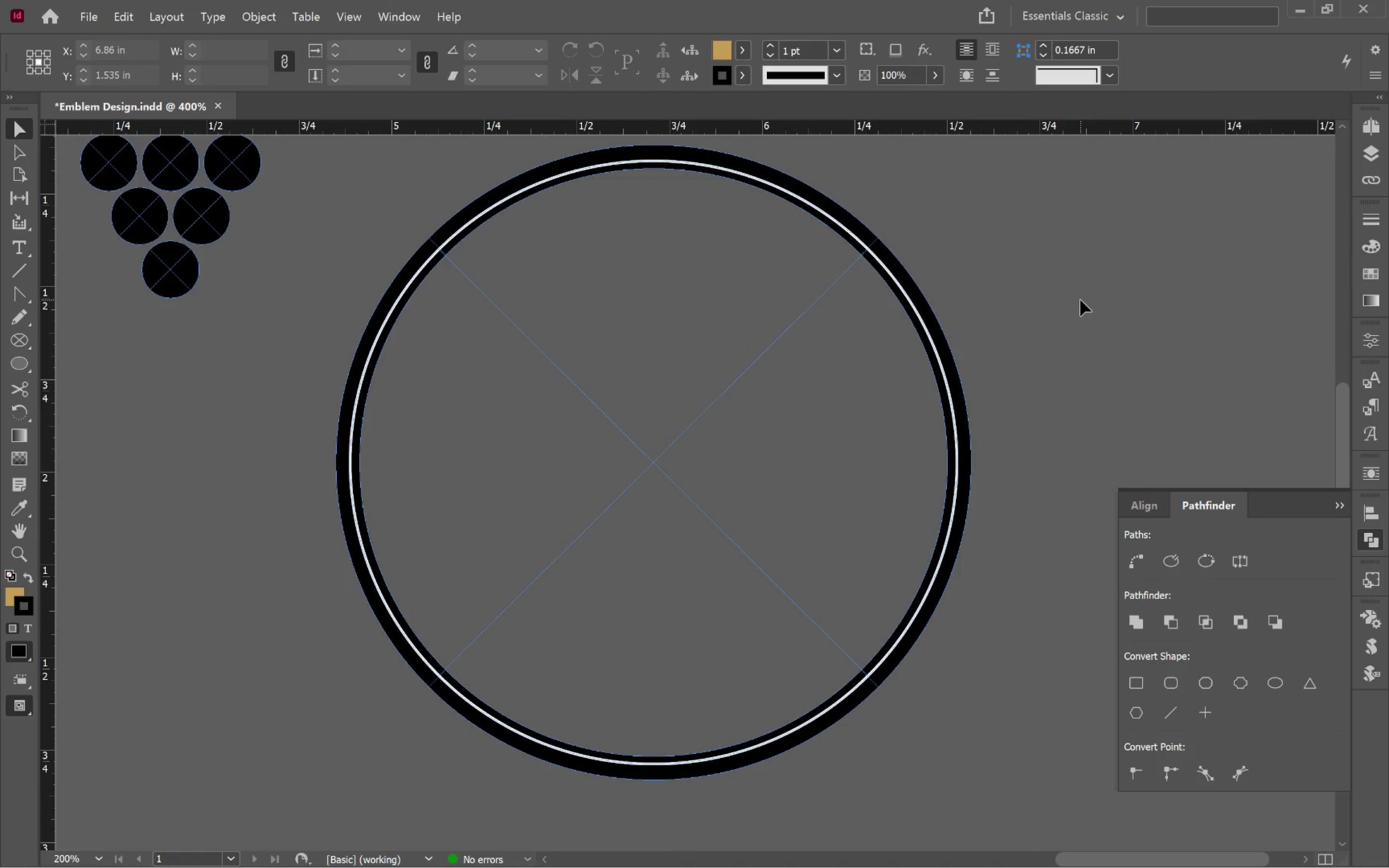 
left_click_drag(start_coordinate=[1043, 287], to_coordinate=[770, 366])
 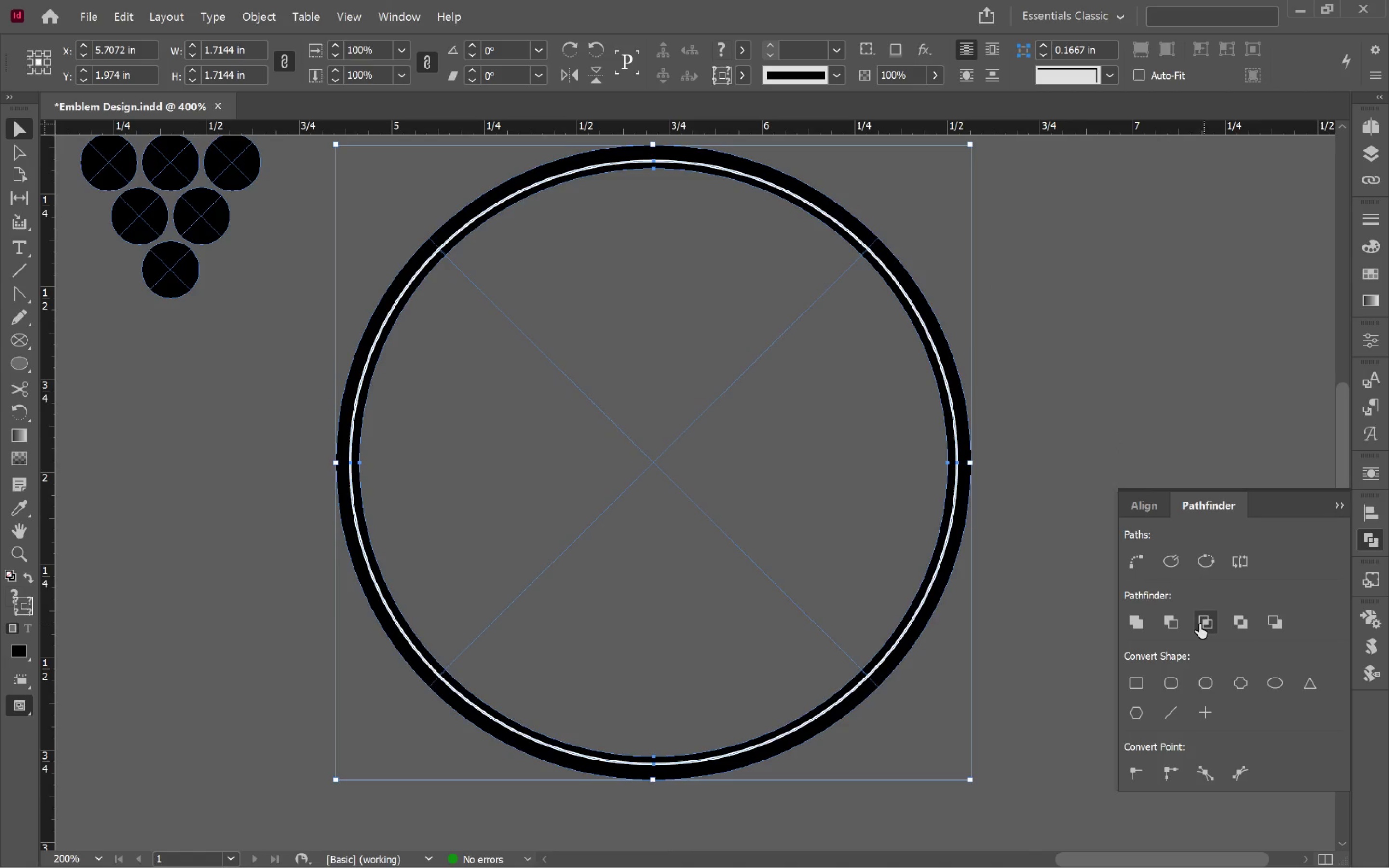 
left_click([1201, 625])
 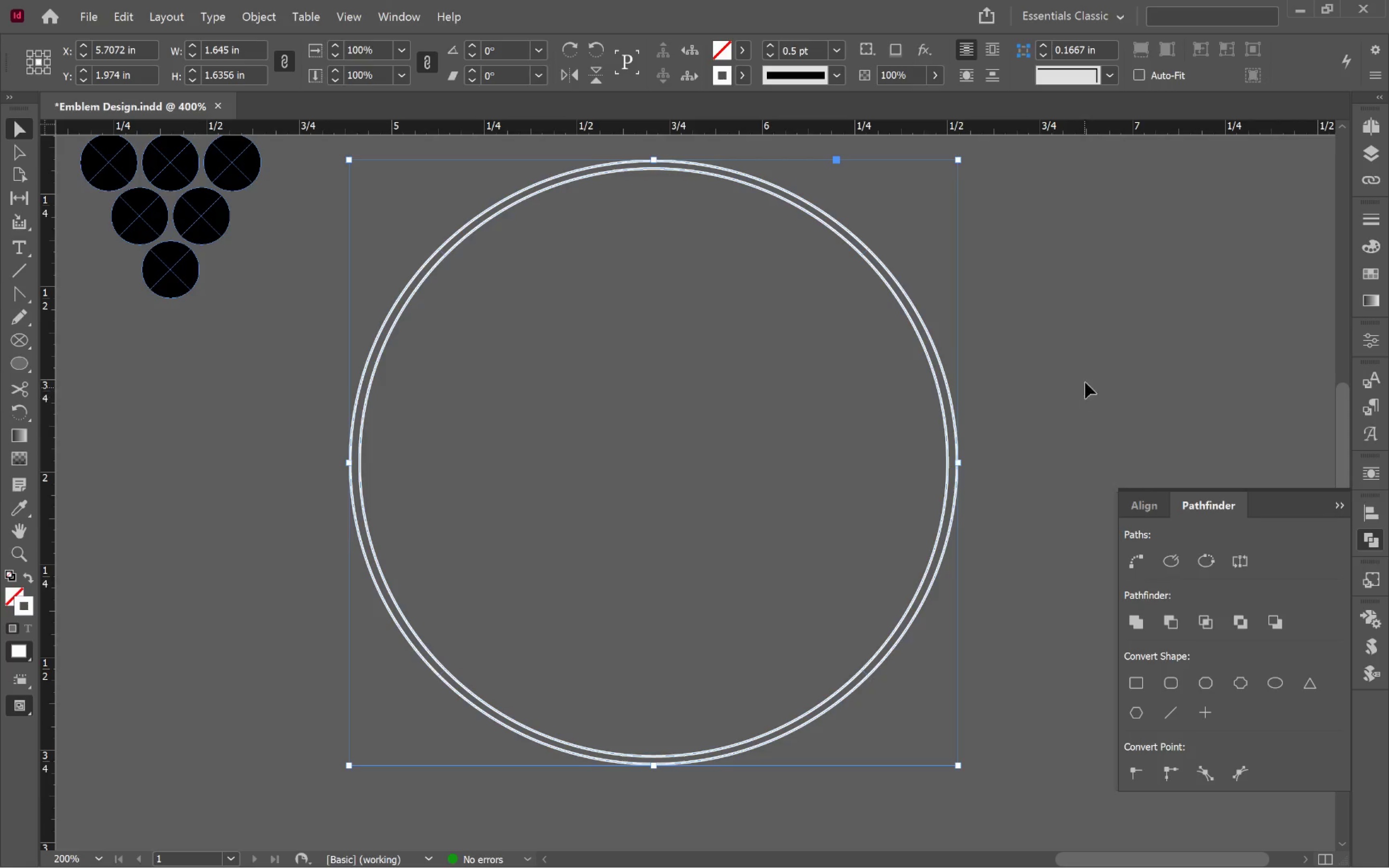 
left_click([1095, 366])
 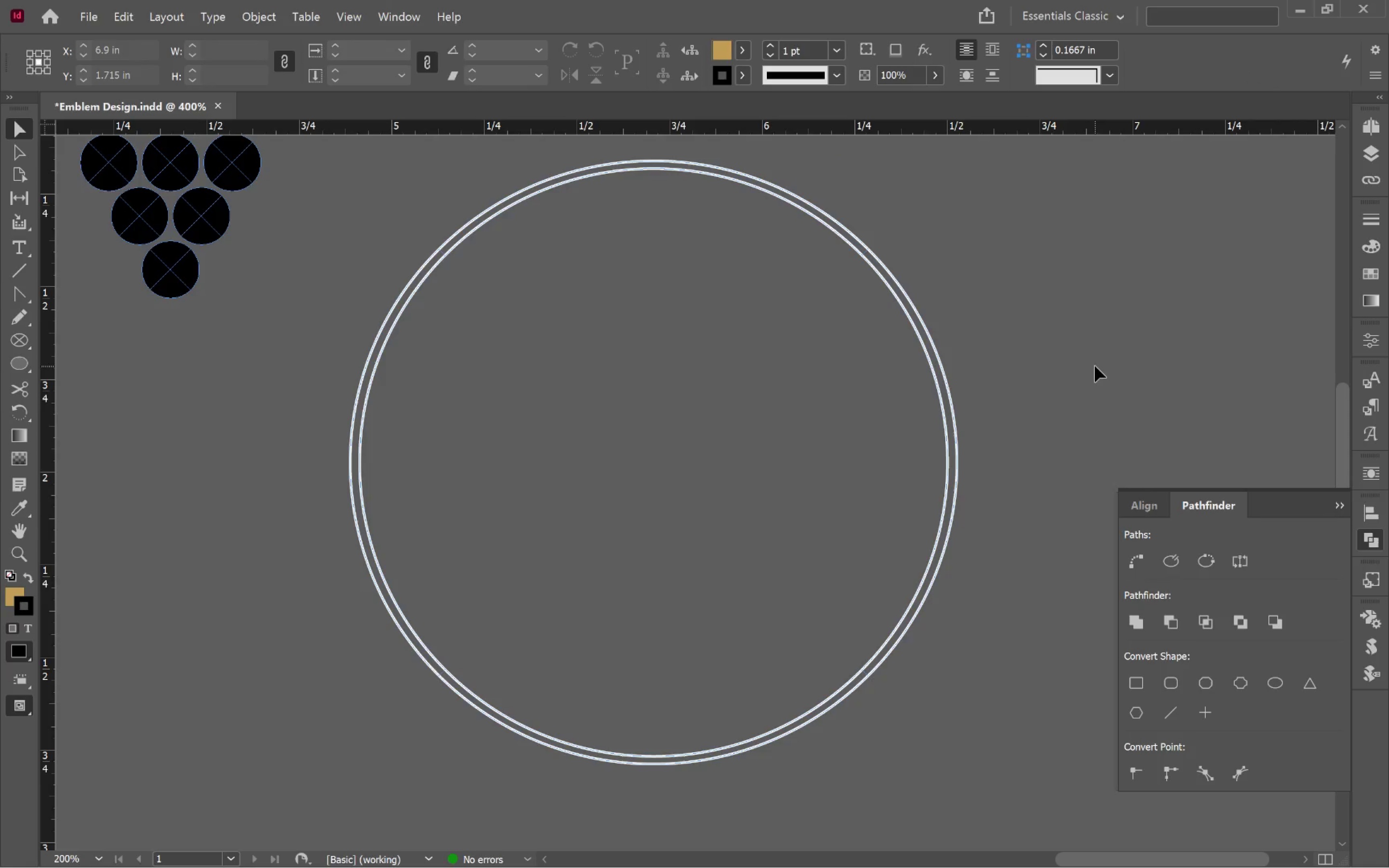 
key(Control+Z)
 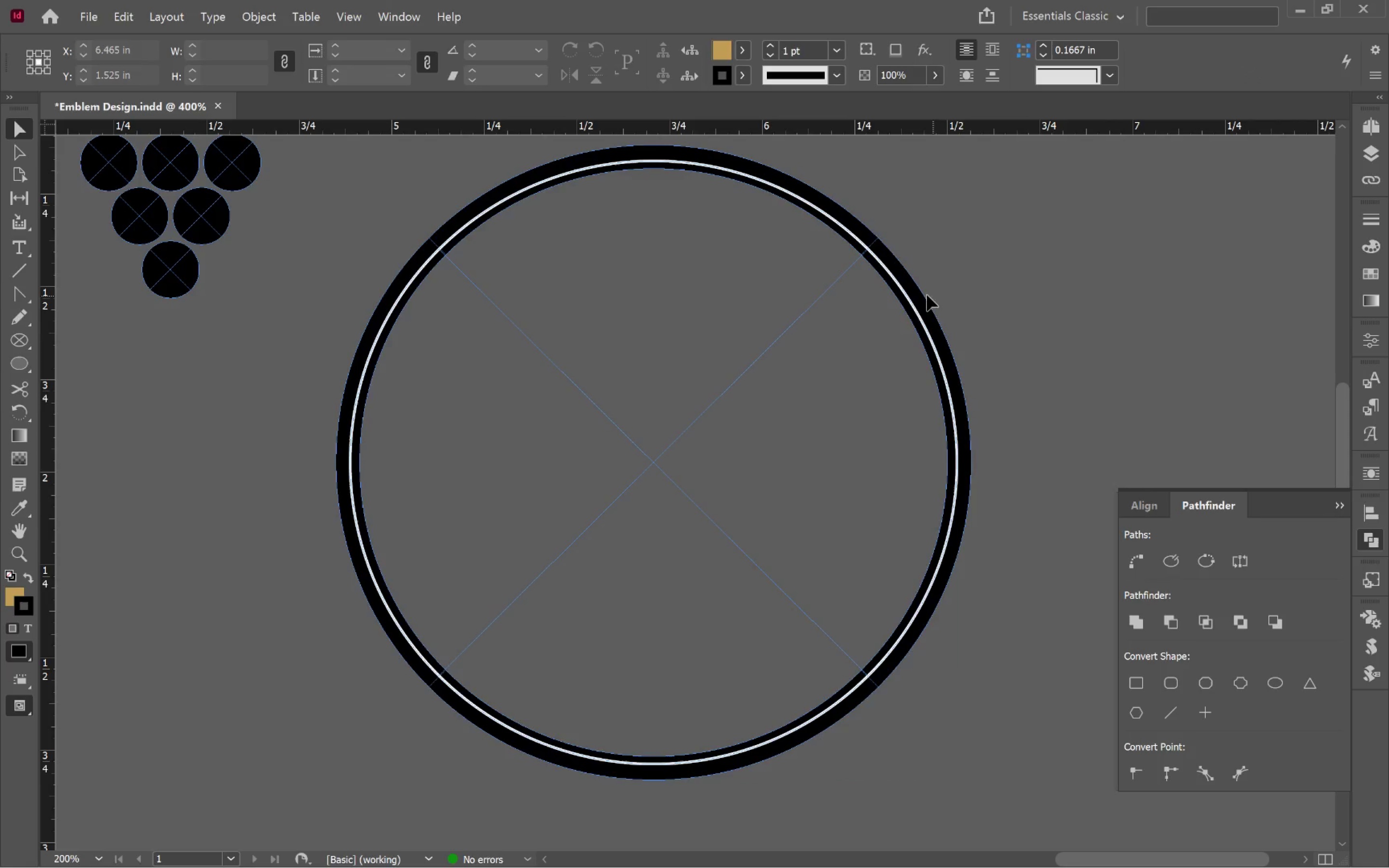 
left_click([912, 307])
 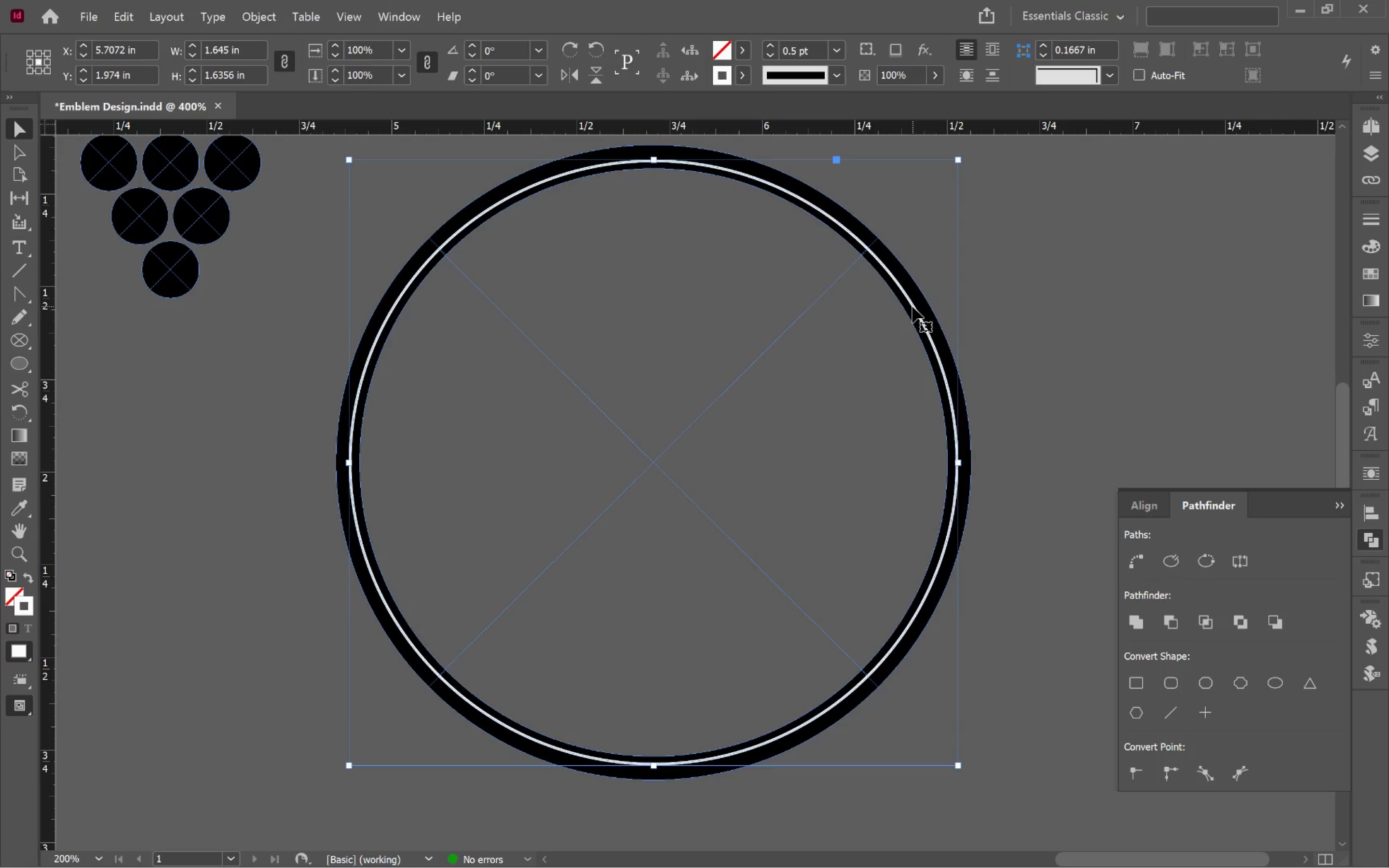 
hold_key(key=AltLeft, duration=2.05)
scroll: coordinate [912, 307], scroll_direction: up, amount: 2.0
 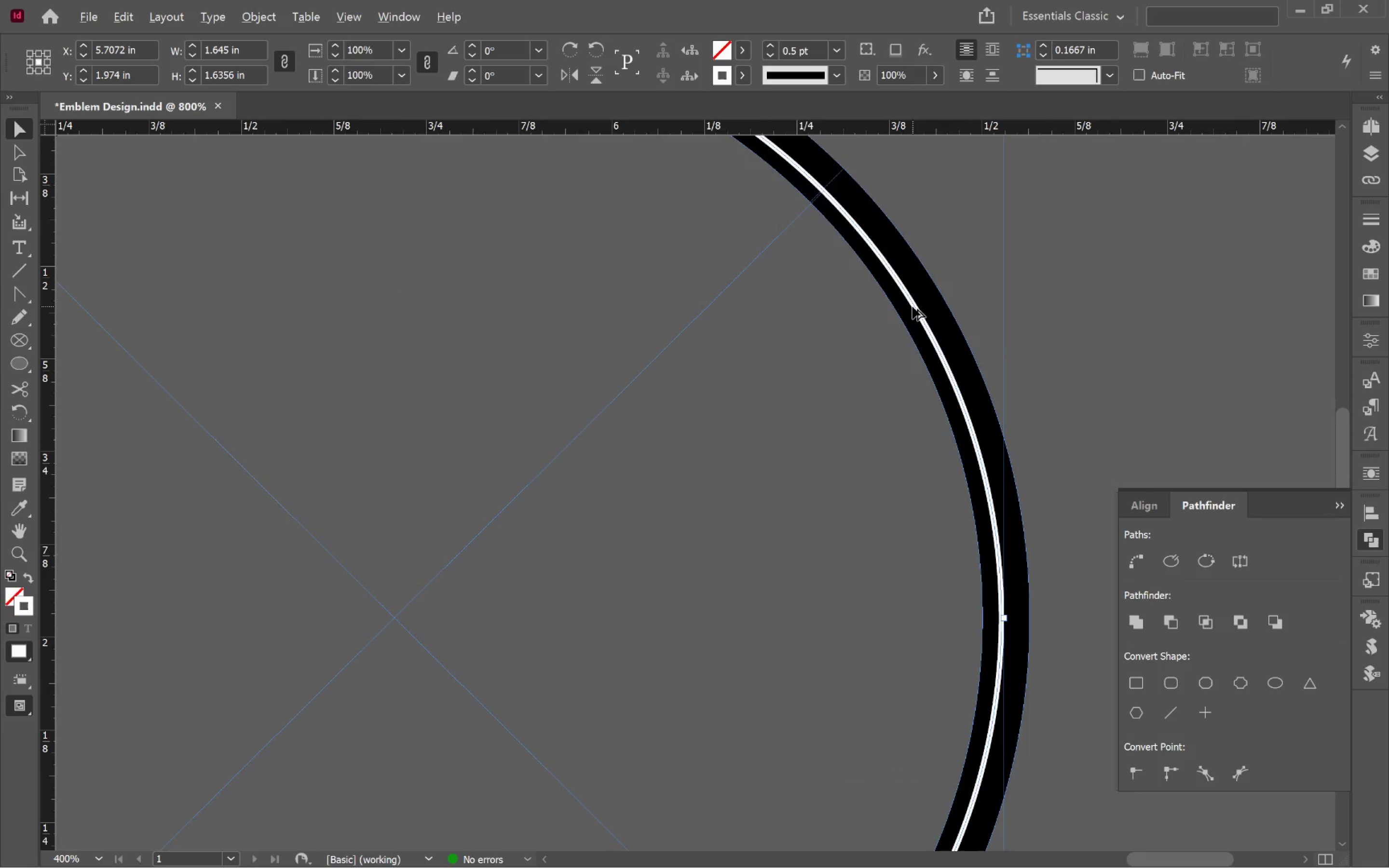 
scroll: coordinate [912, 307], scroll_direction: down, amount: 2.0
 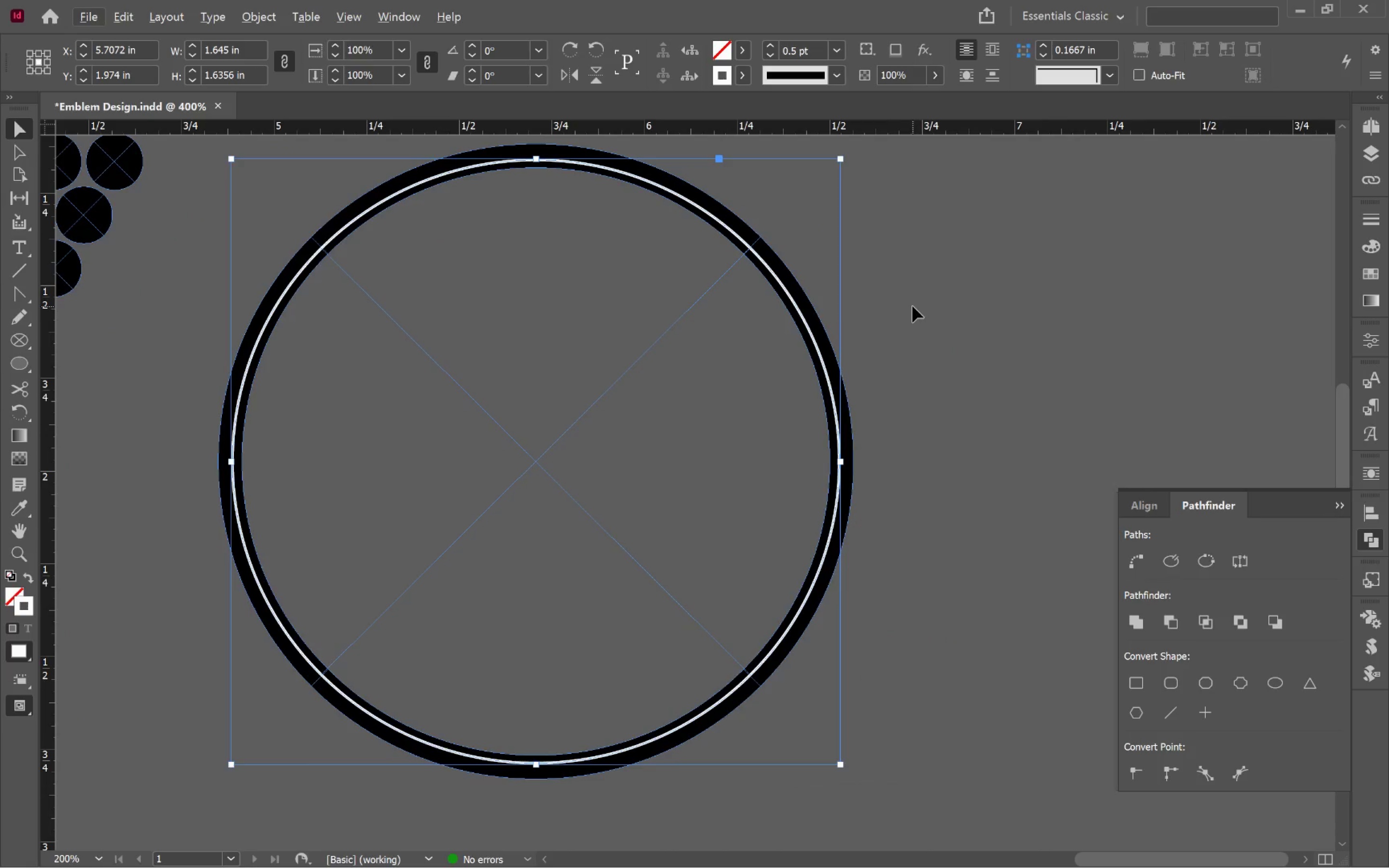 
wait(7.69)
 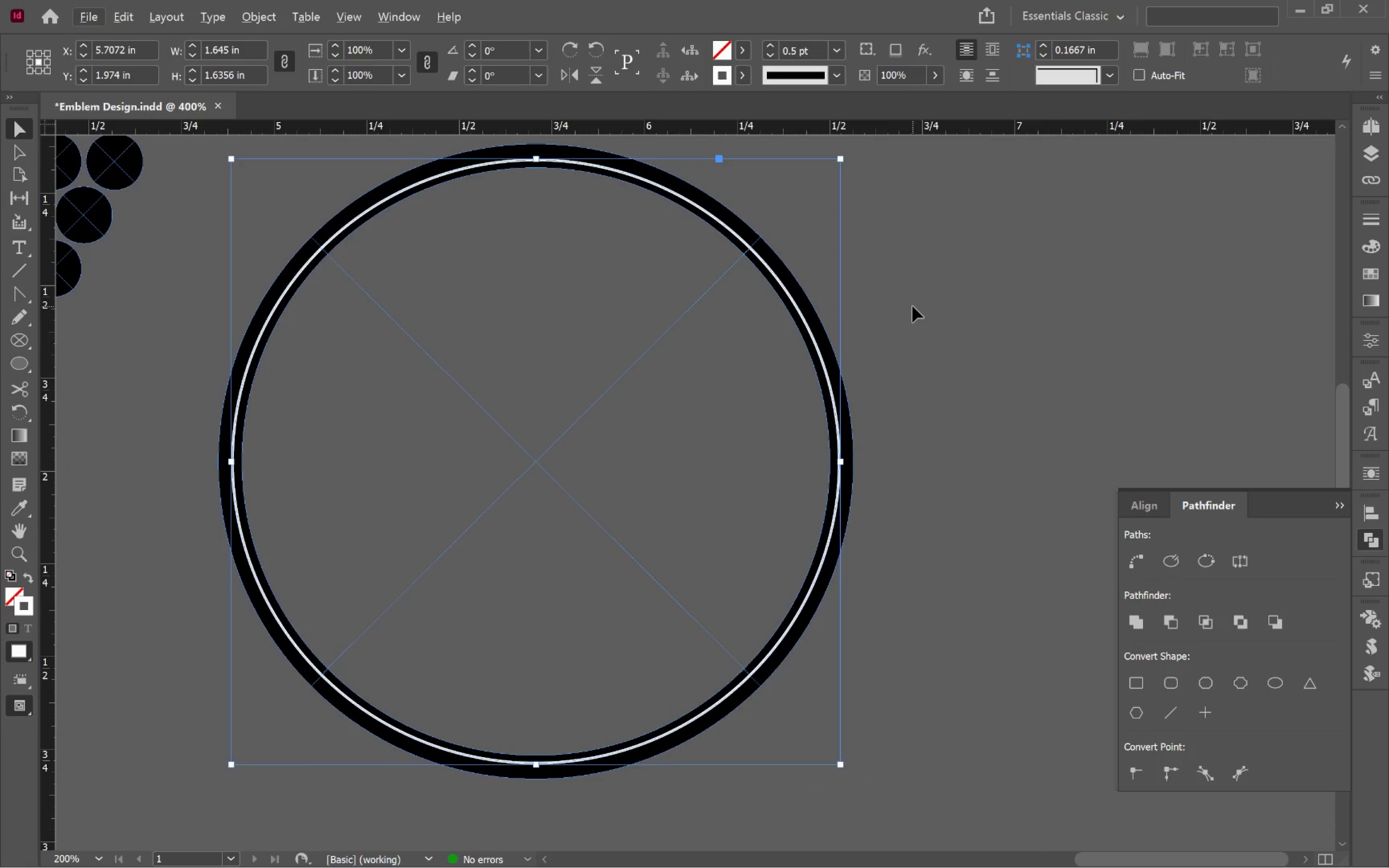 
left_click([841, 467])
 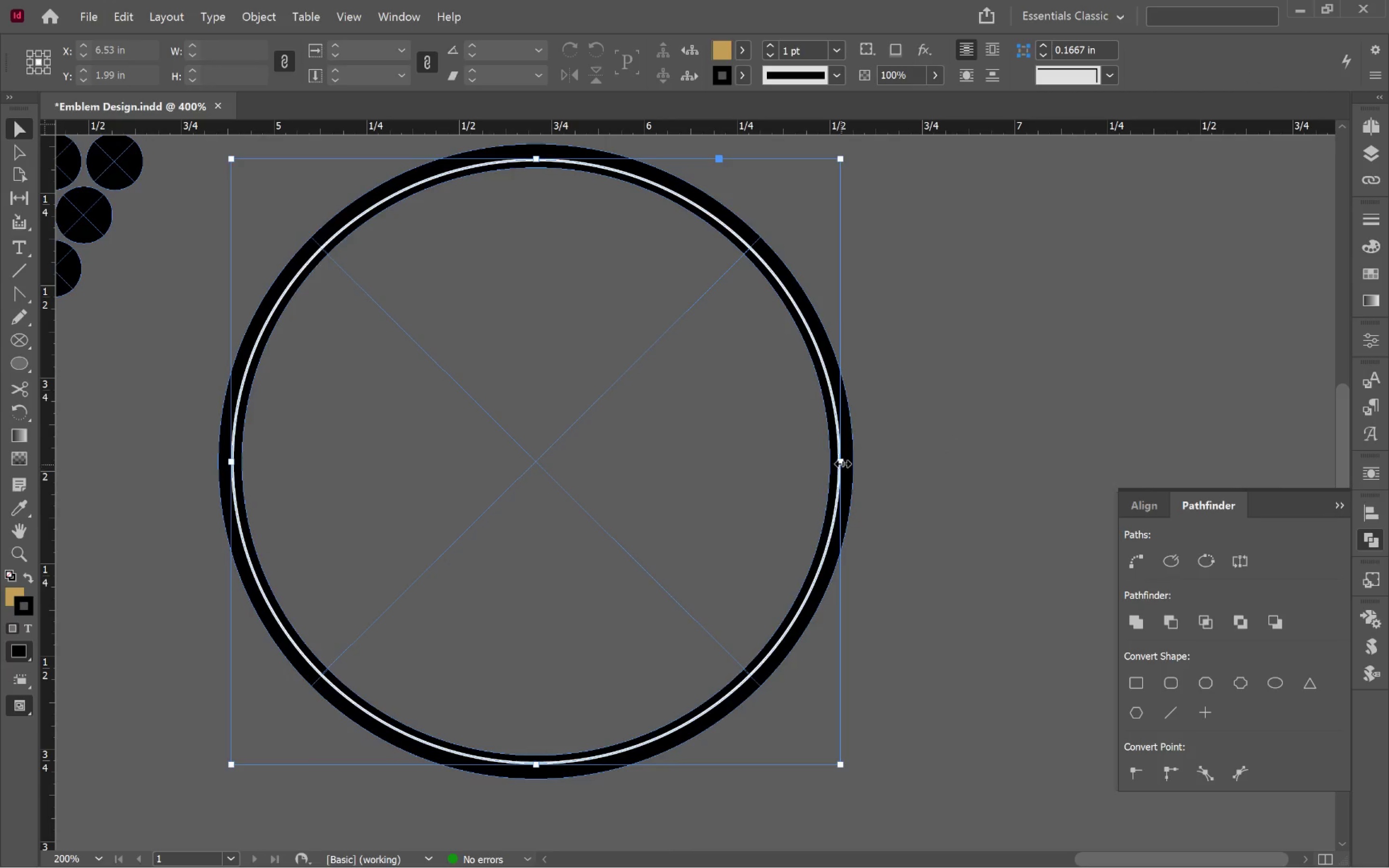 
hold_key(key=AltLeft, duration=0.75)
scroll: coordinate [846, 467], scroll_direction: up, amount: 6.0
 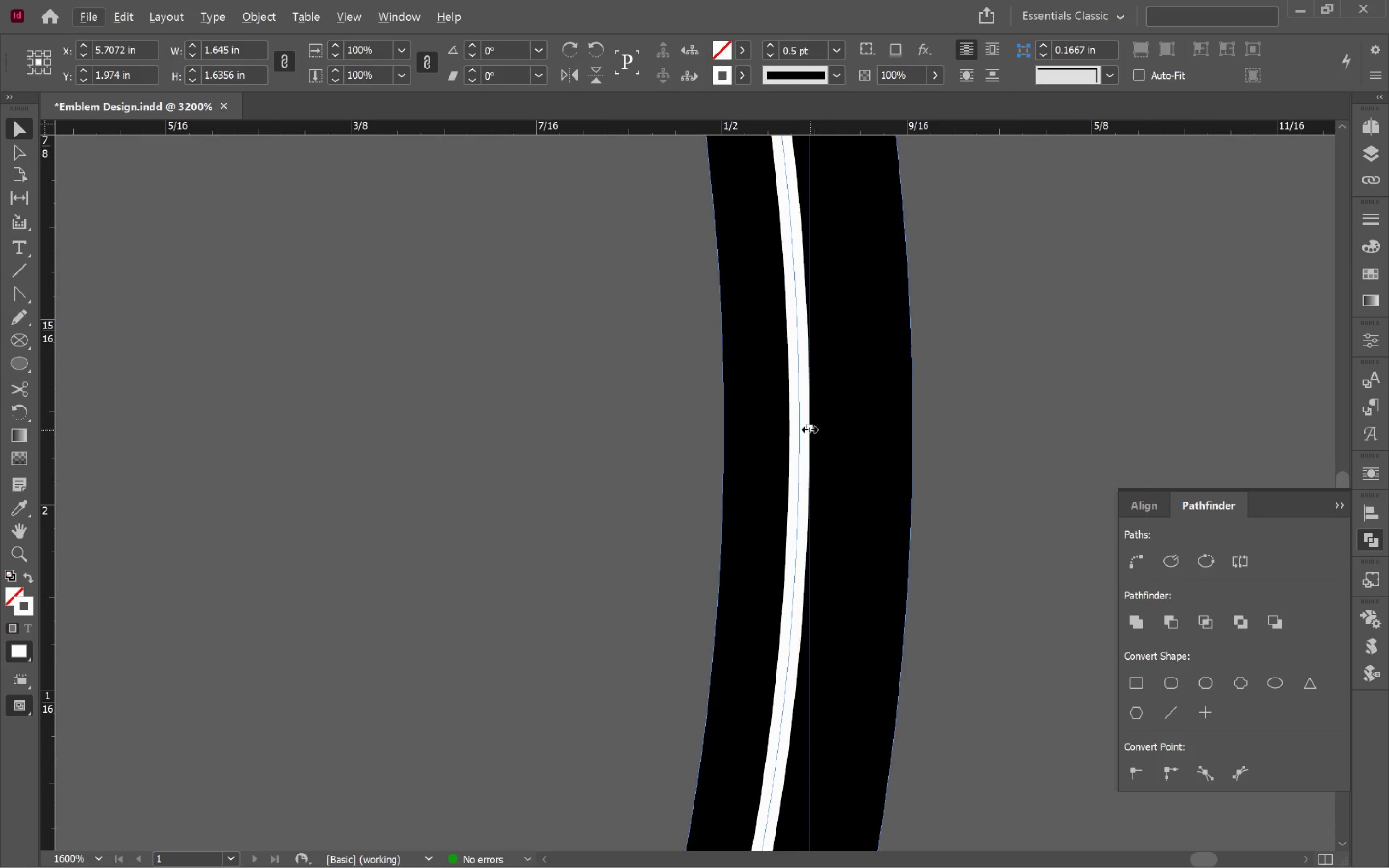 
left_click_drag(start_coordinate=[809, 429], to_coordinate=[826, 434])
 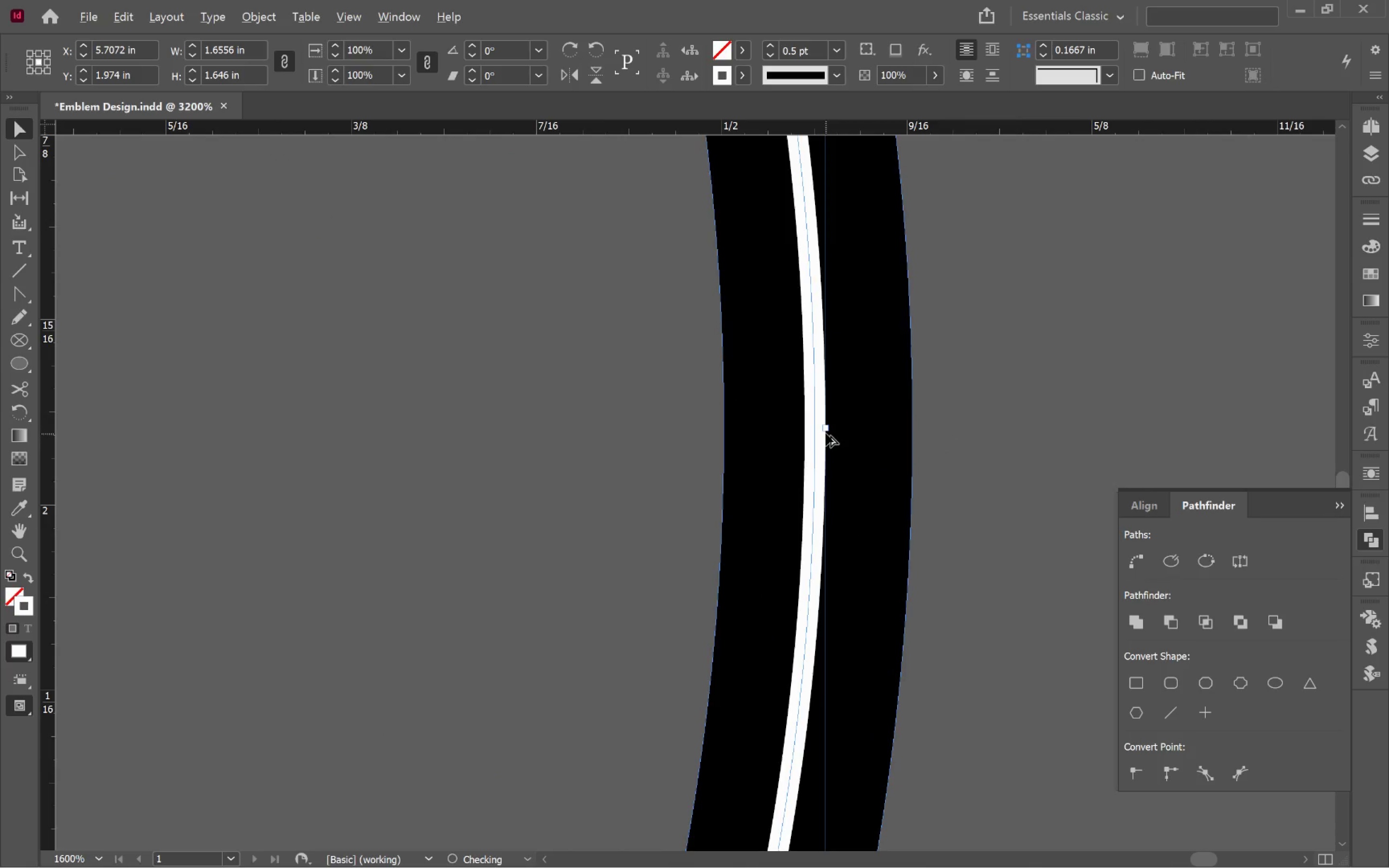 
hold_key(key=AltLeft, duration=1.97)
 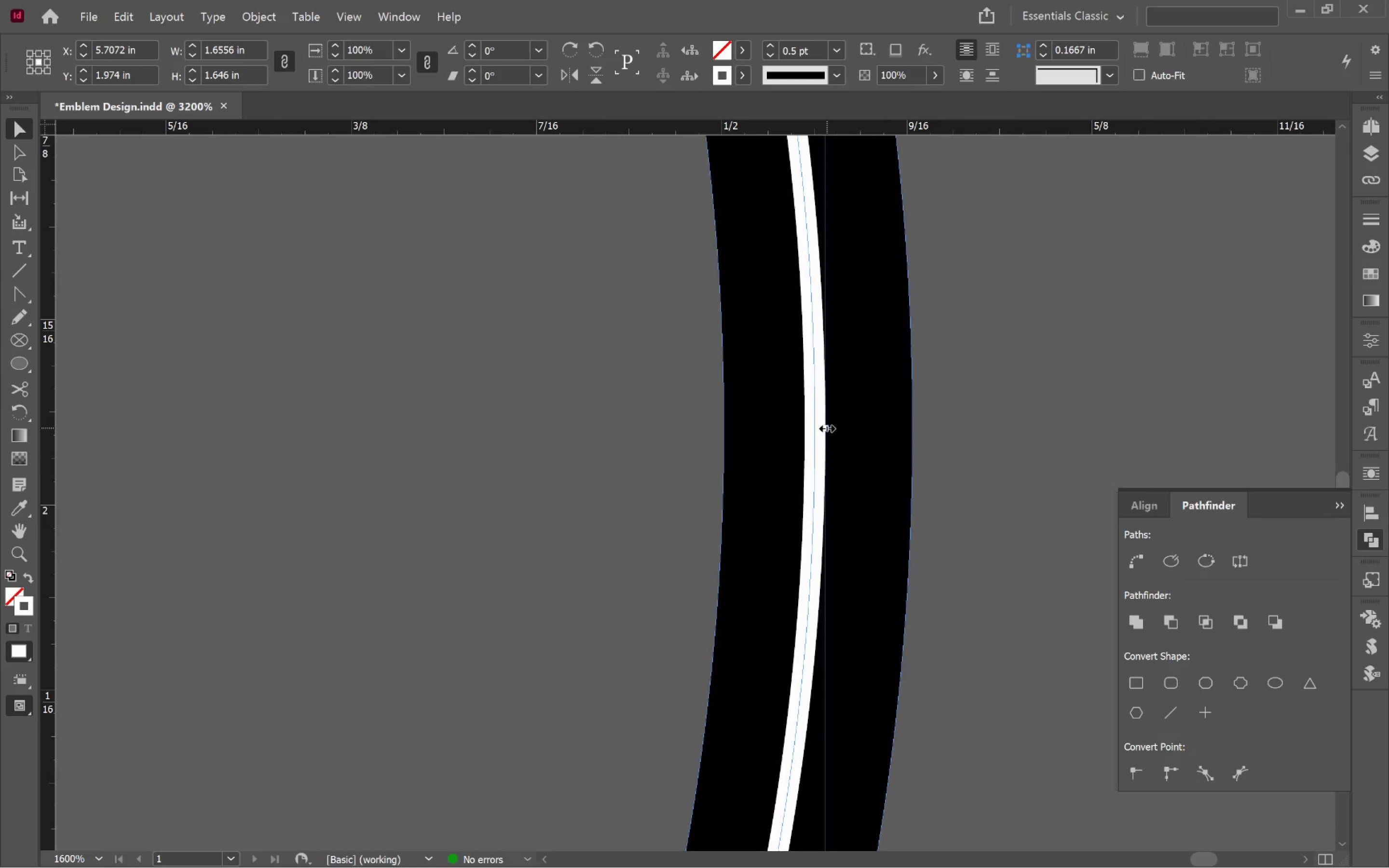 
hold_key(key=ShiftLeft, duration=1.86)
 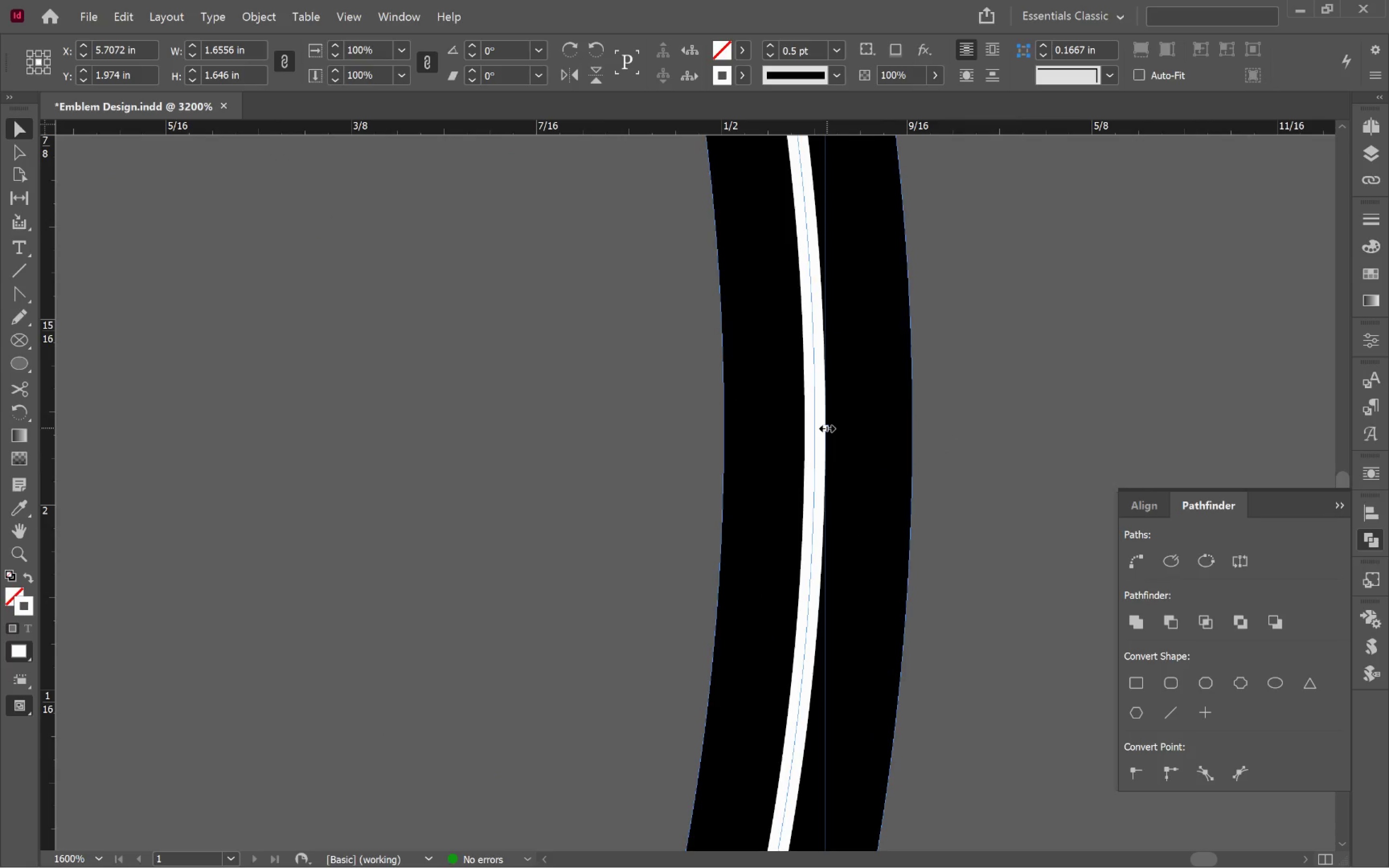 
left_click_drag(start_coordinate=[827, 428], to_coordinate=[832, 429])
 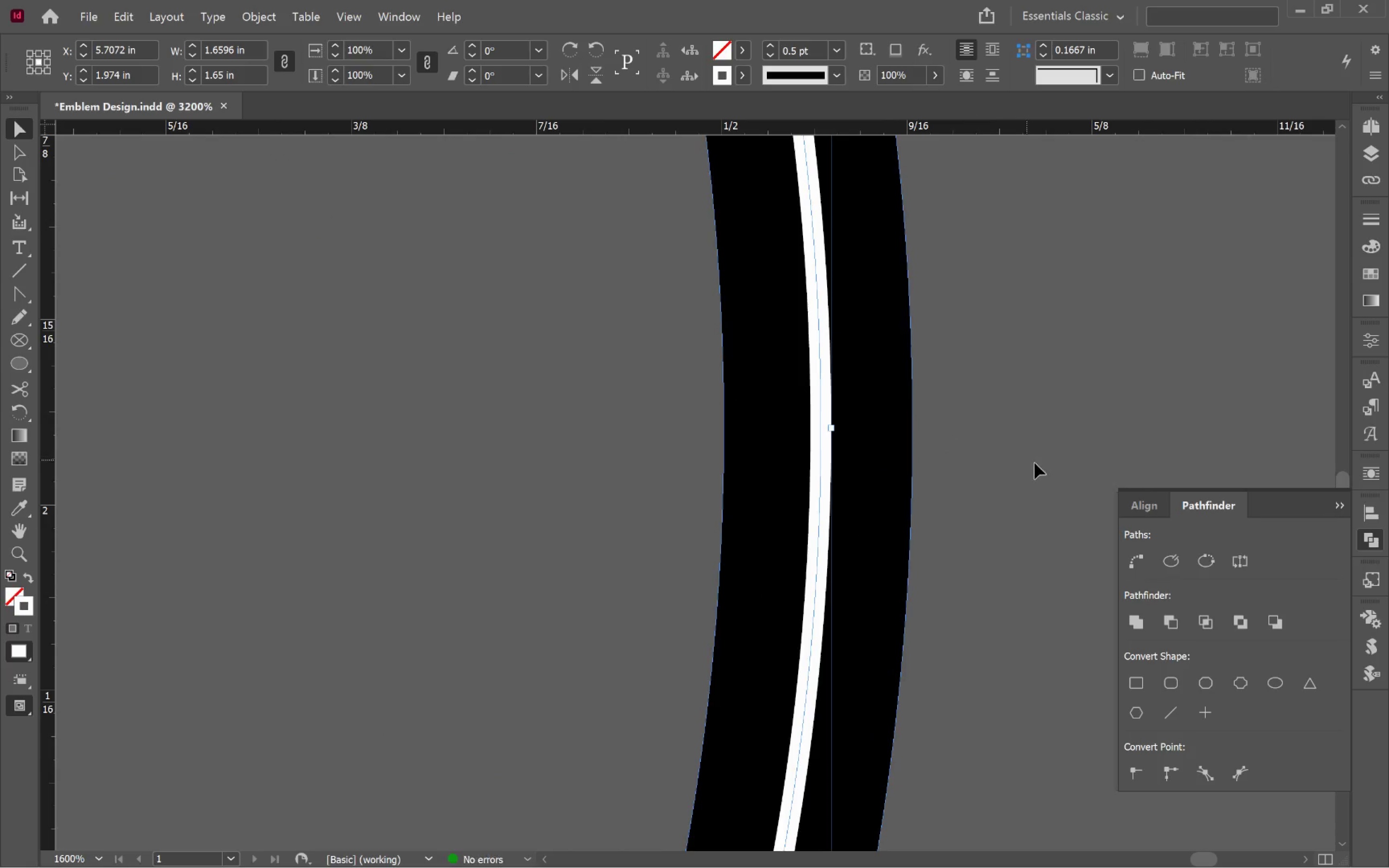 
hold_key(key=AltLeft, duration=1.14)
 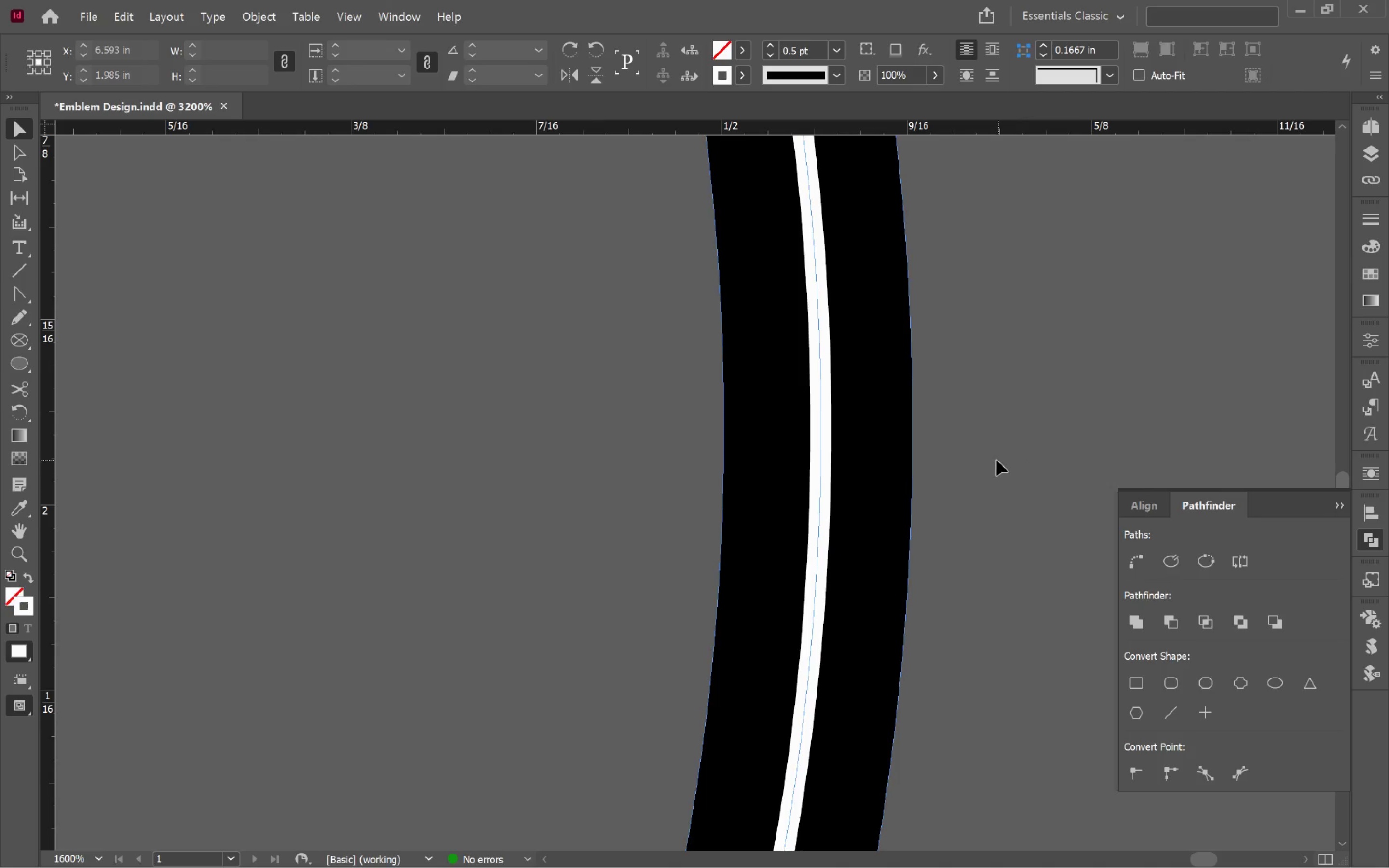 
hold_key(key=ShiftLeft, duration=1.09)
 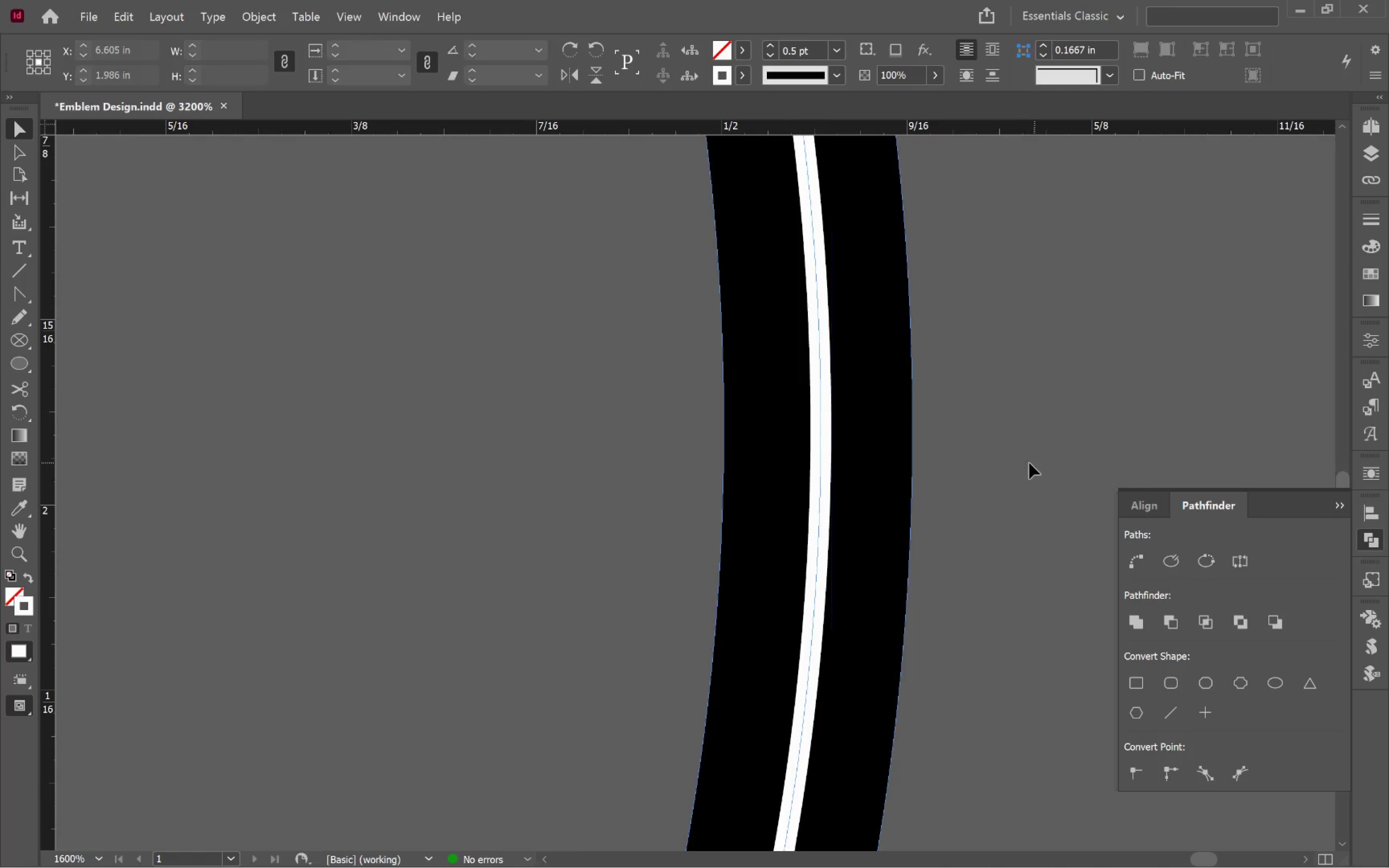 
hold_key(key=AltLeft, duration=2.09)
scroll: coordinate [1005, 456], scroll_direction: down, amount: 7.0
 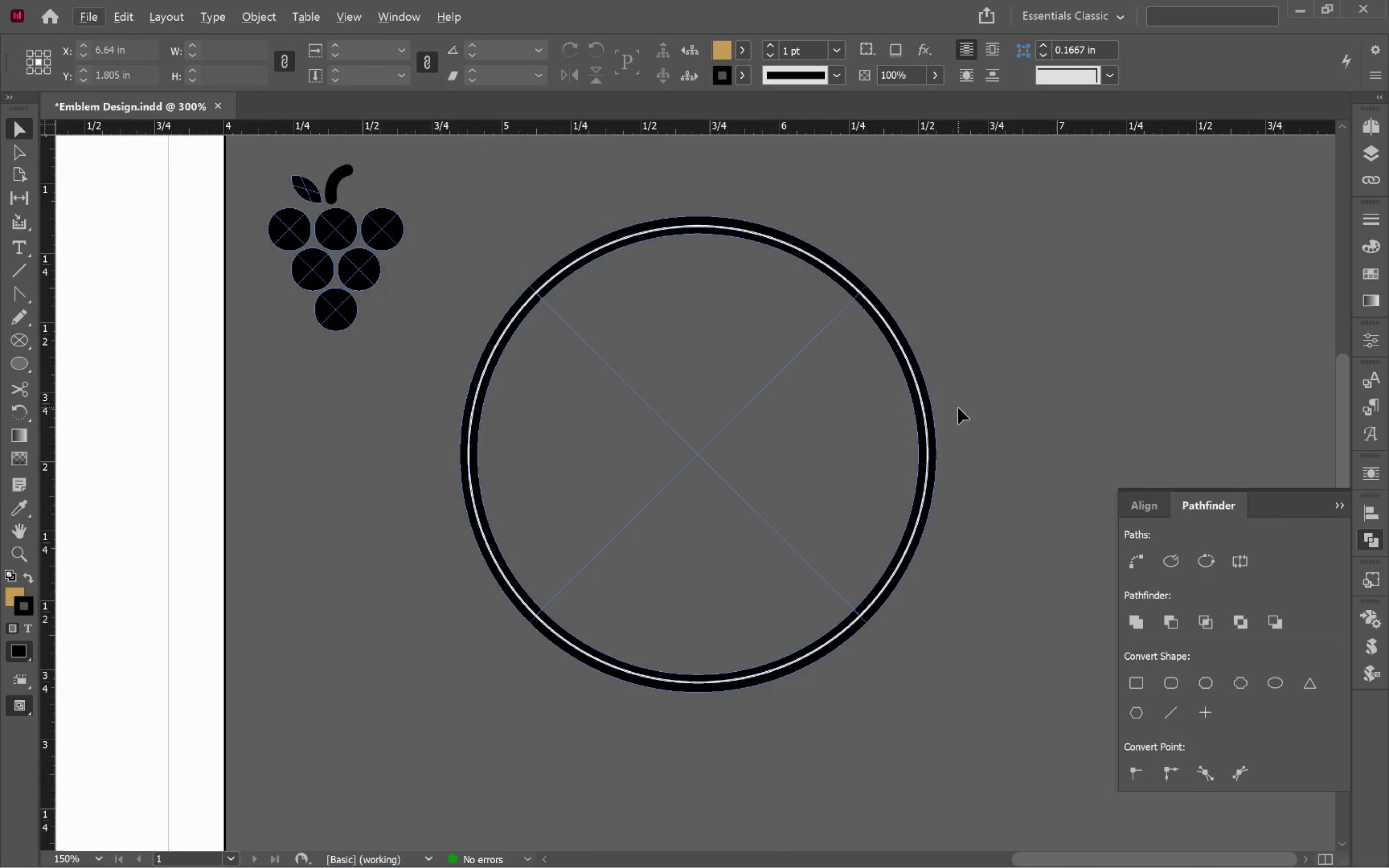 
hold_key(key=Space, duration=1.51)
 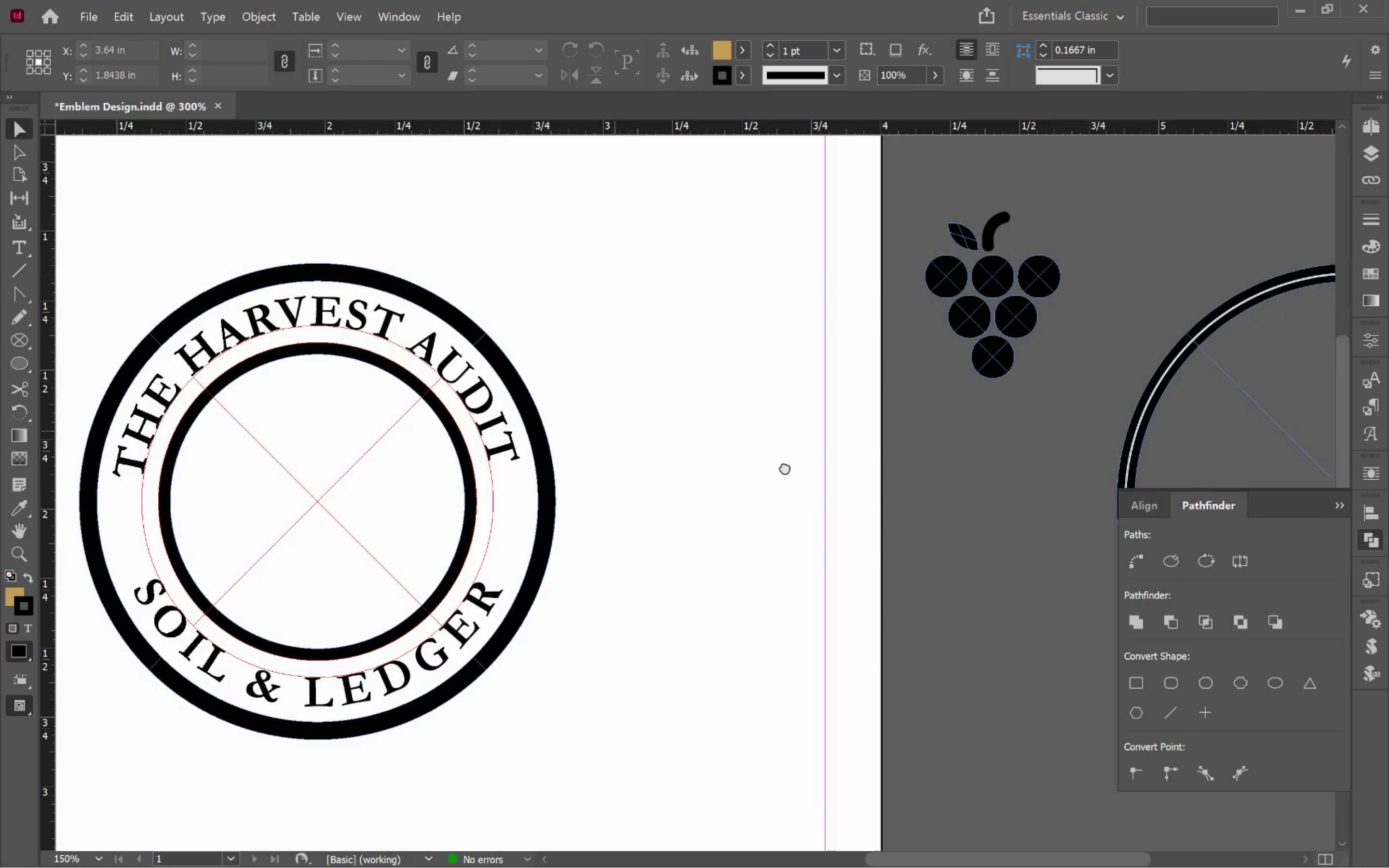 
left_click_drag(start_coordinate=[422, 351], to_coordinate=[912, 363])
 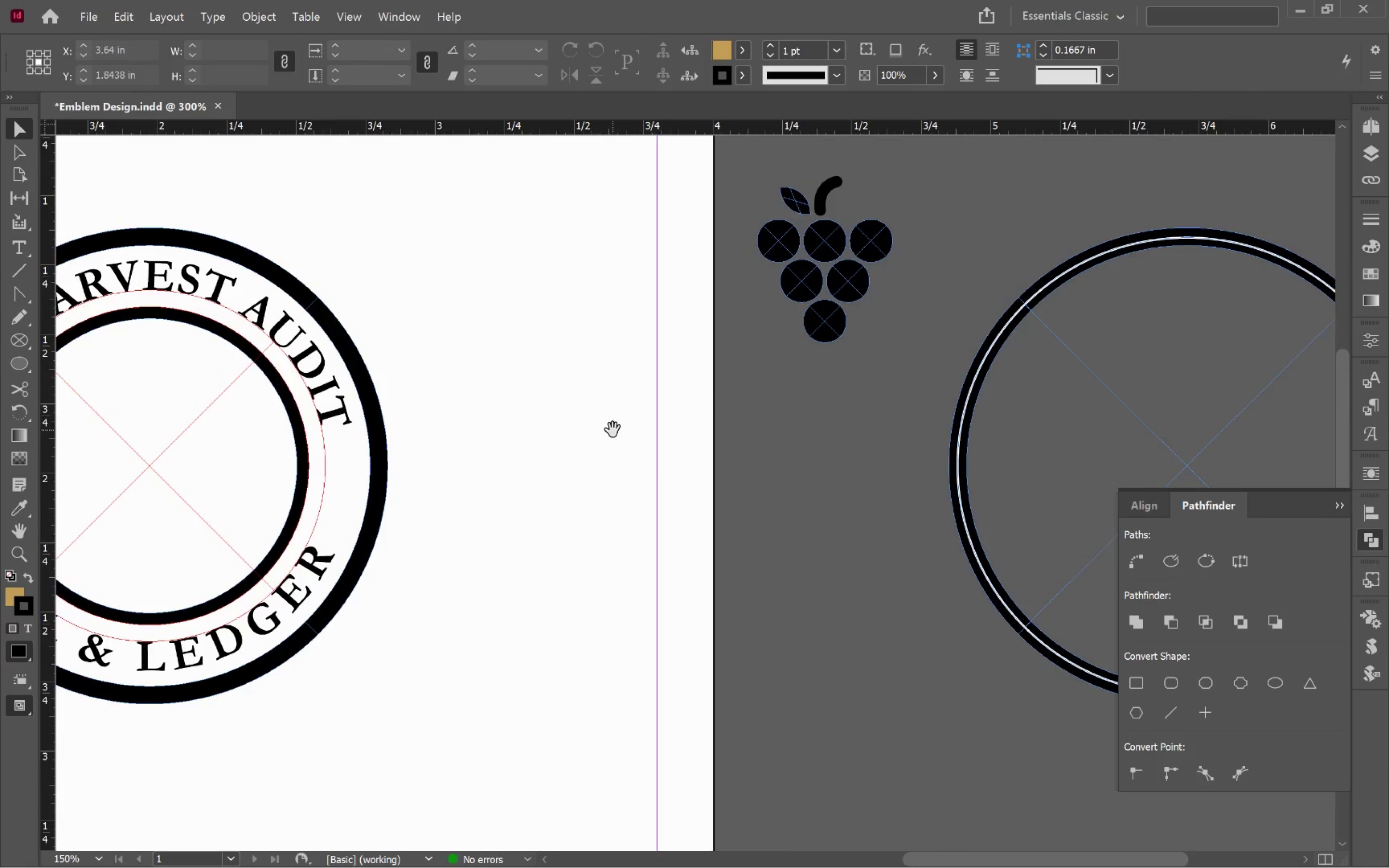 
left_click_drag(start_coordinate=[616, 431], to_coordinate=[785, 467])
 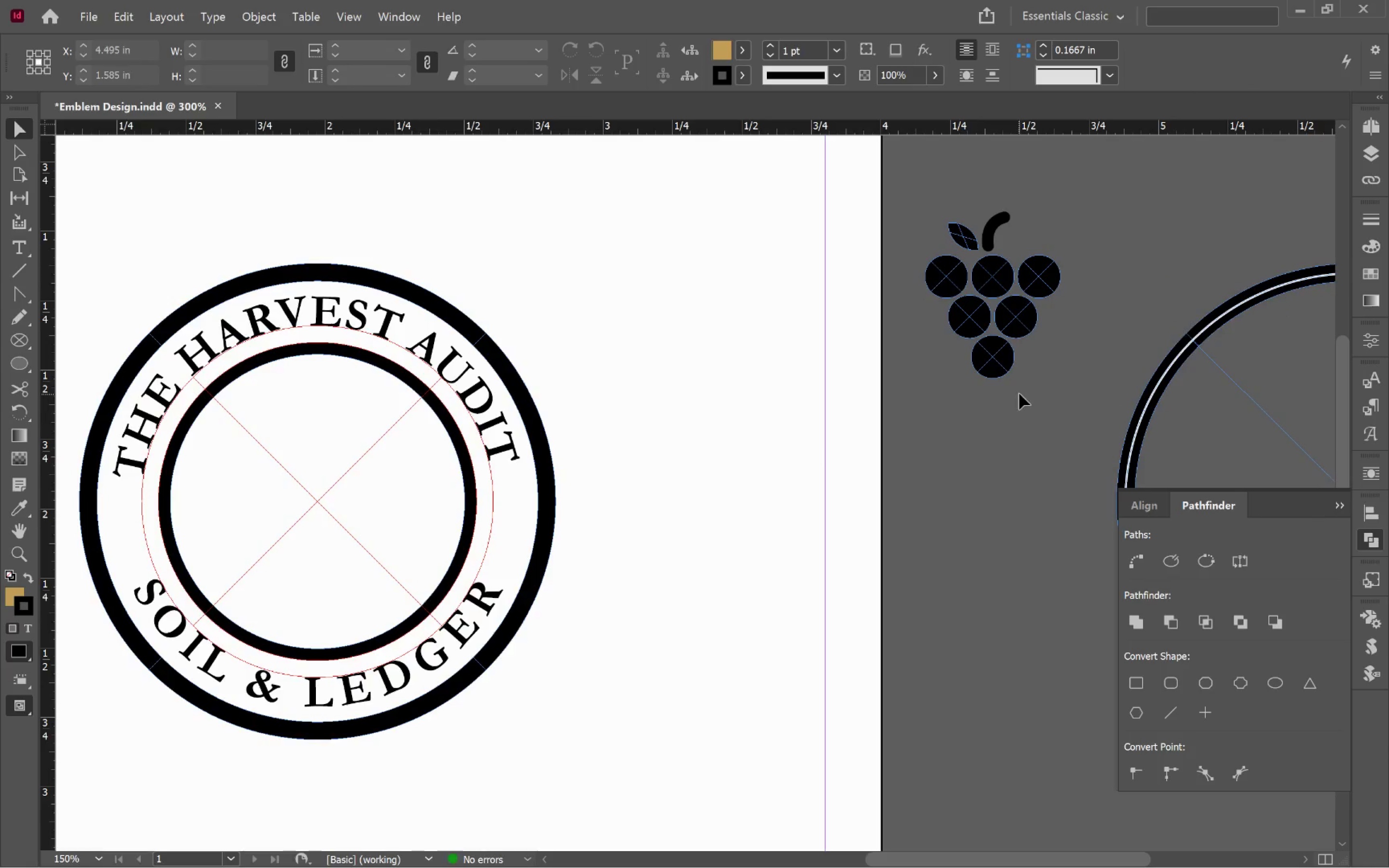 
hold_key(key=Space, duration=1.03)
 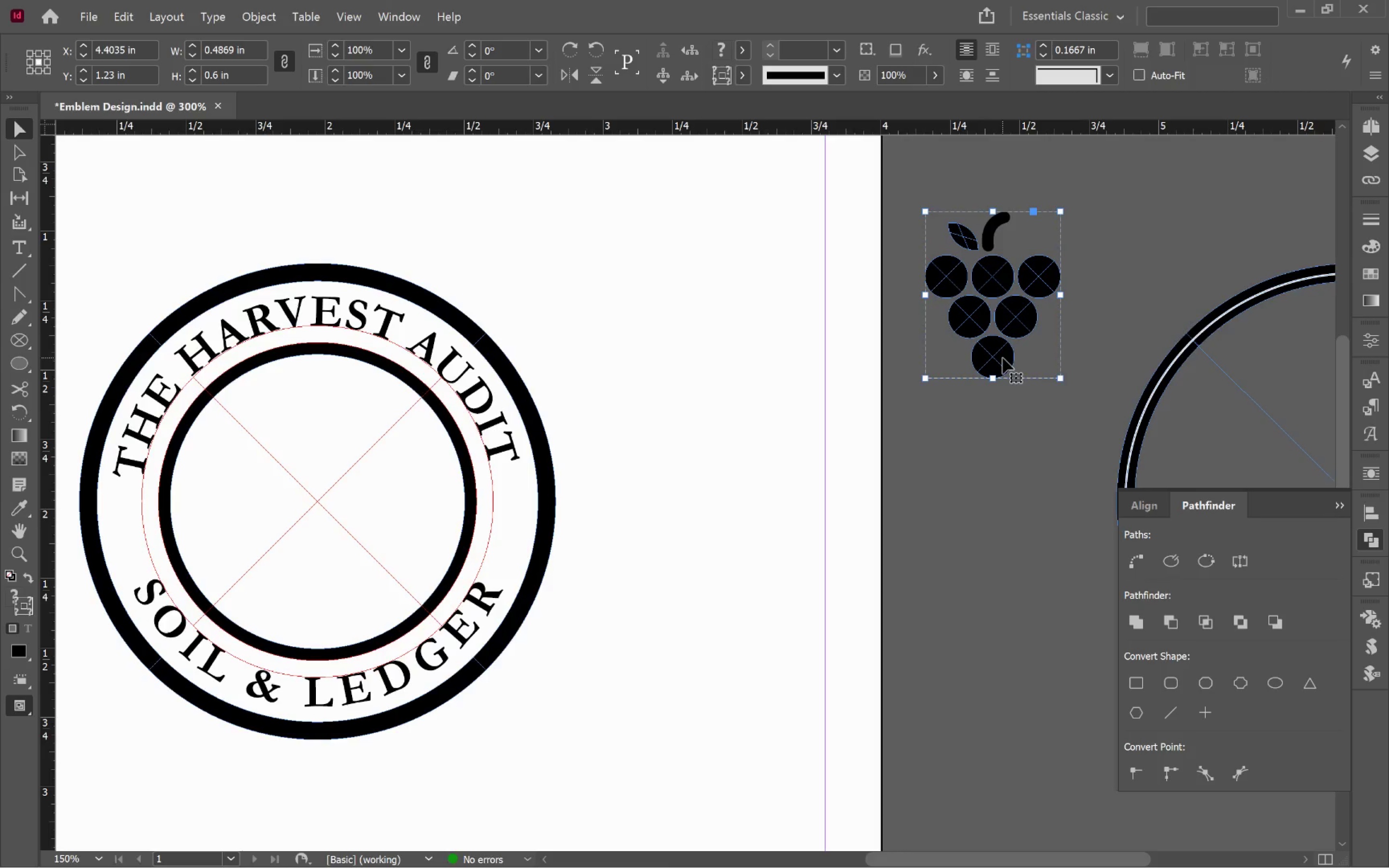 
wait(6.52)
 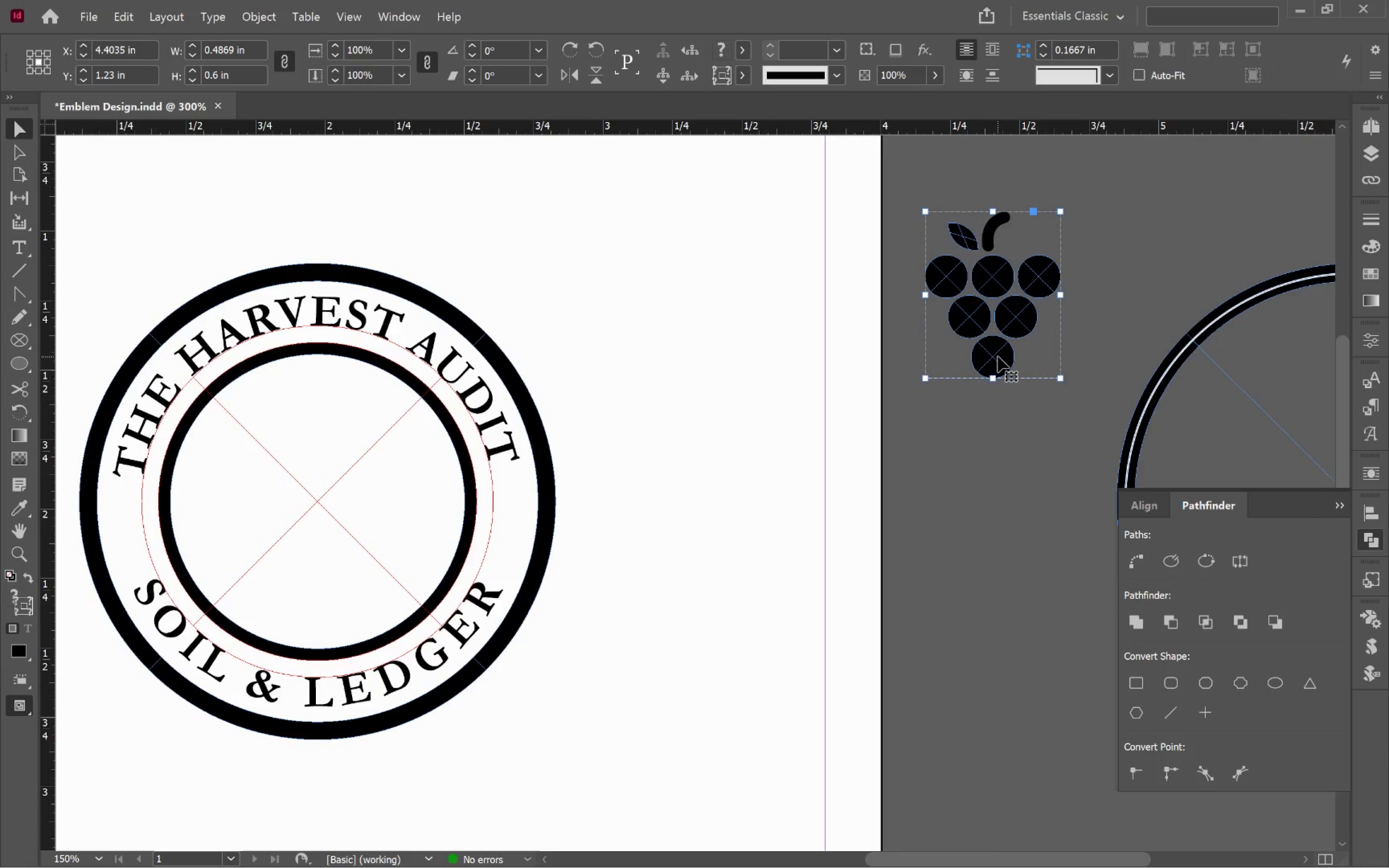 
left_click([571, 348])
 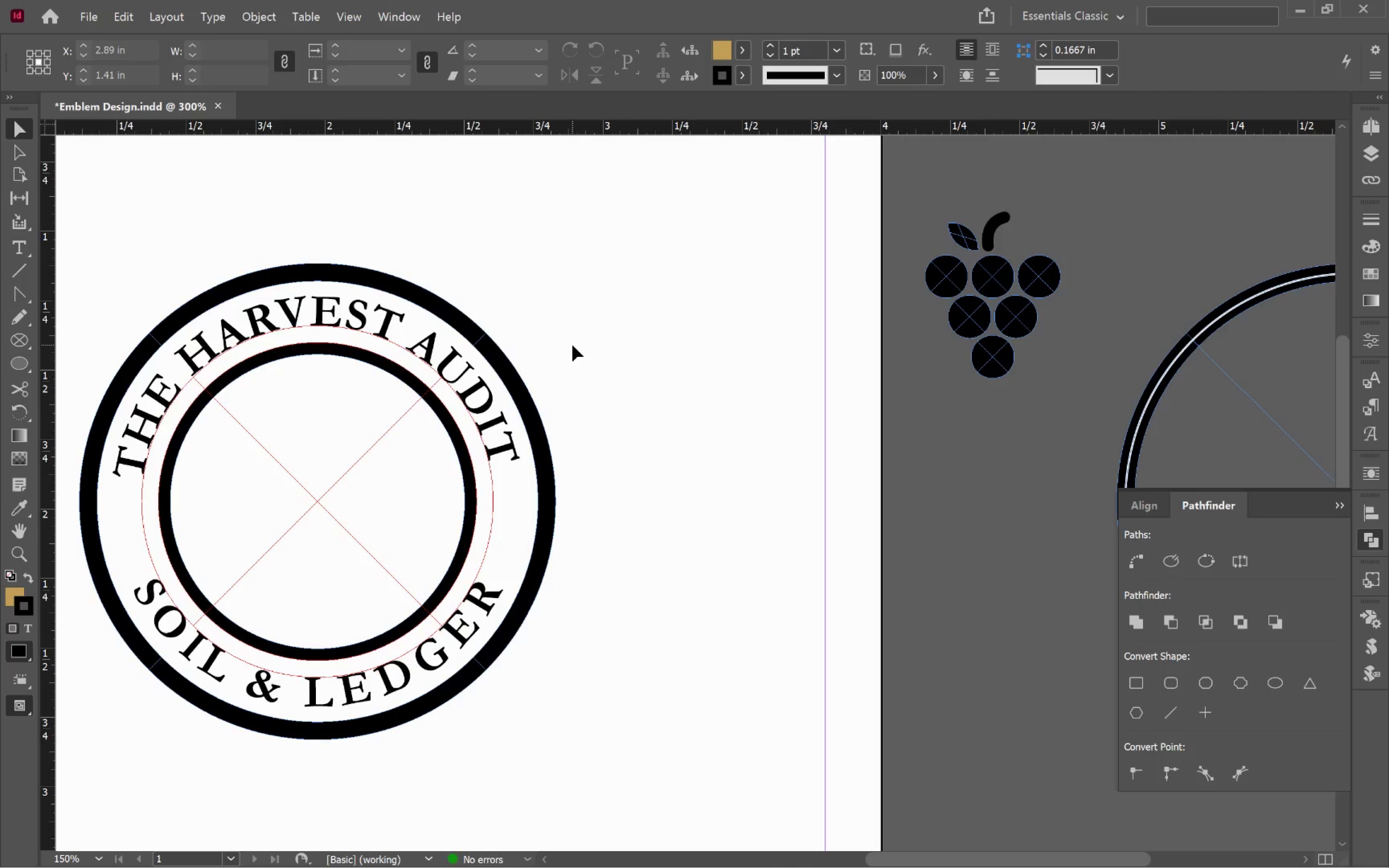 
hold_key(key=Space, duration=1.5)
 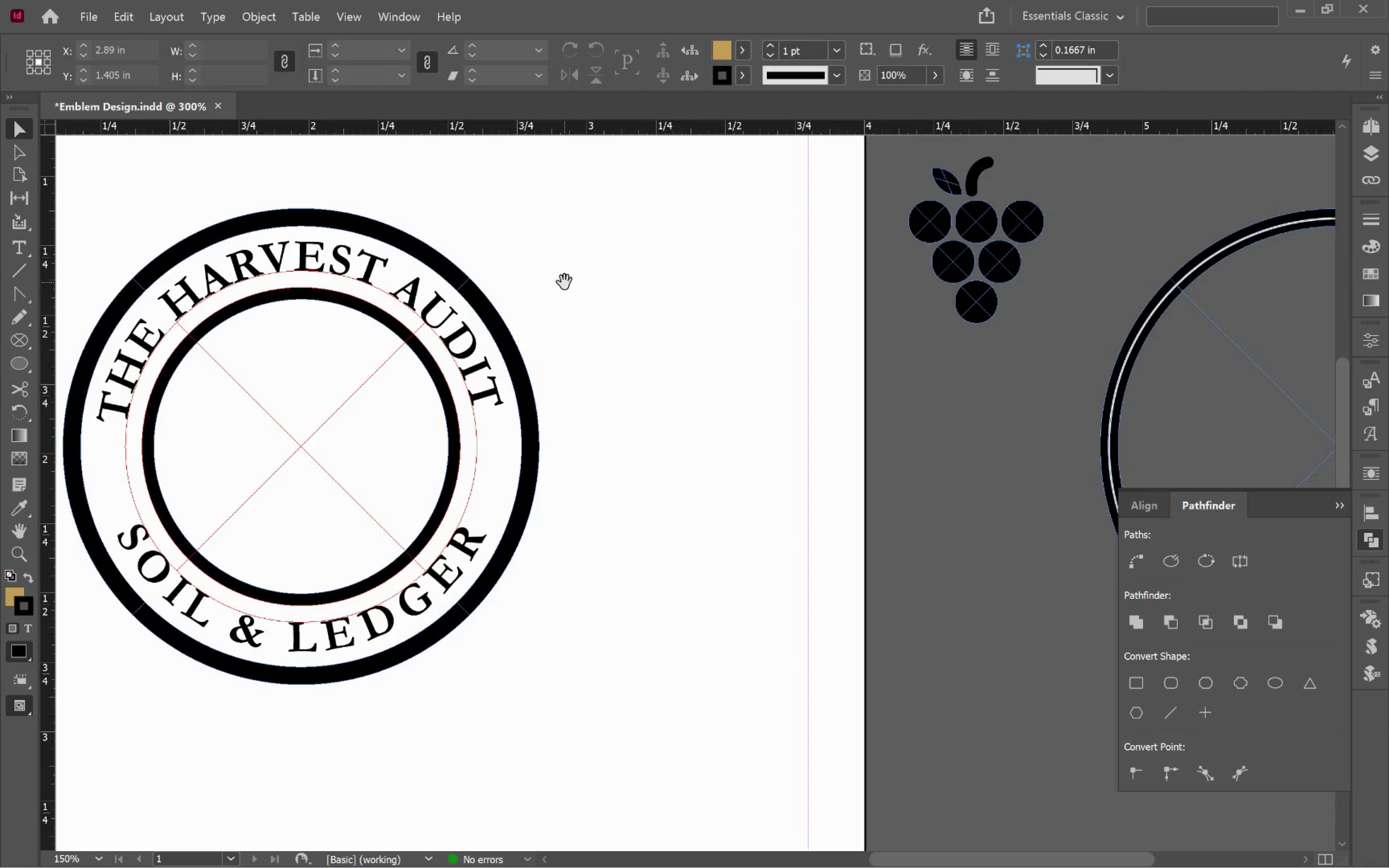 
left_click_drag(start_coordinate=[581, 337], to_coordinate=[564, 282])
 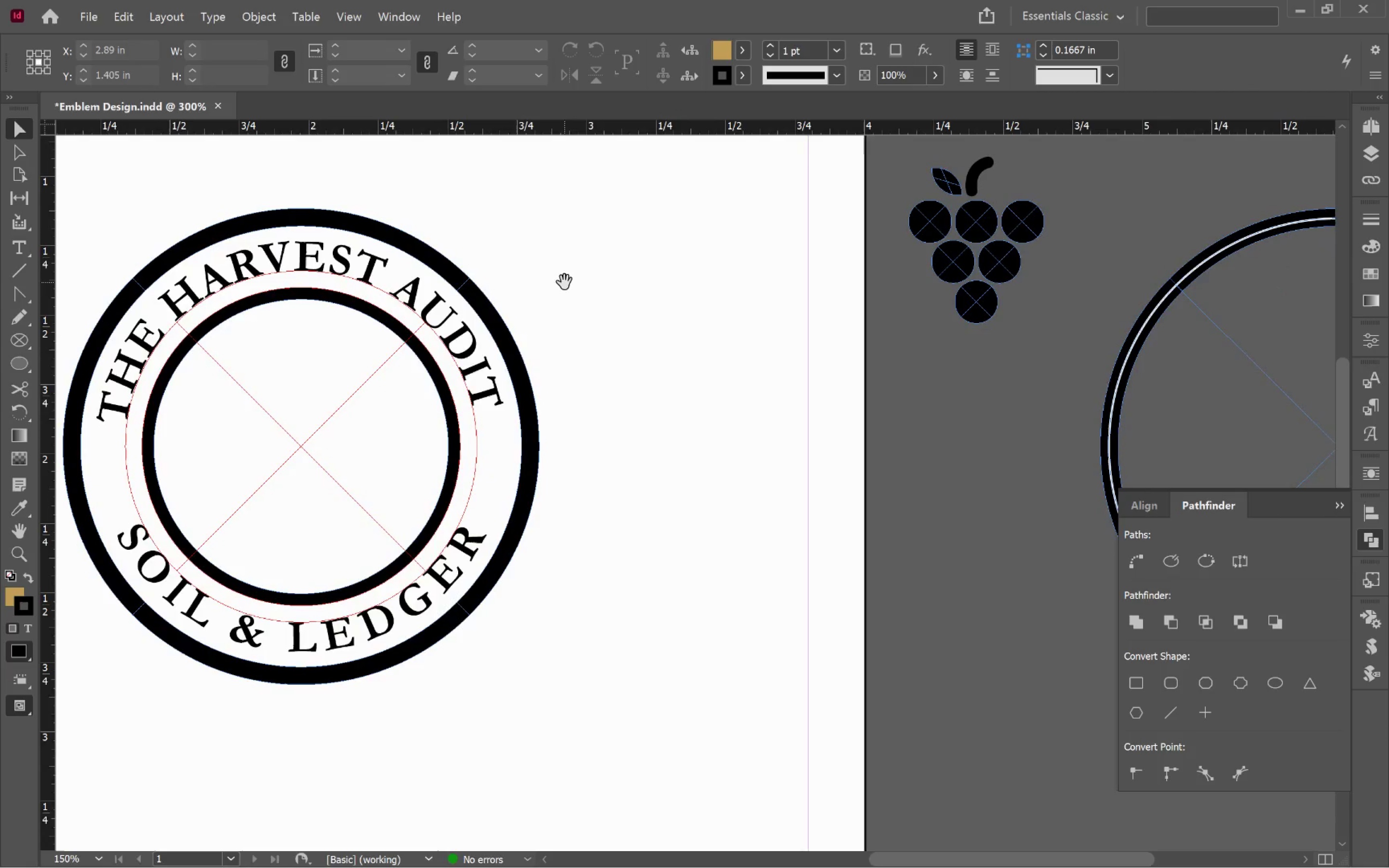 
hold_key(key=Space, duration=0.73)
 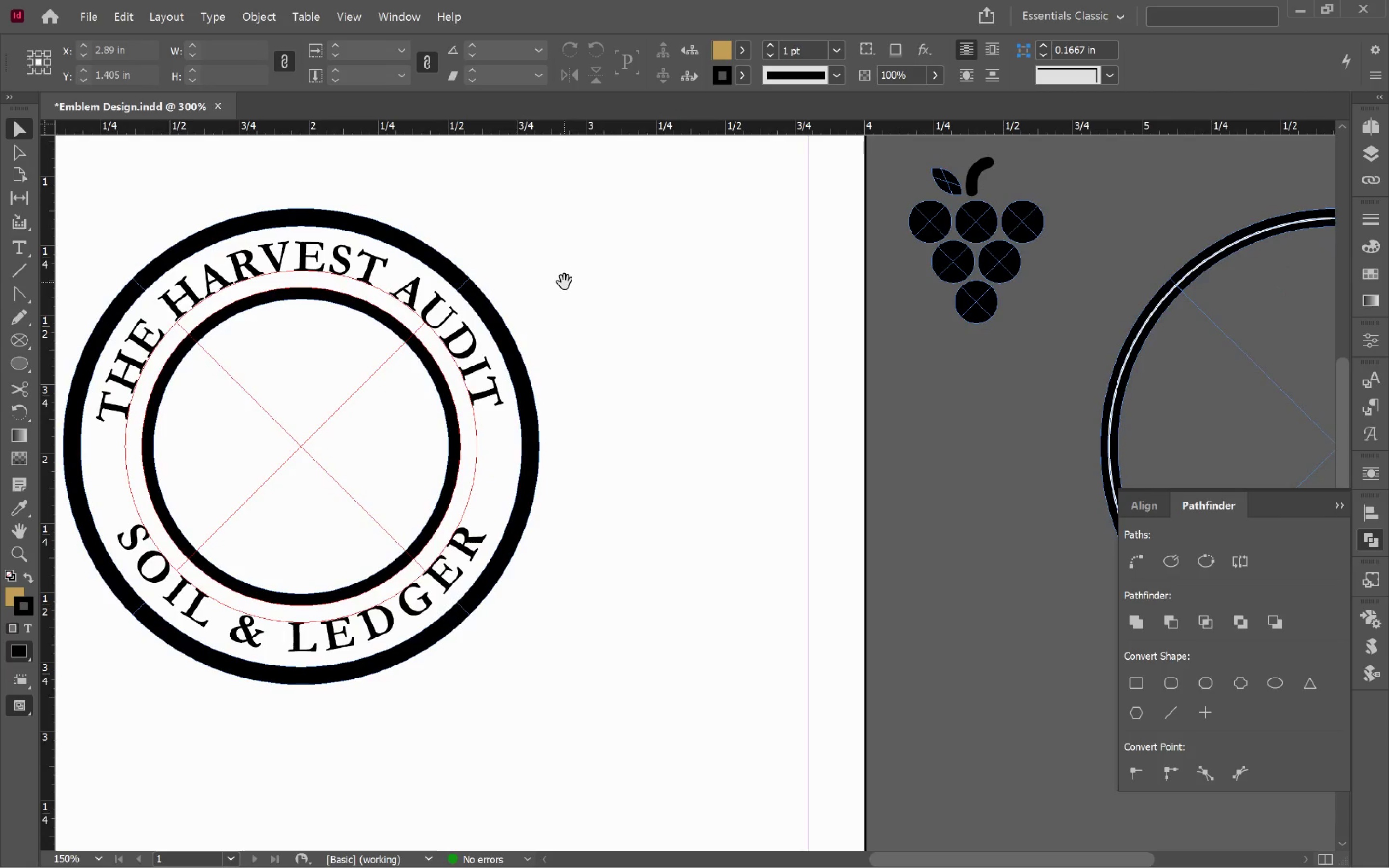 
hold_key(key=AltLeft, duration=0.77)
scroll: coordinate [628, 371], scroll_direction: down, amount: 1.0
 